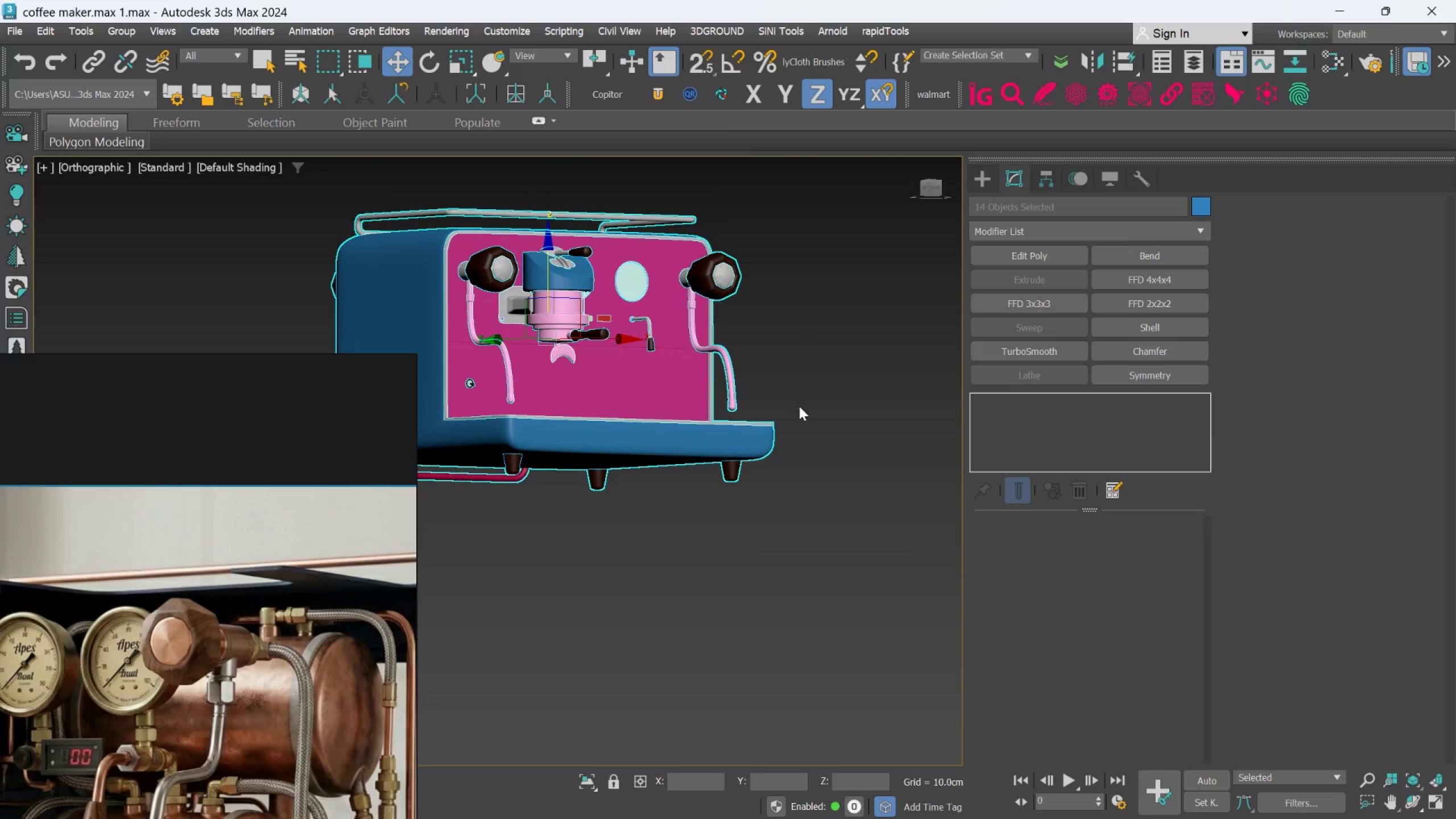 
hold_key(key=AltLeft, duration=0.72)
 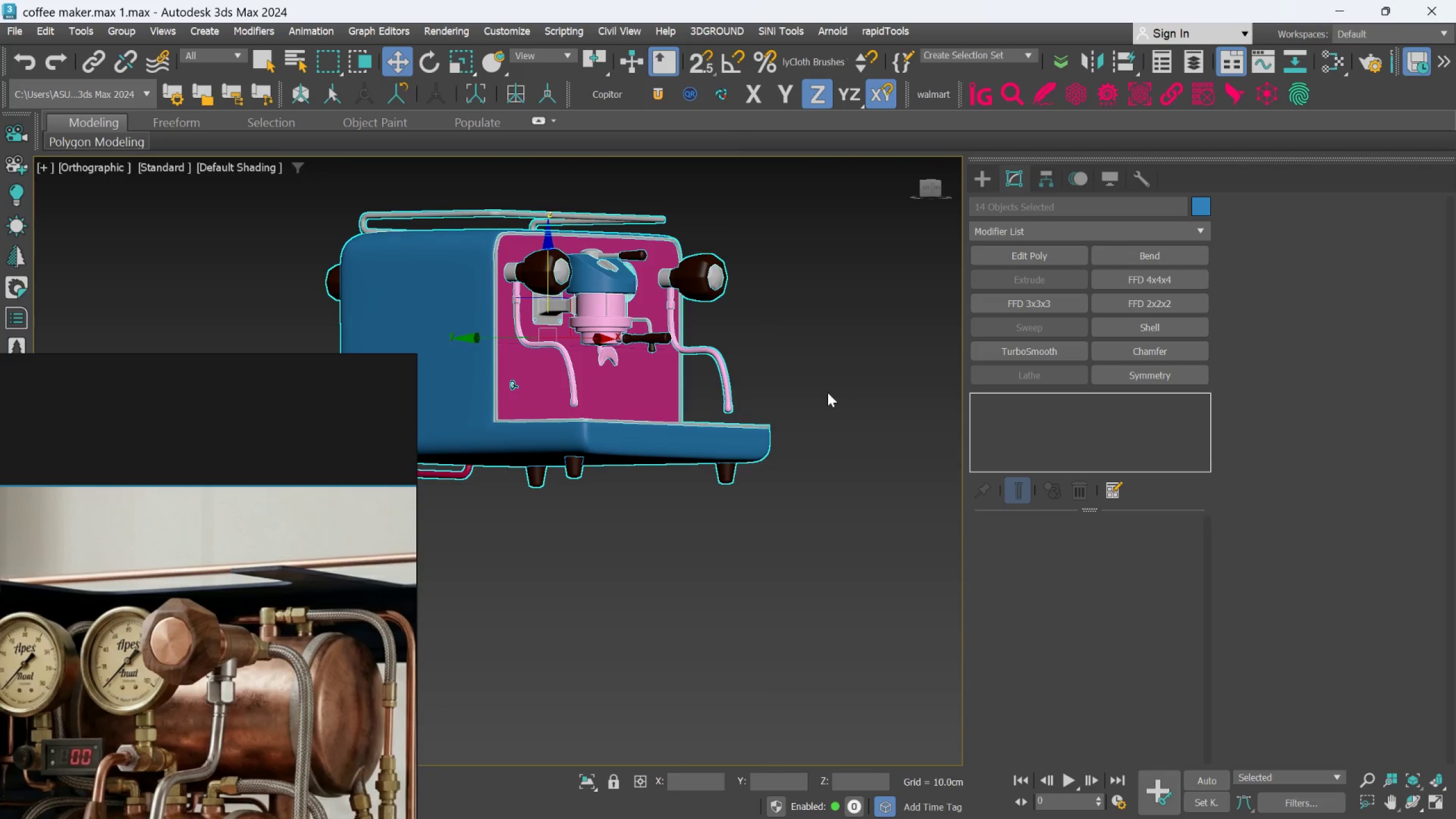 
left_click([828, 390])
 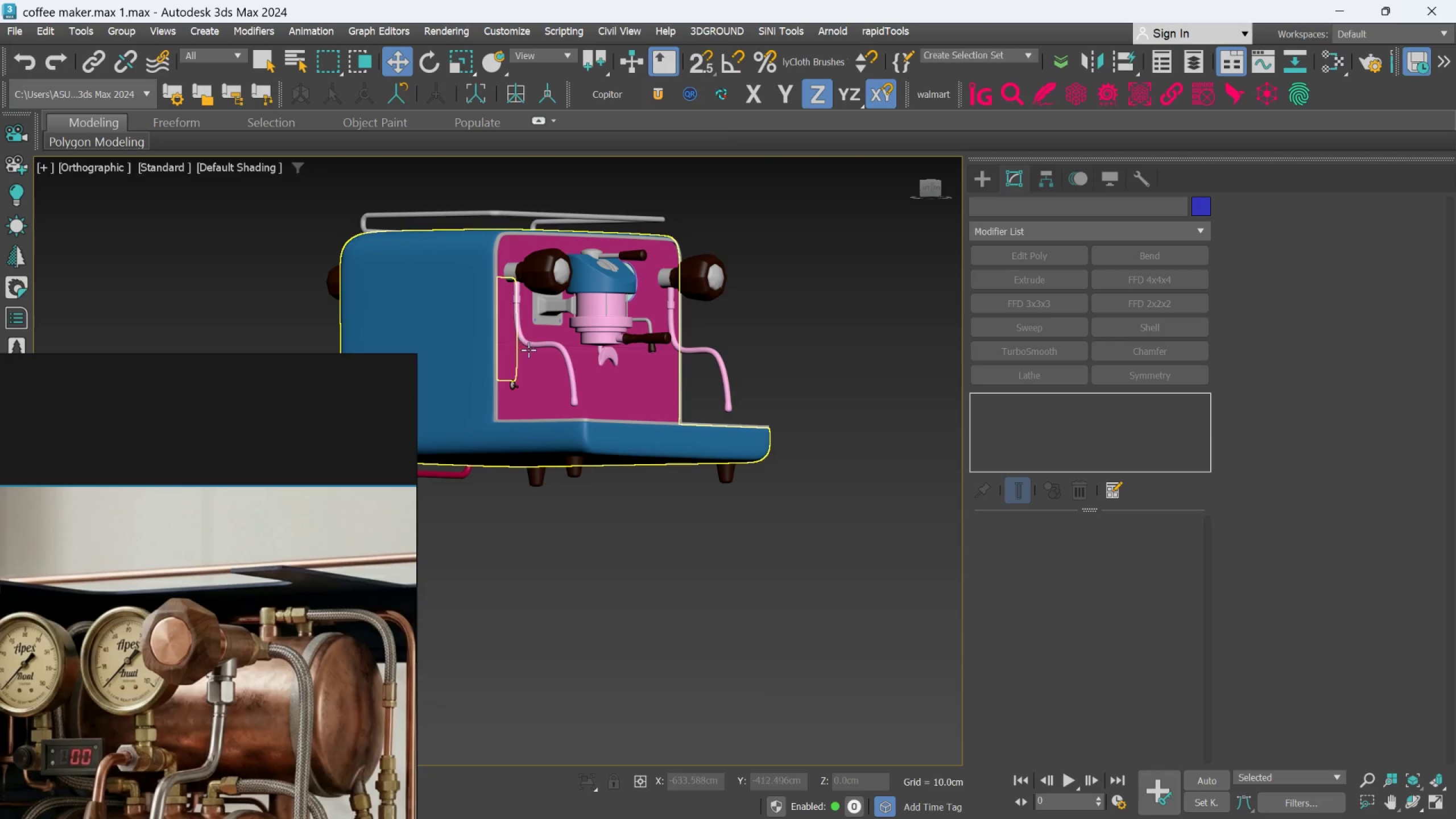 
hold_key(key=AltLeft, duration=0.47)
 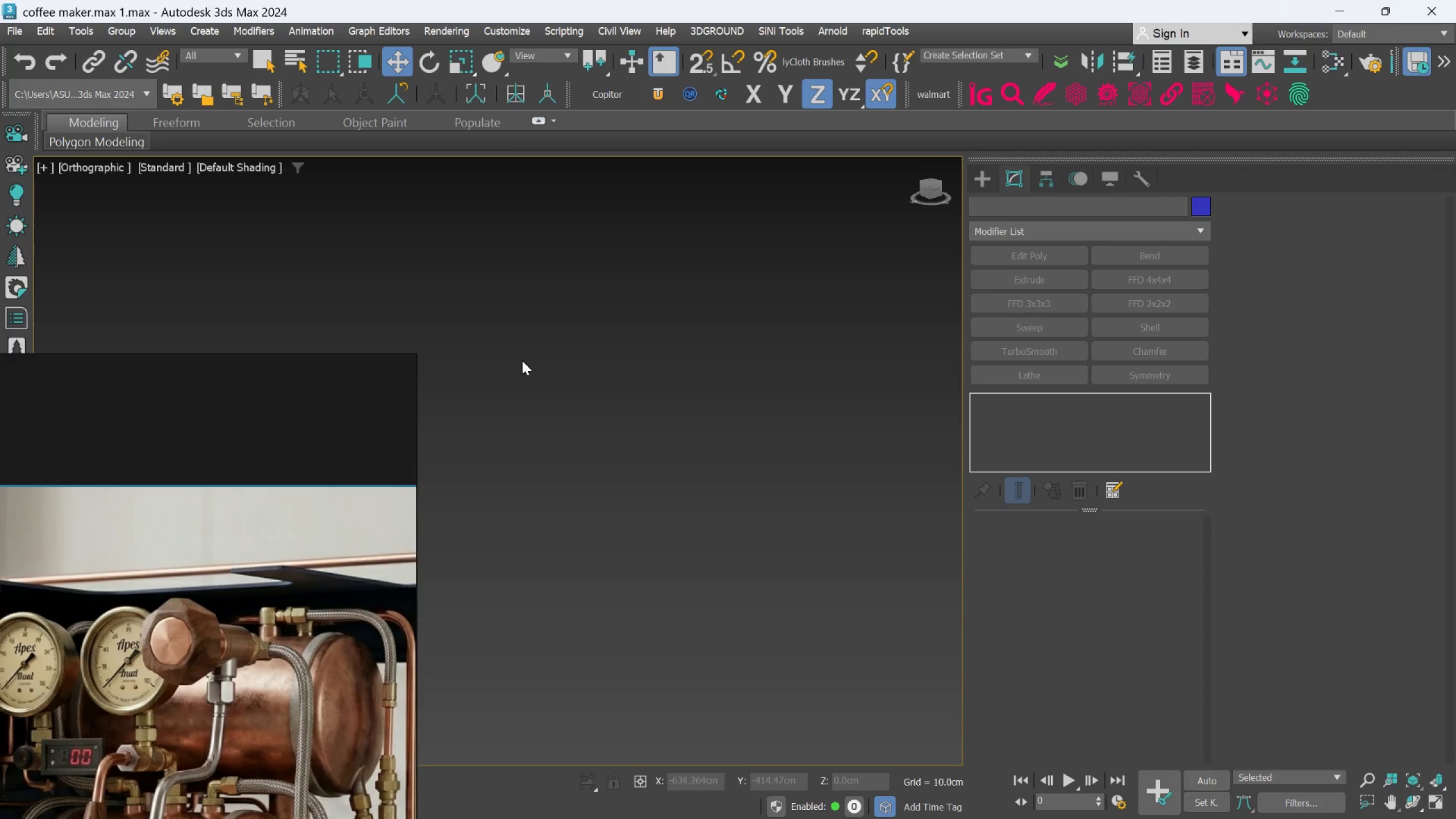 
scroll: coordinate [541, 358], scroll_direction: down, amount: 9.0
 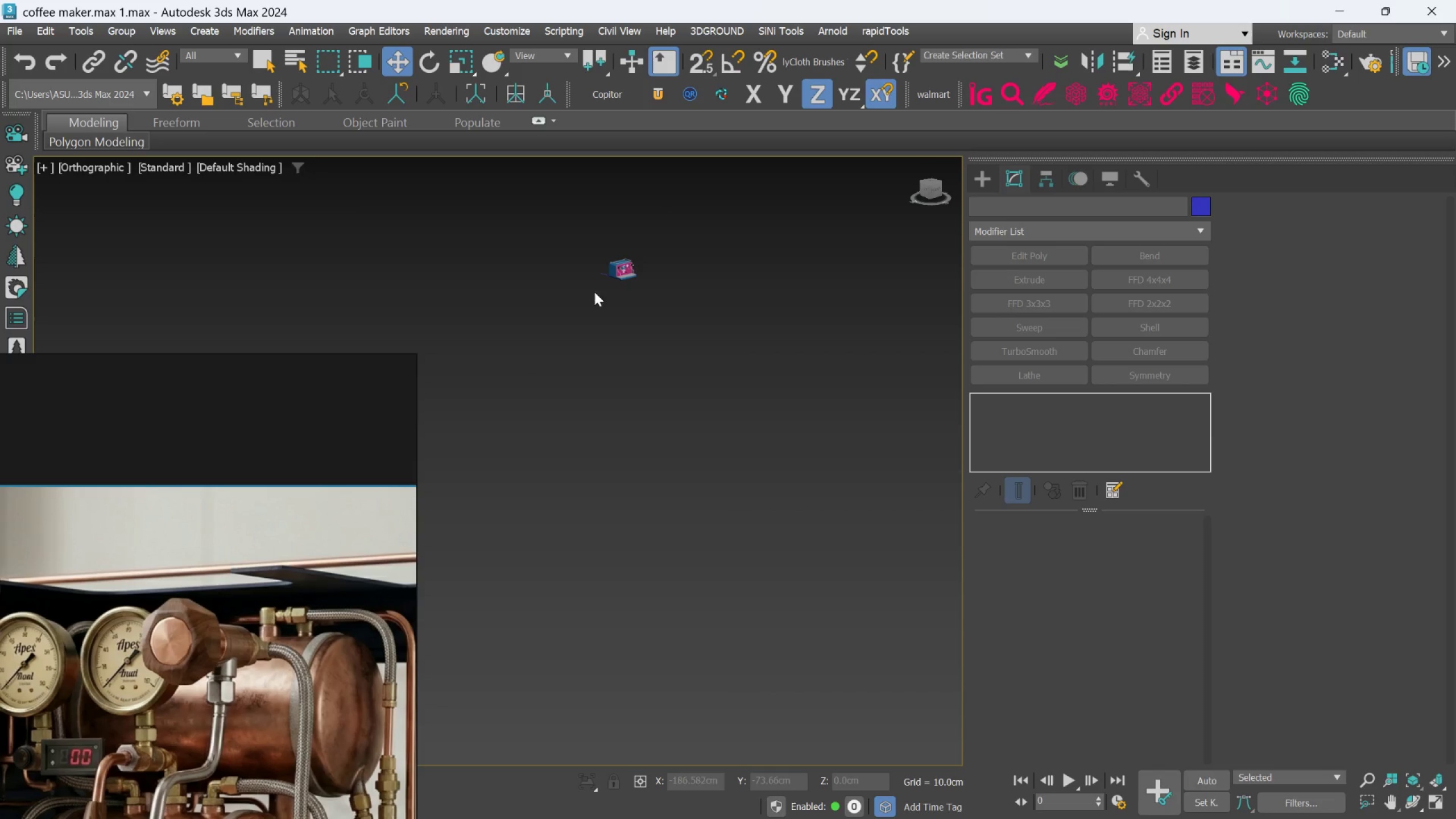 
scroll: coordinate [631, 311], scroll_direction: up, amount: 12.0
 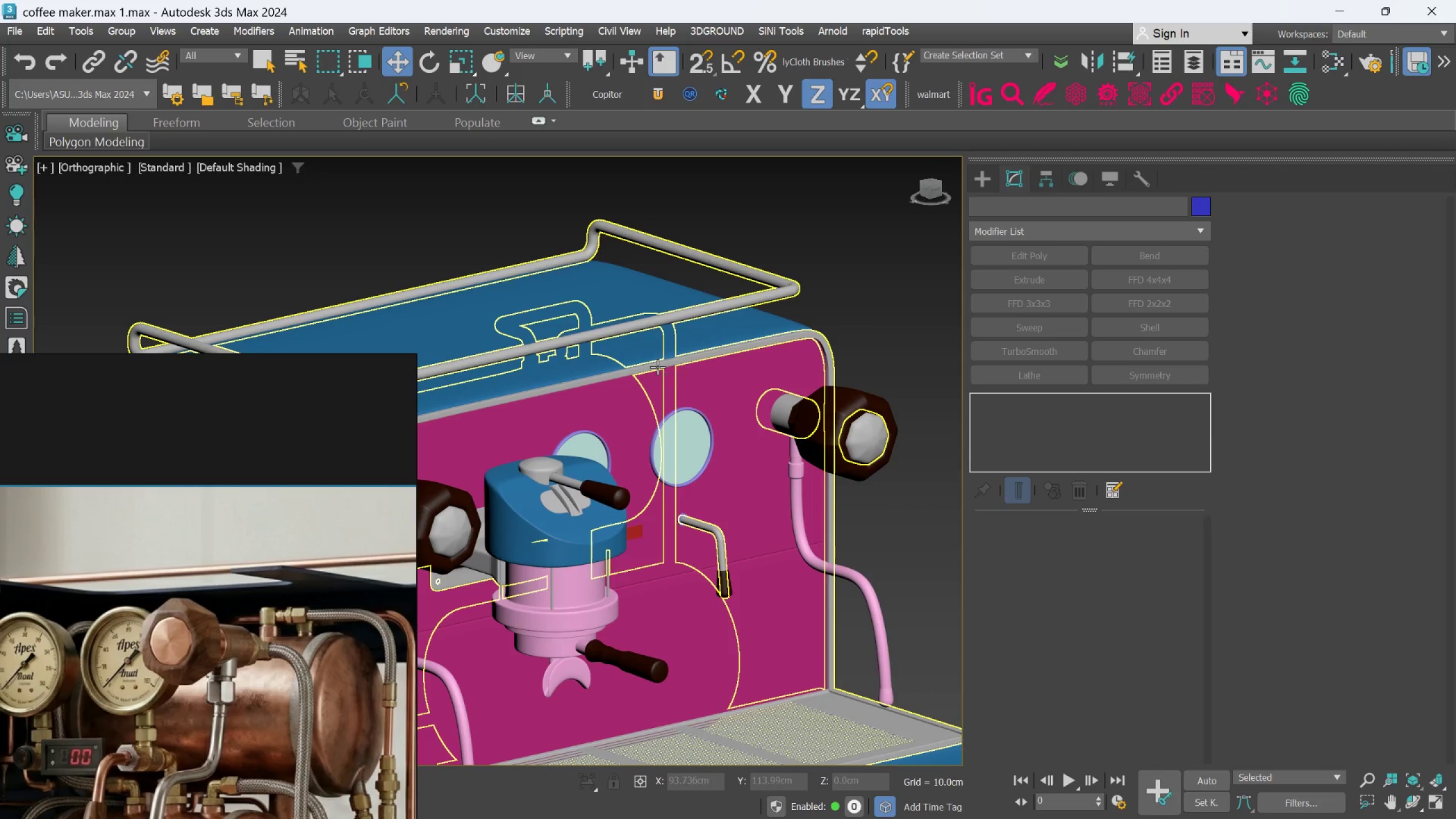 
left_click([657, 367])
 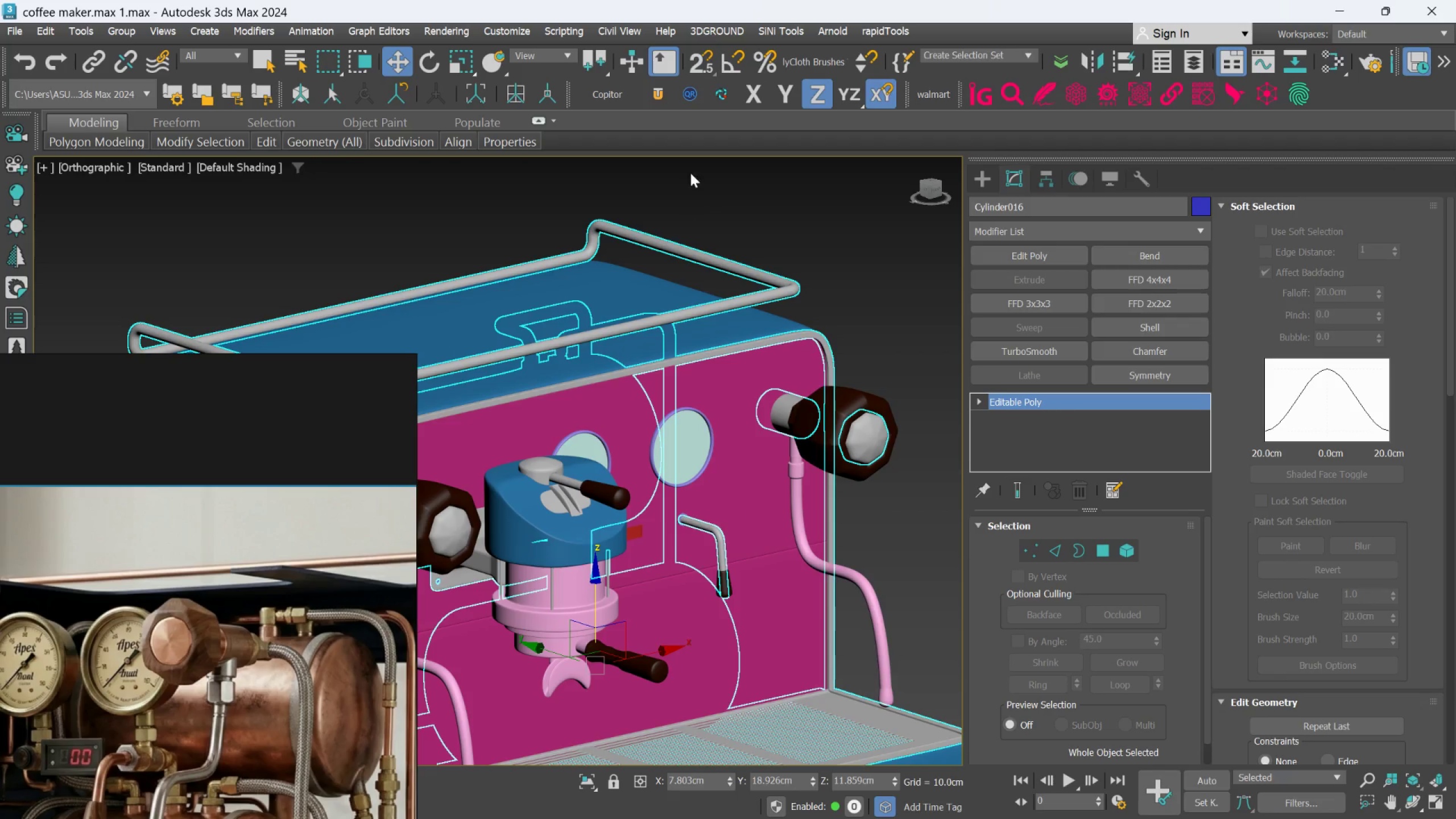 
left_click([719, 88])
 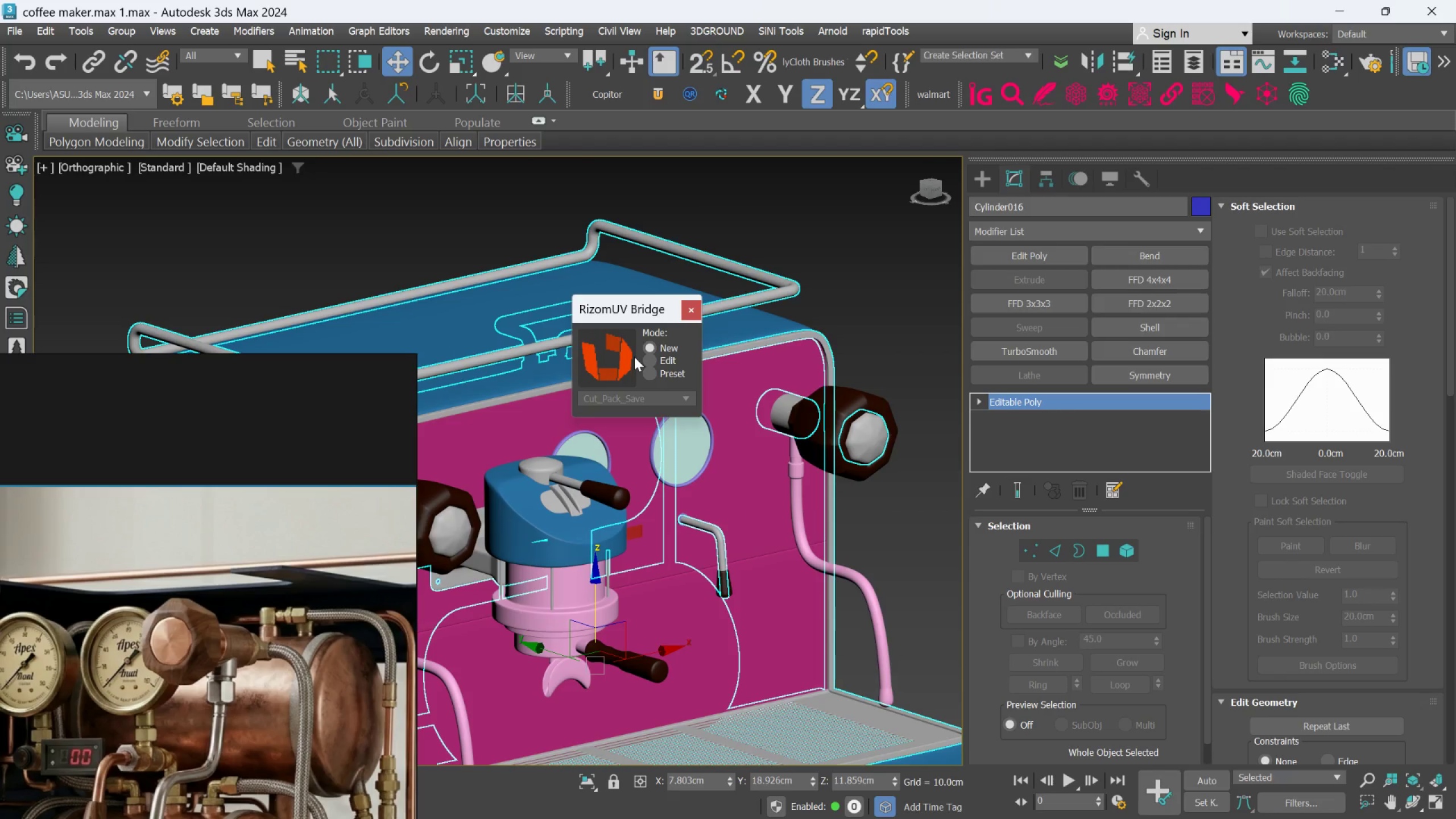 
left_click([628, 358])
 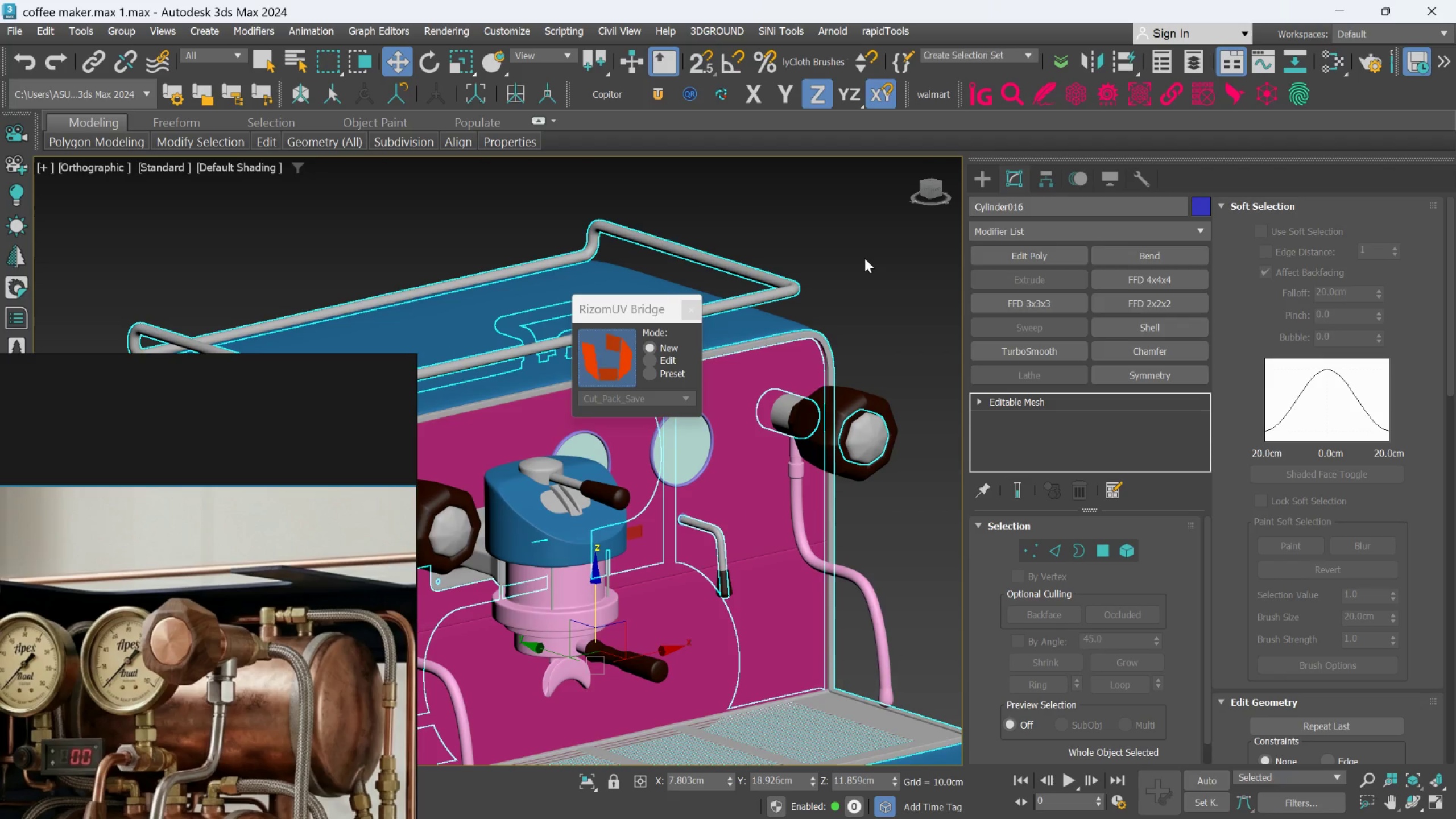 
left_click([864, 258])
 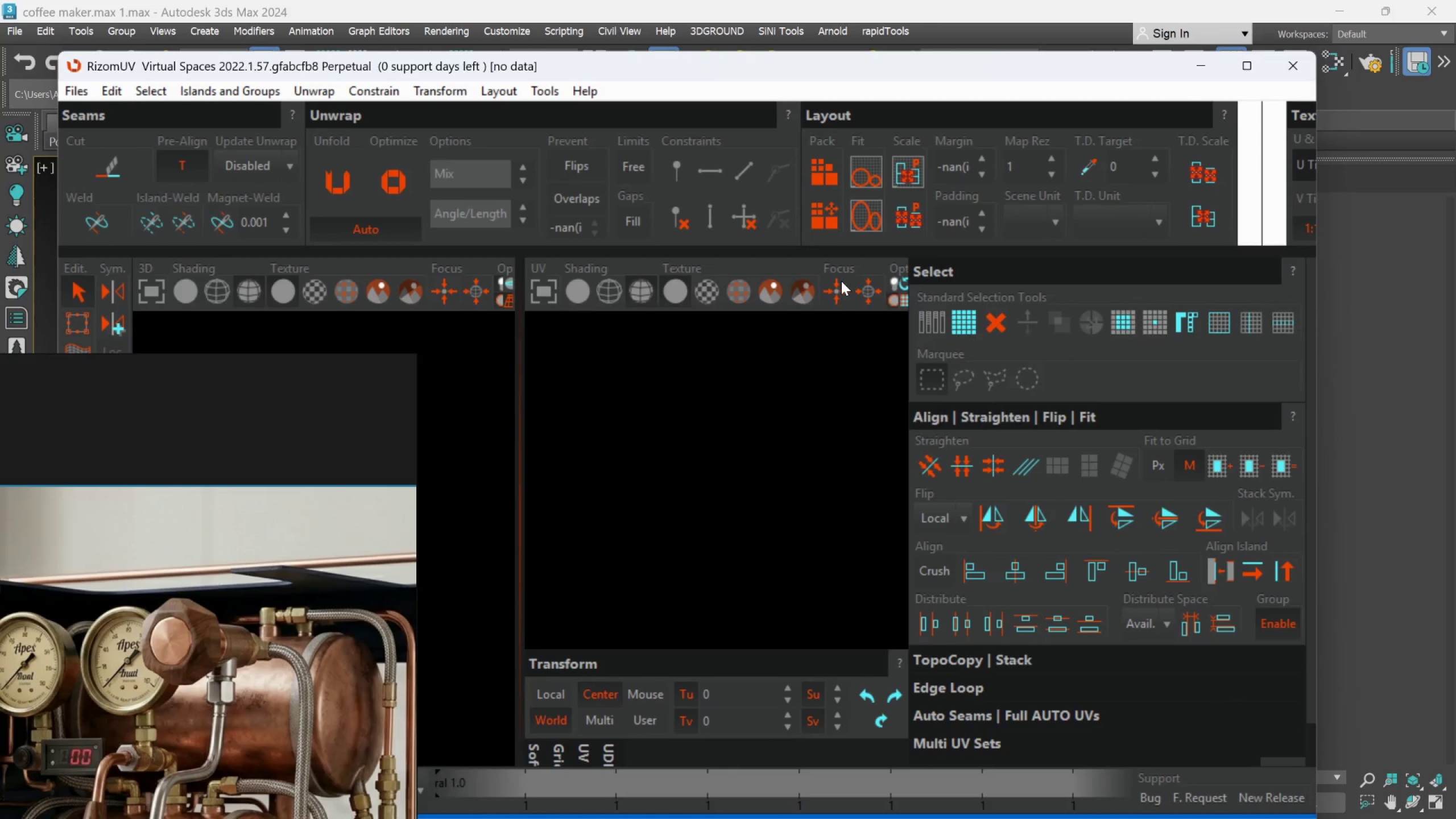 
wait(25.66)
 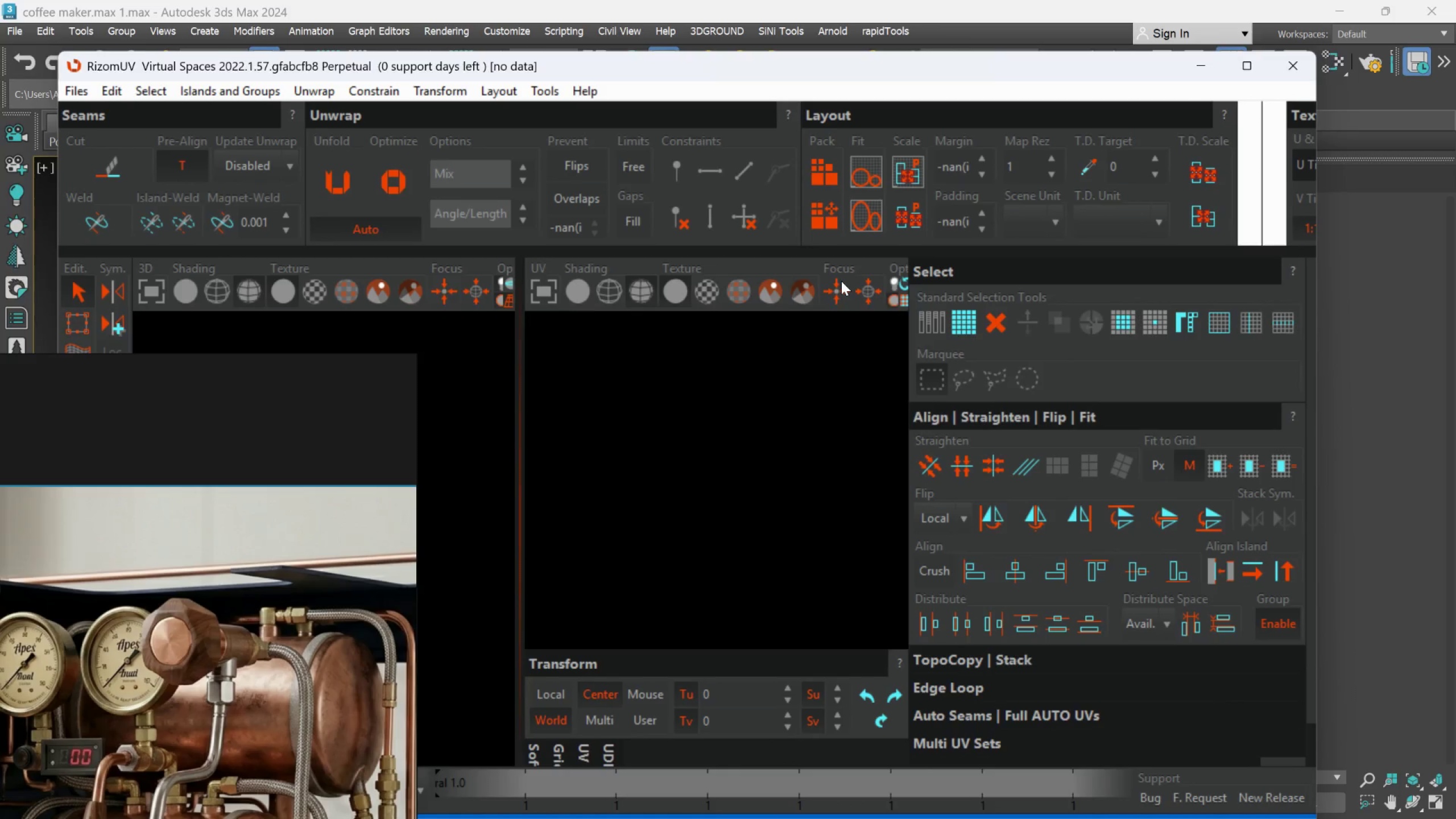 
left_click([353, 374])
 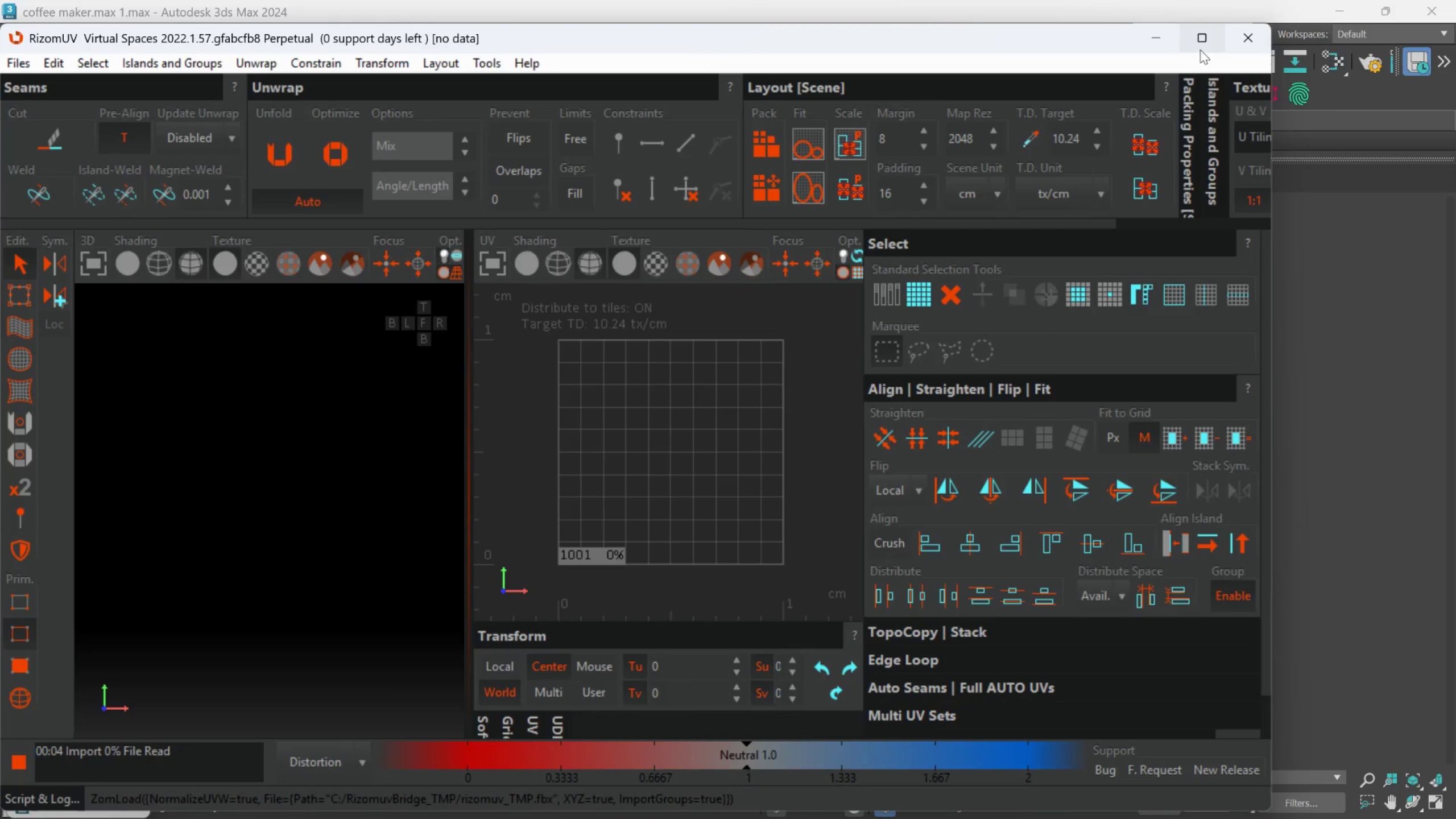 
left_click([1202, 42])
 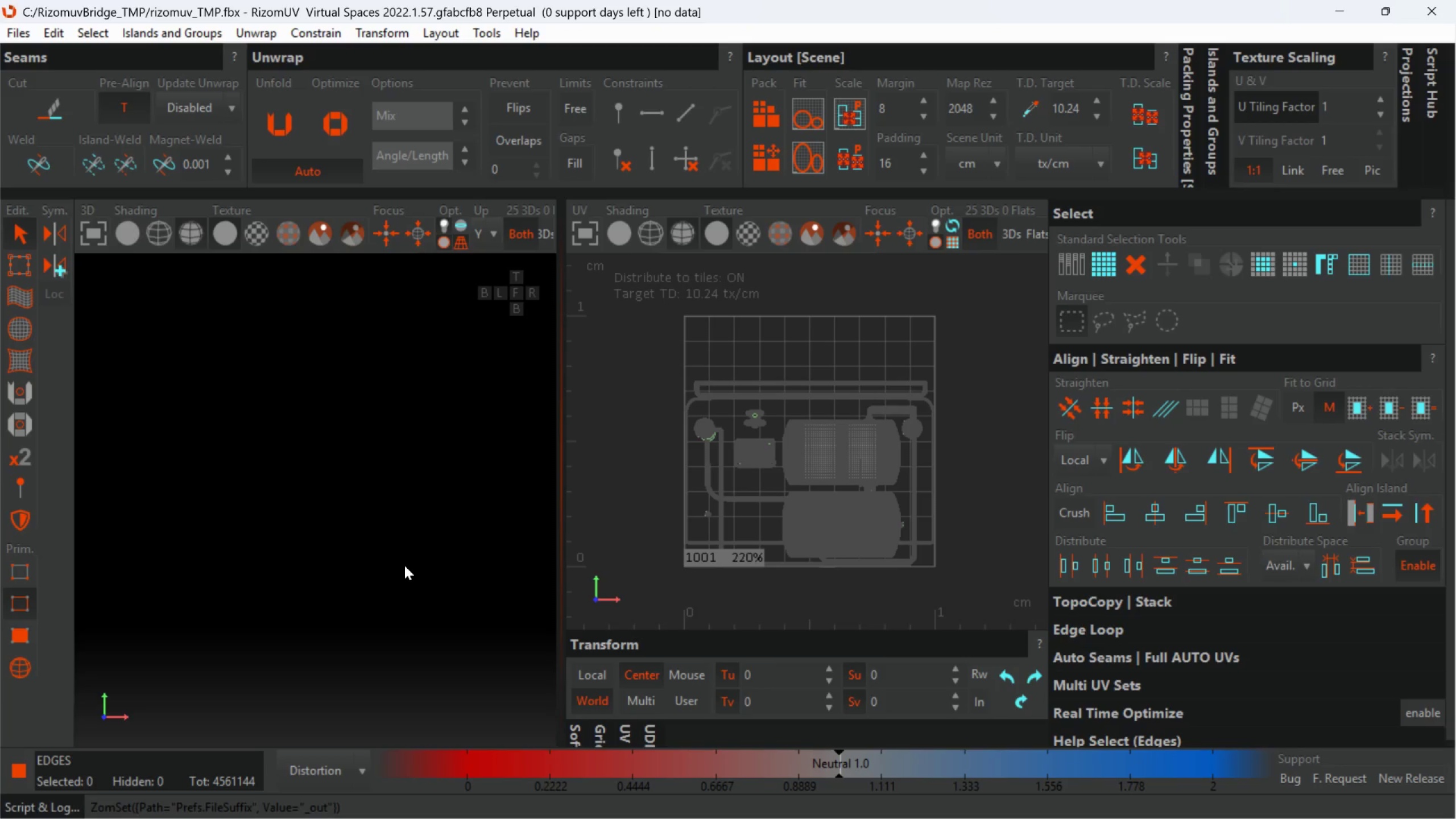 
wait(98.94)
 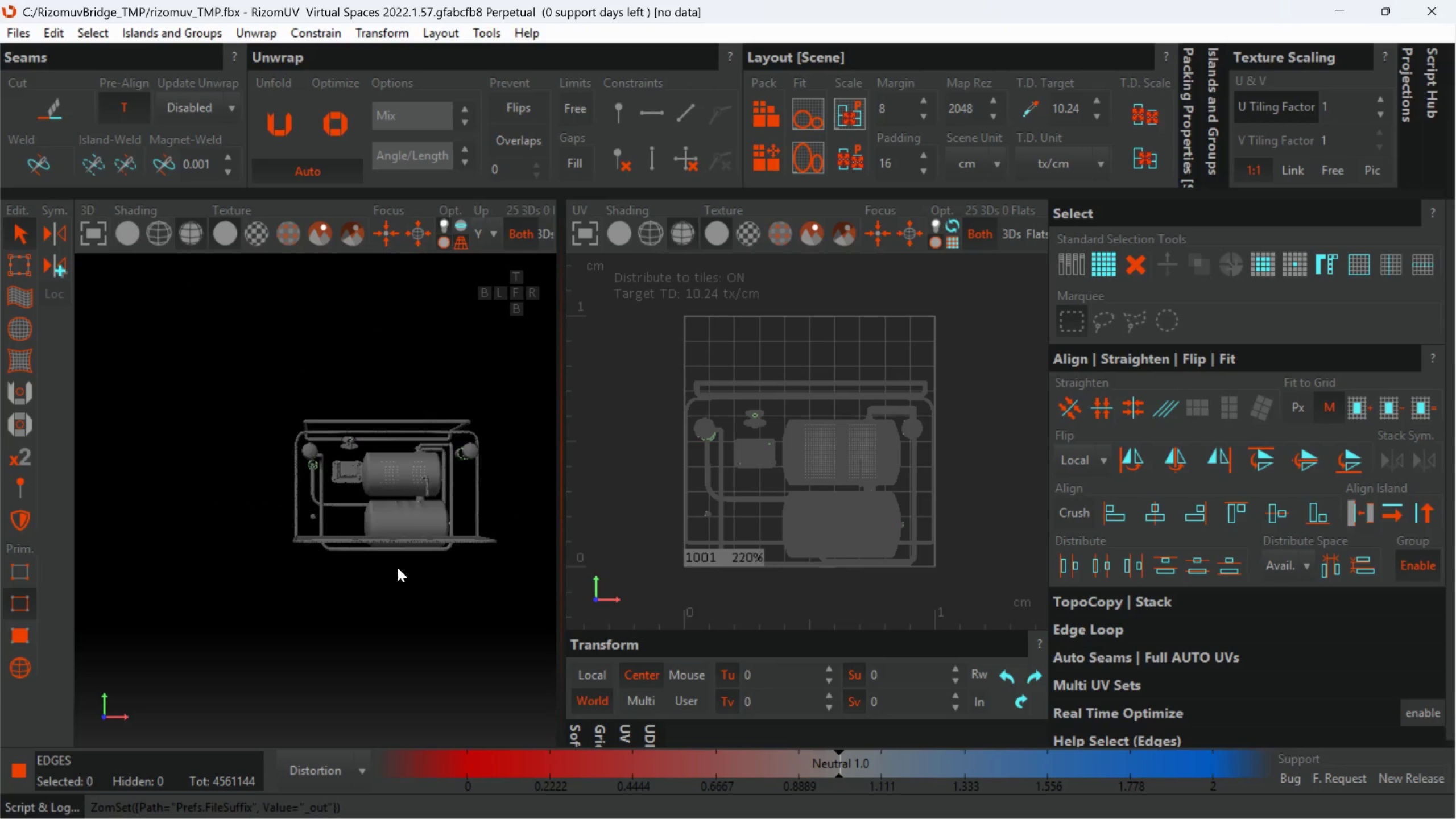 
hold_key(key=AltLeft, duration=0.41)
 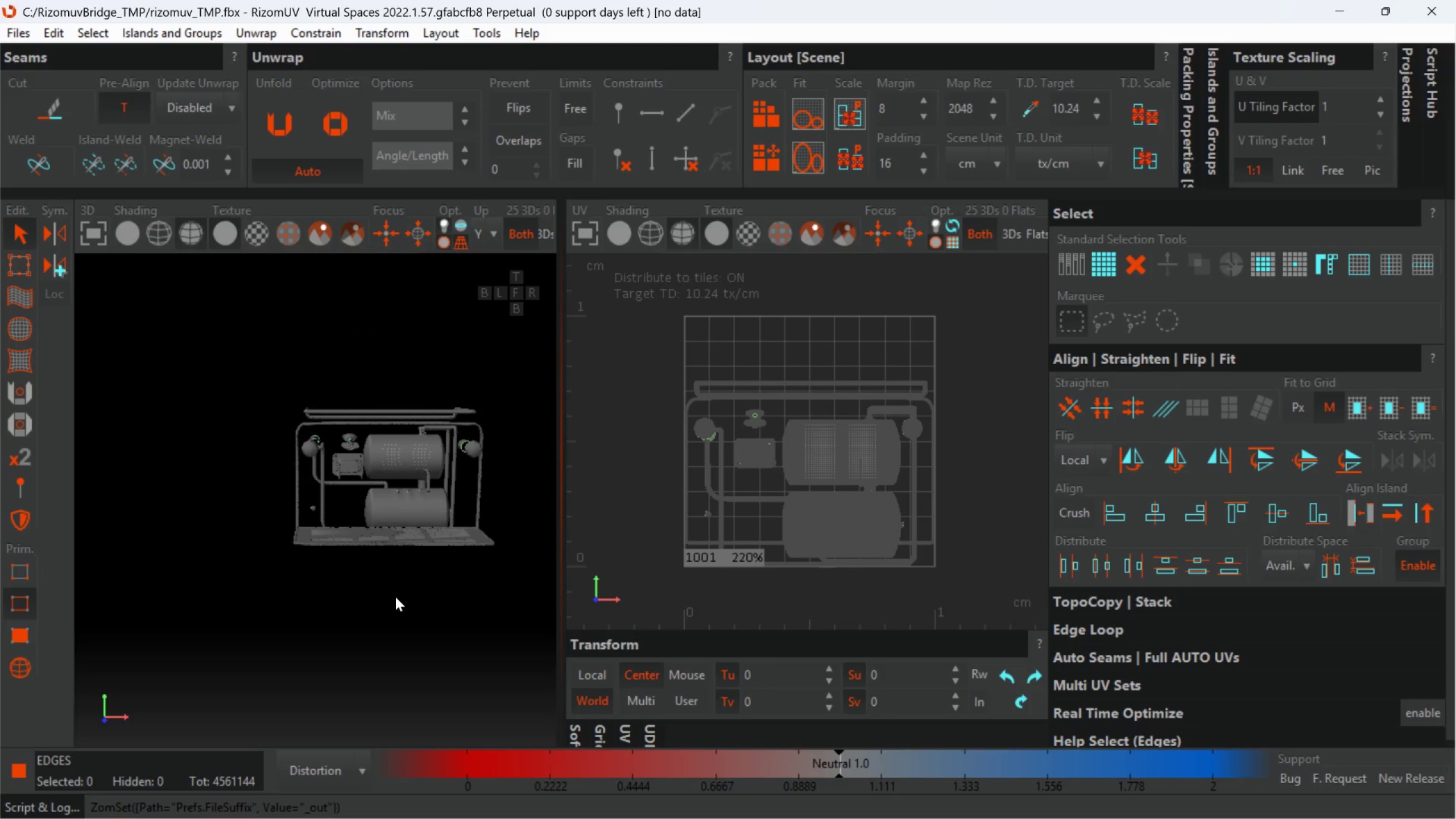 
scroll: coordinate [398, 568], scroll_direction: down, amount: 17.0
 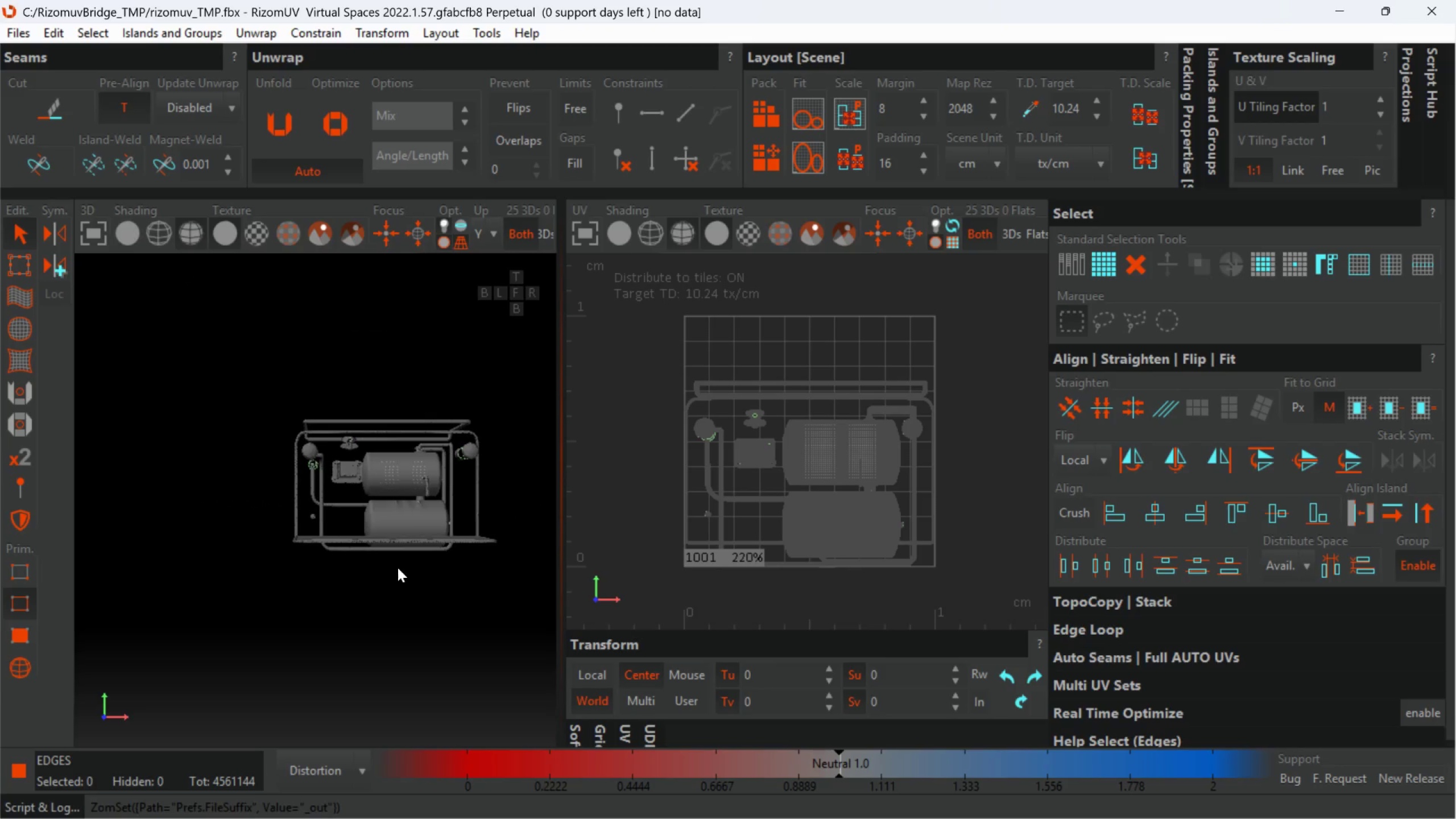 
key(Alt+AltLeft)
 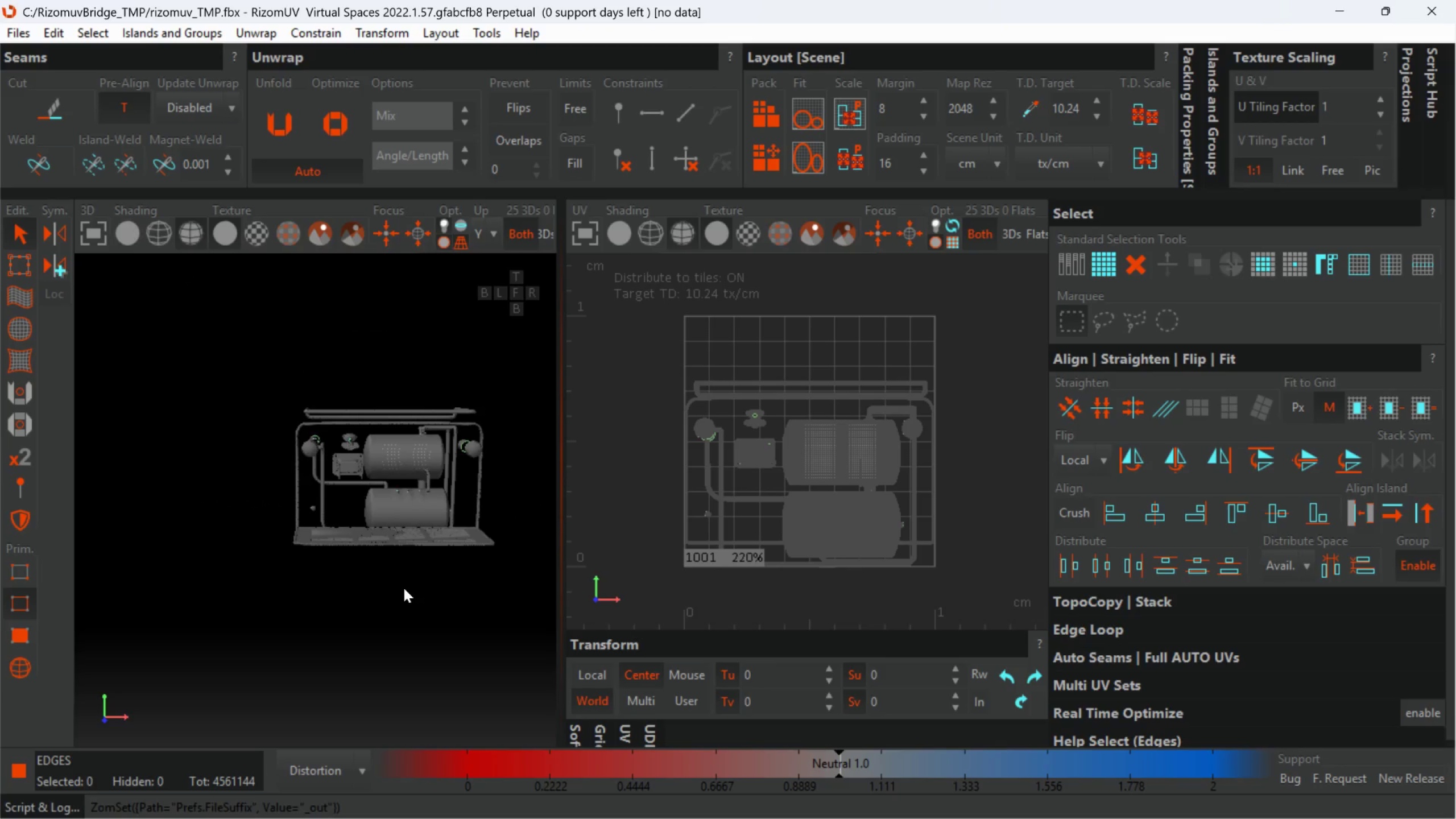 
hold_key(key=AltLeft, duration=0.45)
 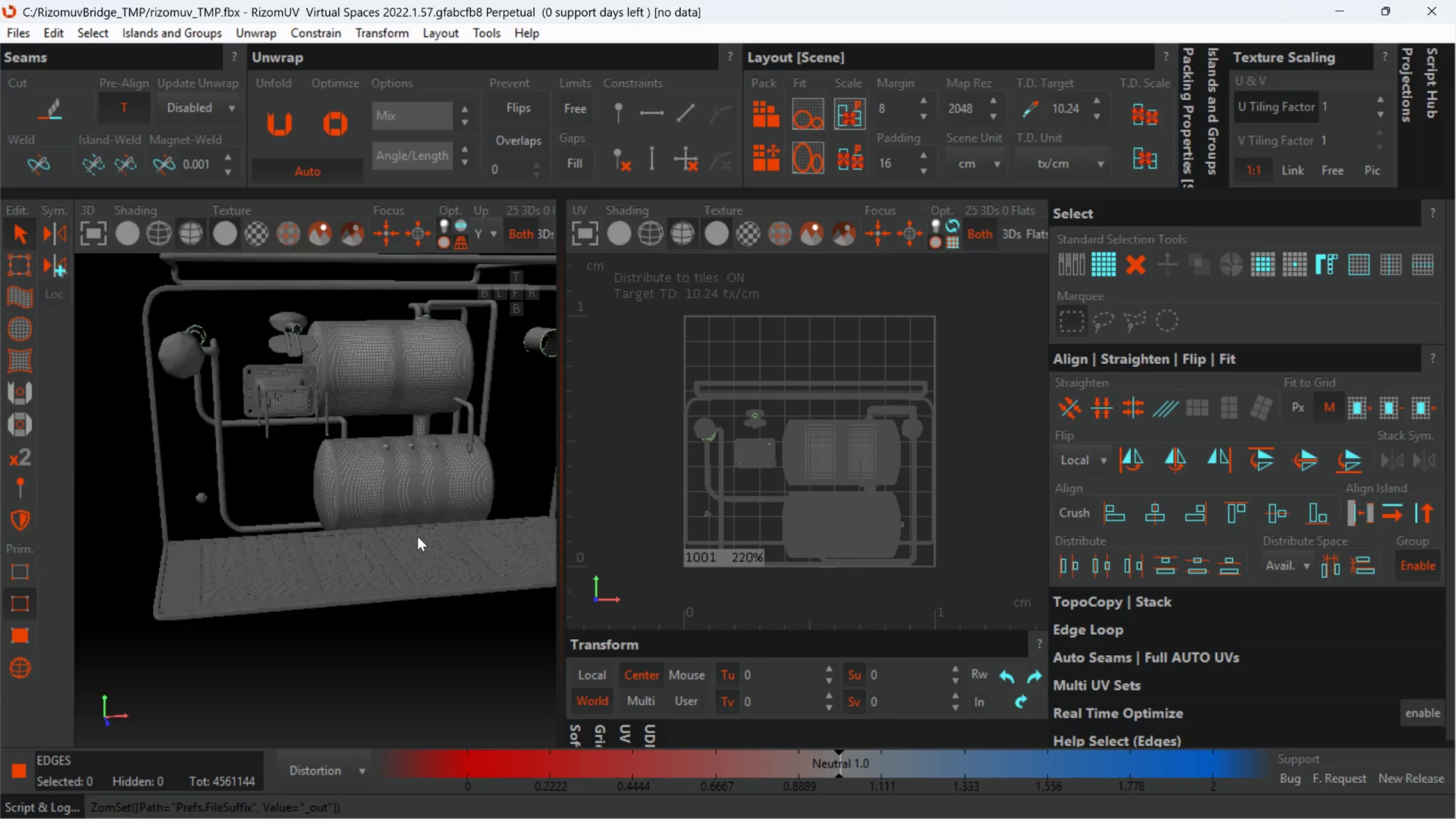 
scroll: coordinate [389, 512], scroll_direction: up, amount: 3.0
 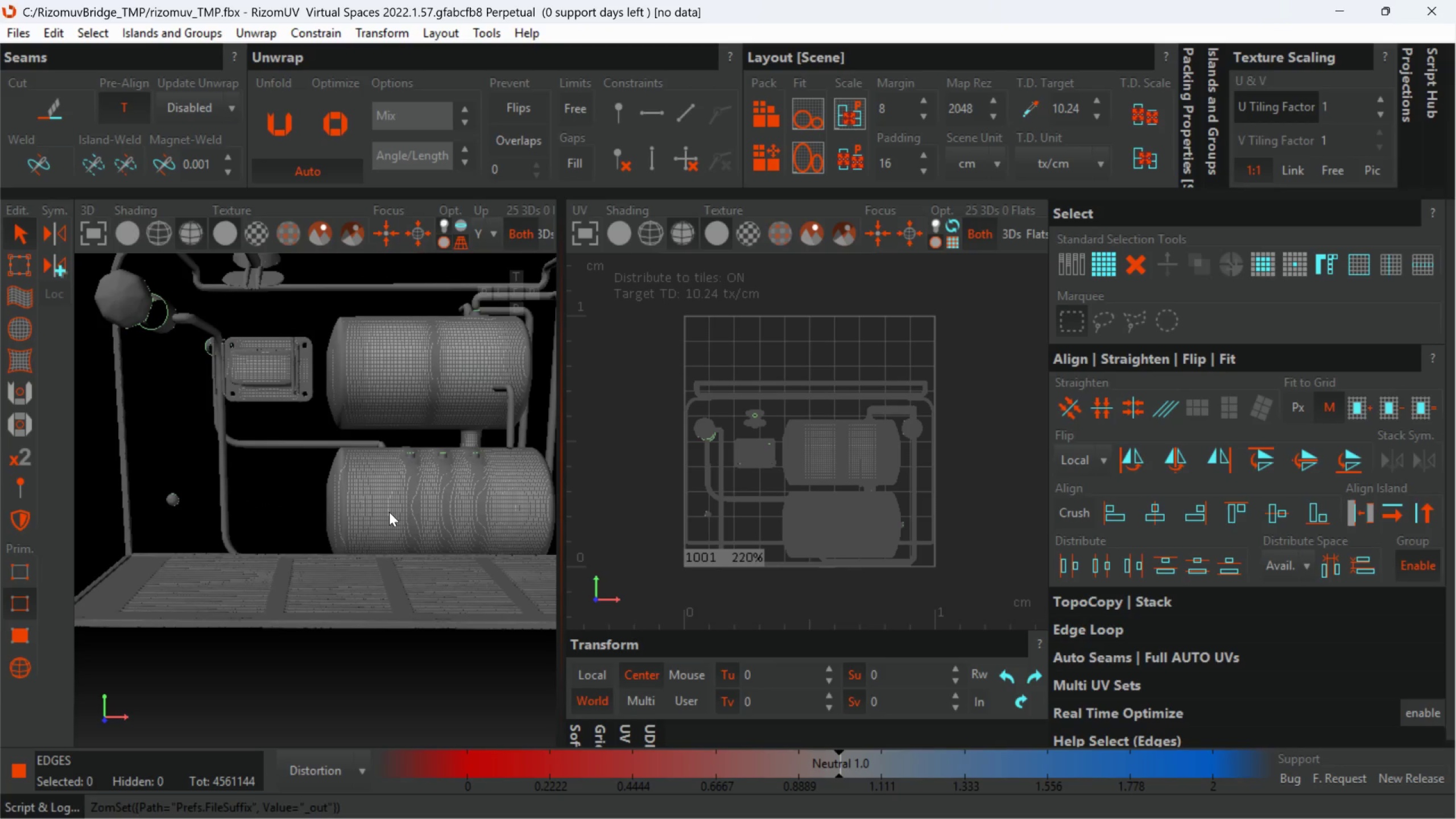 
hold_key(key=AltLeft, duration=0.62)
 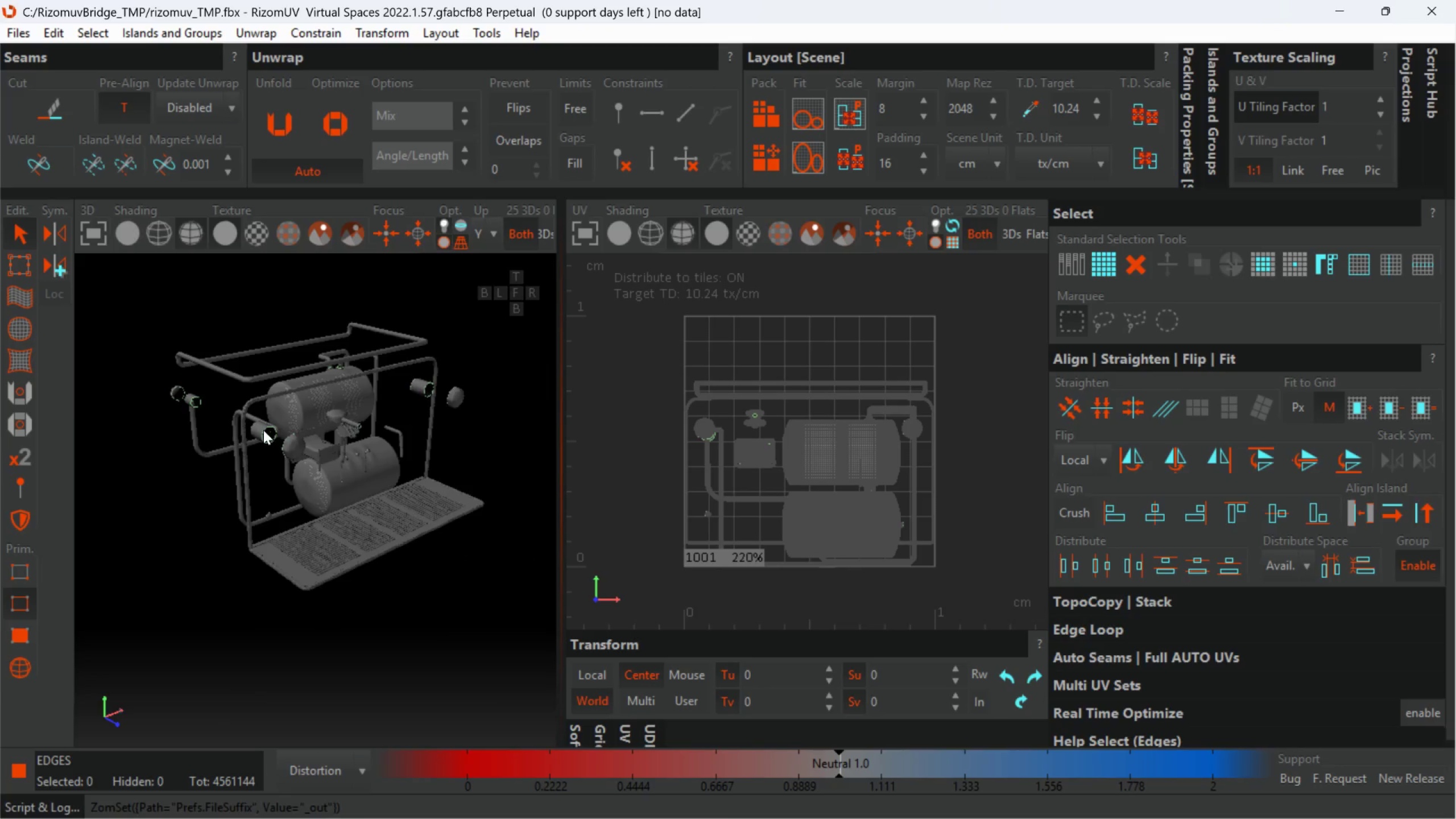 
scroll: coordinate [417, 536], scroll_direction: down, amount: 3.0
 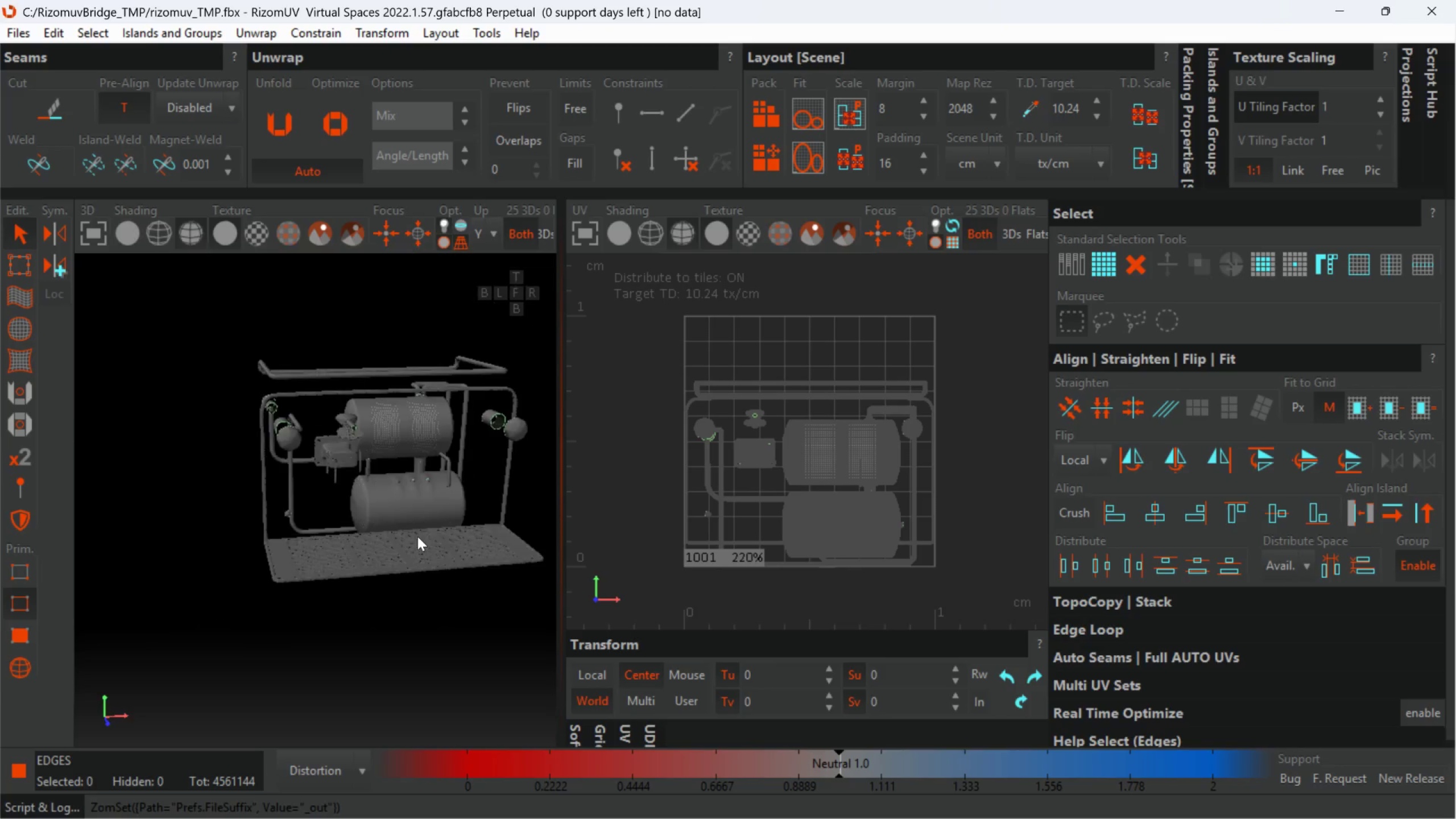 
hold_key(key=AltLeft, duration=0.55)
 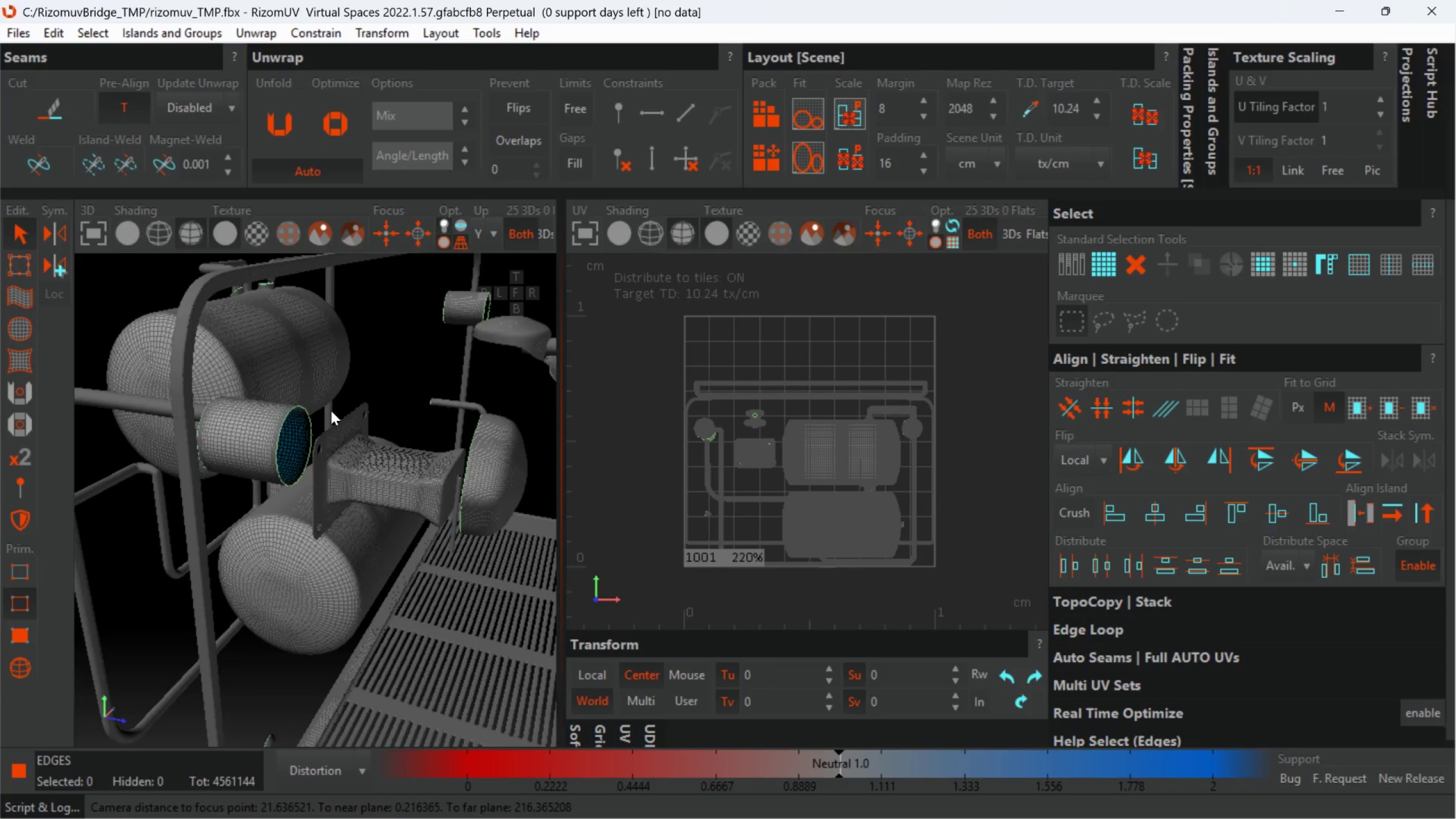 
scroll: coordinate [262, 417], scroll_direction: up, amount: 3.0
 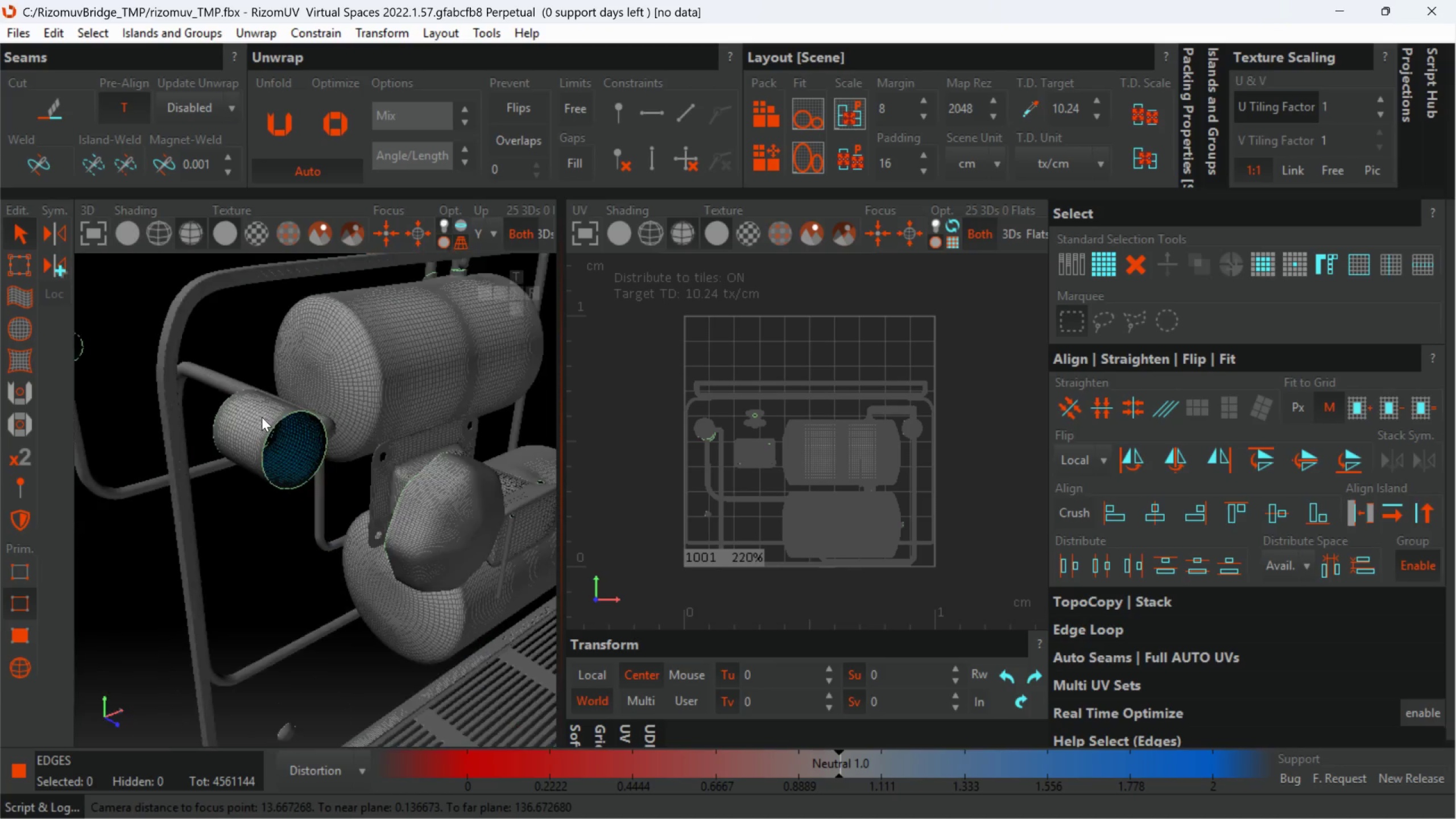 
hold_key(key=AltLeft, duration=0.58)
 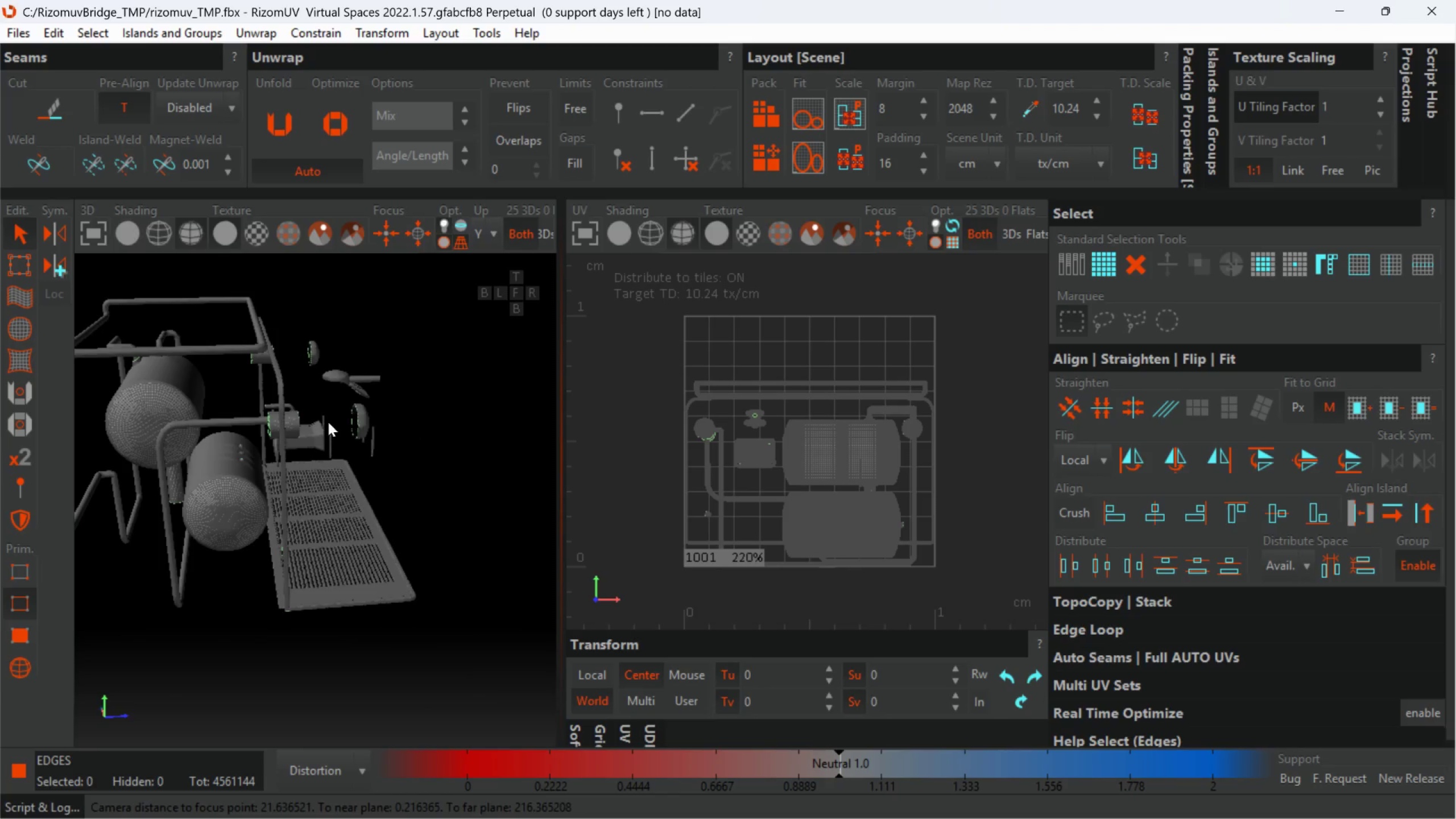 
scroll: coordinate [332, 412], scroll_direction: down, amount: 4.0
 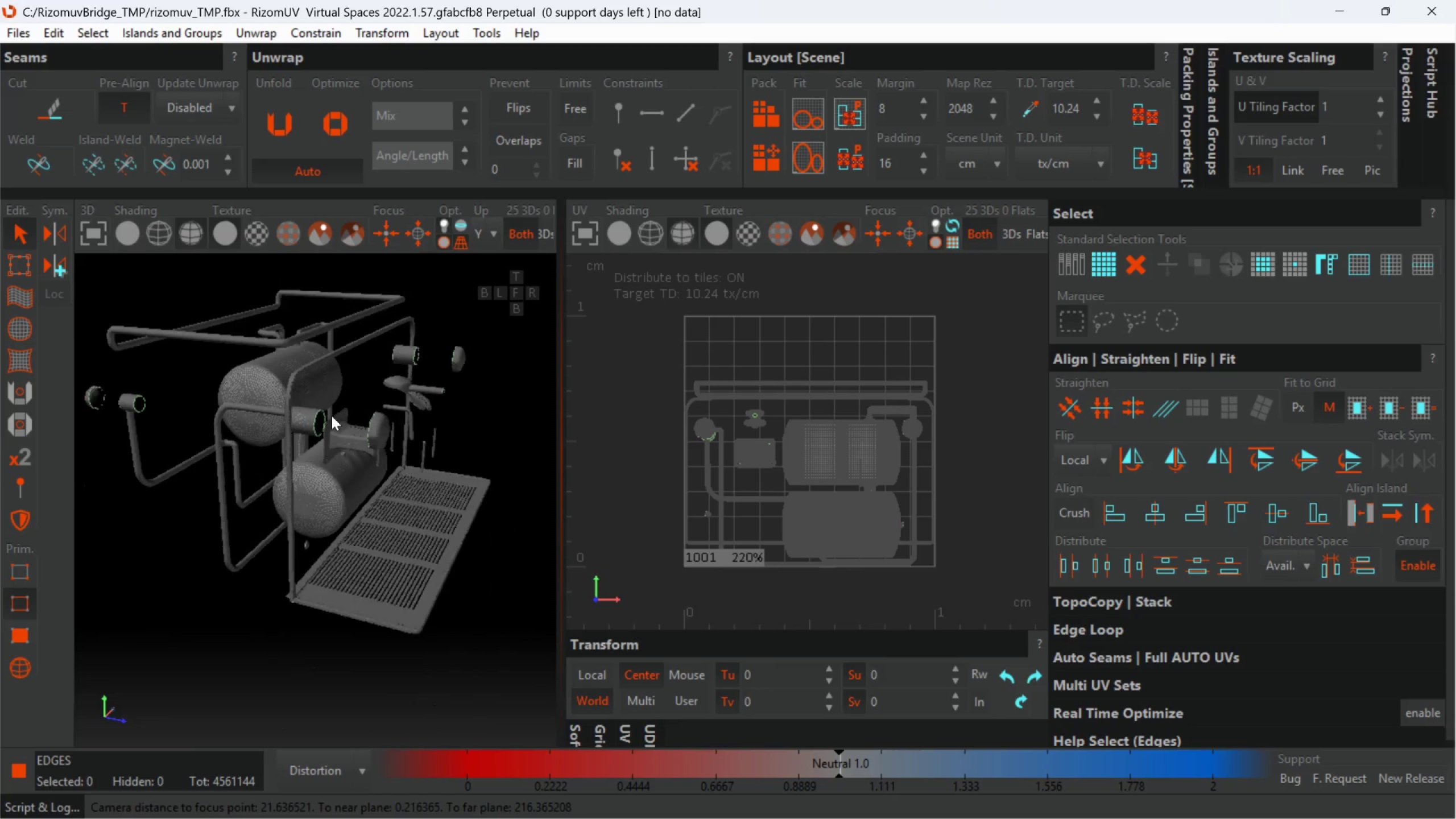 
hold_key(key=AltLeft, duration=0.42)
 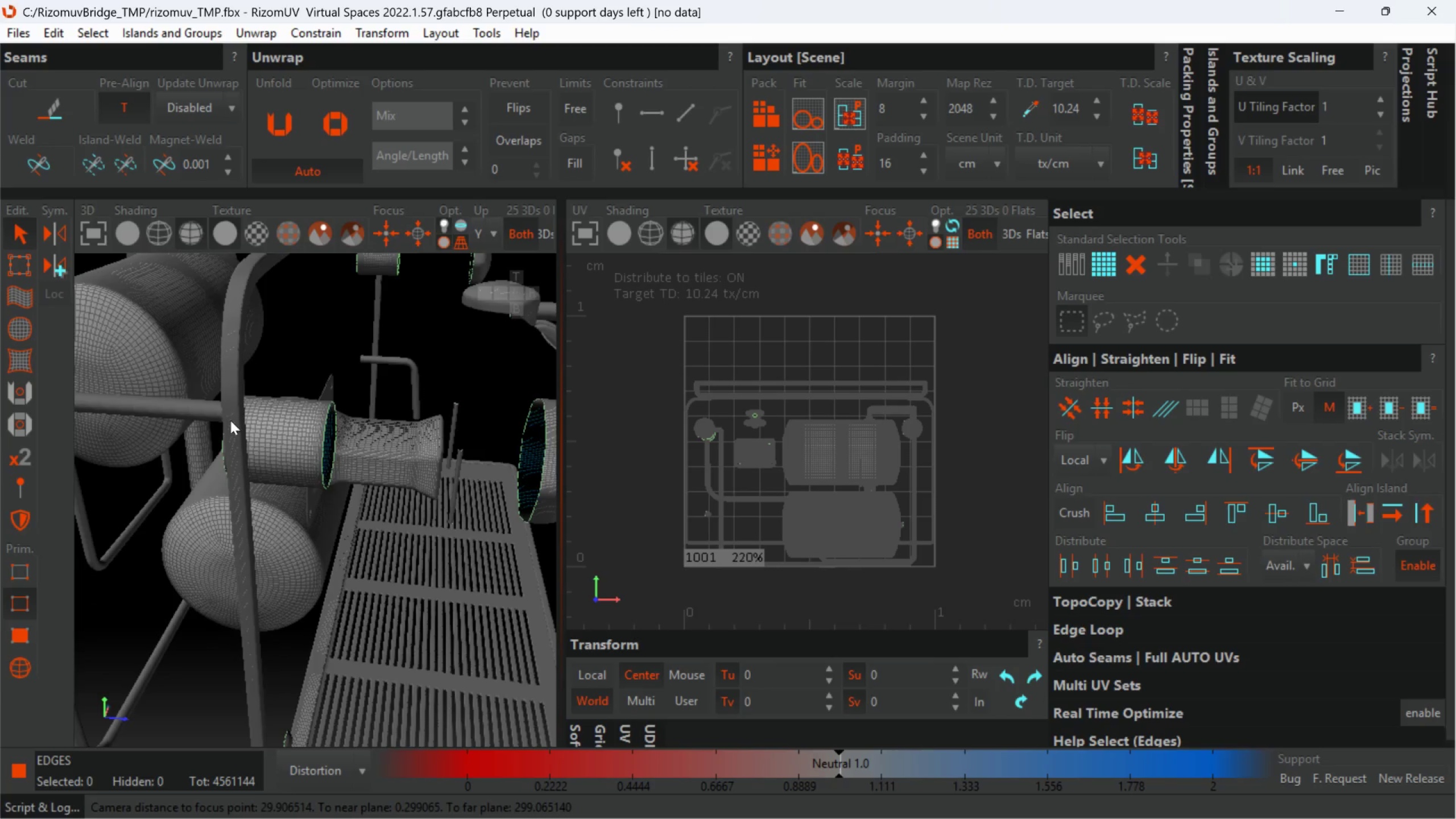 
scroll: coordinate [280, 411], scroll_direction: up, amount: 3.0
 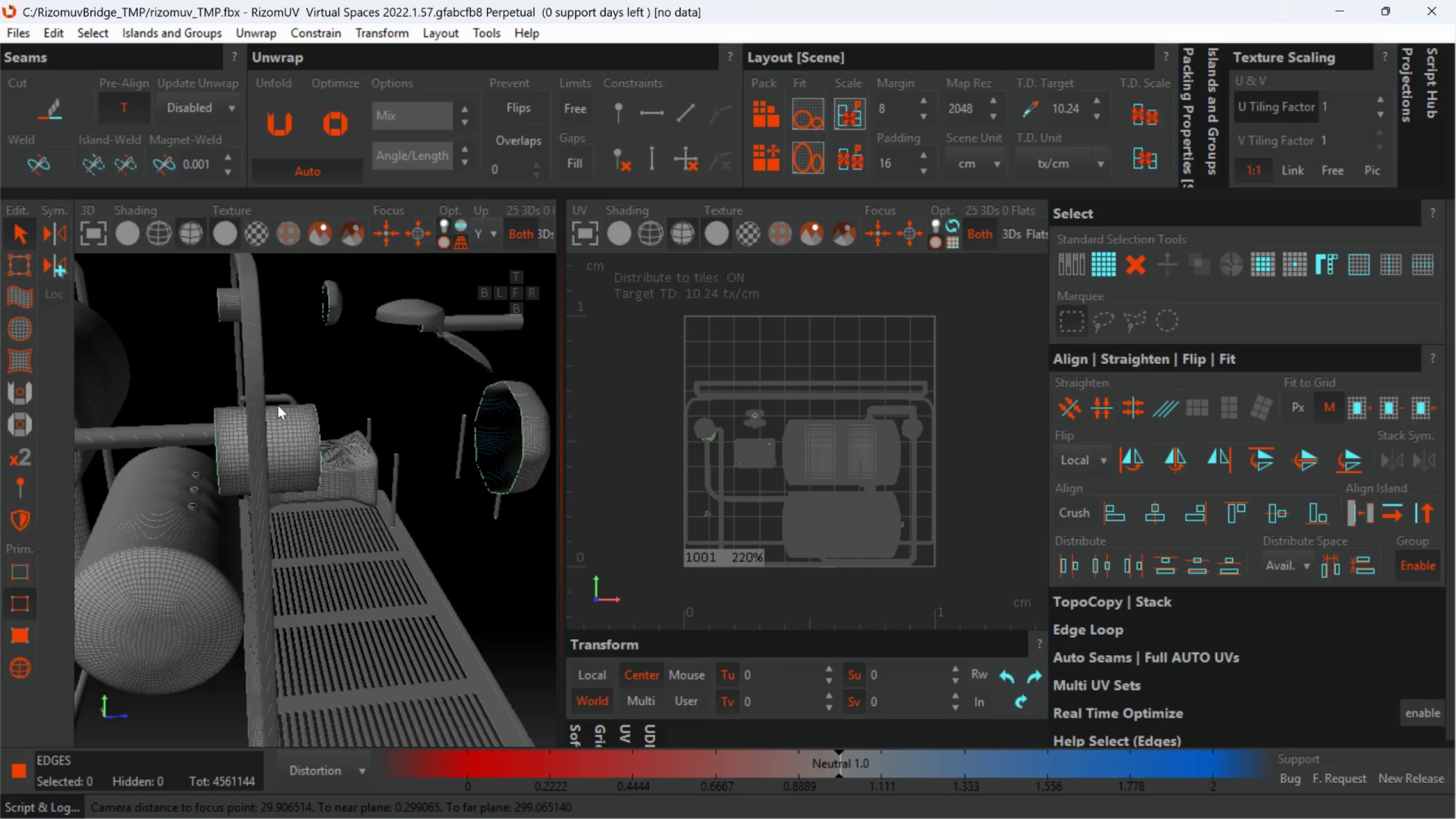 
hold_key(key=AltLeft, duration=0.55)
 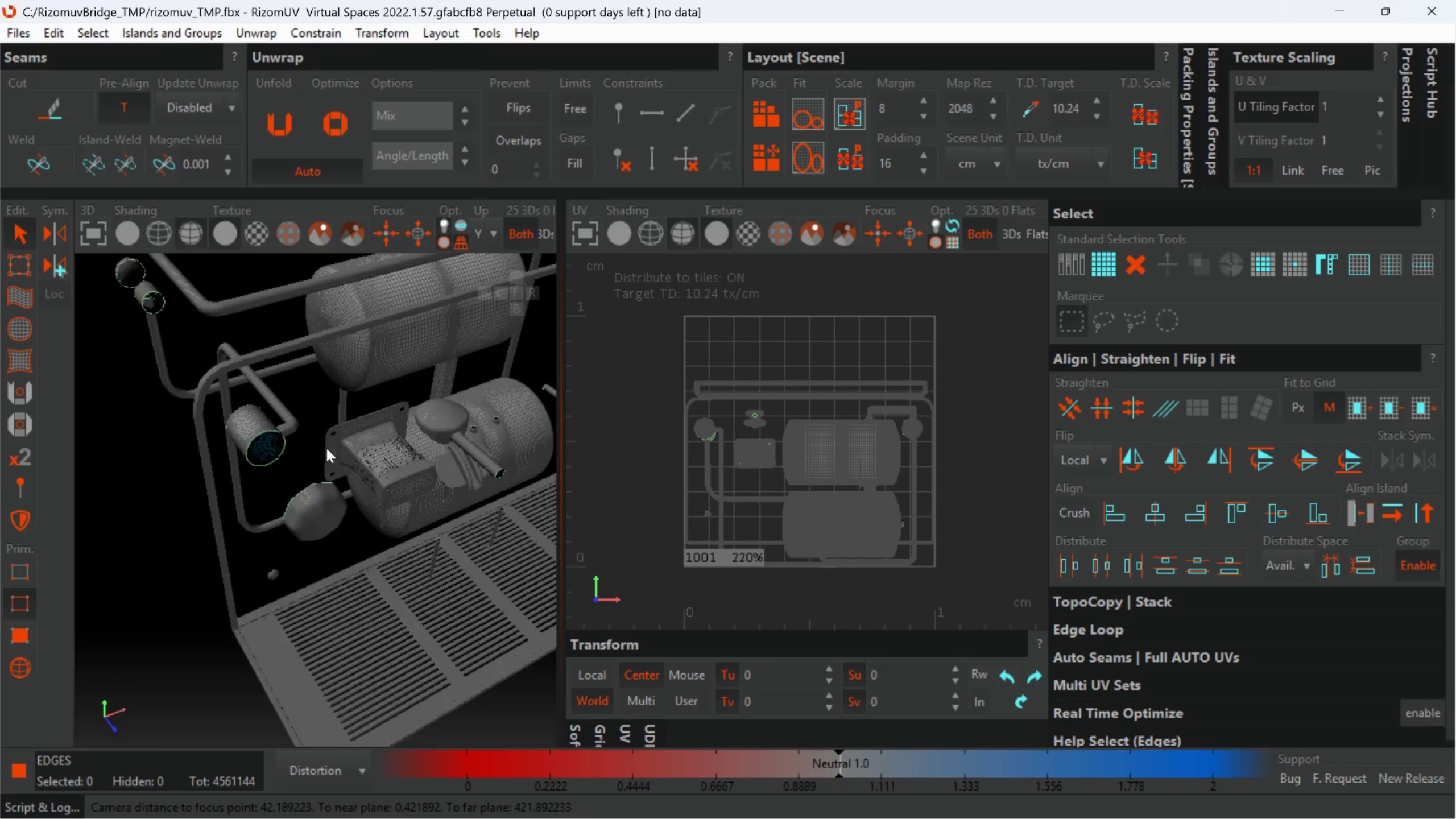 
scroll: coordinate [230, 420], scroll_direction: down, amount: 3.0
 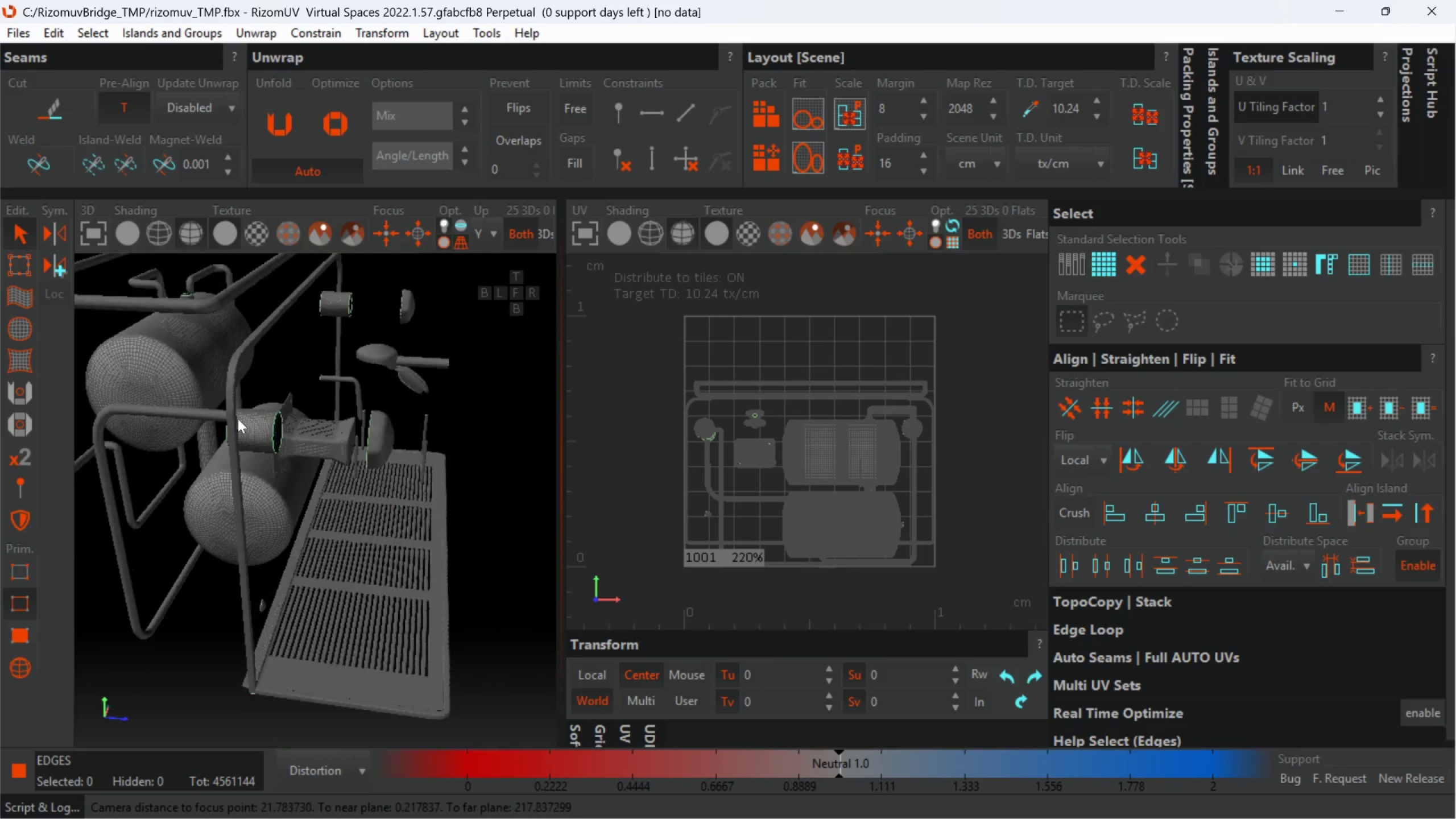 
hold_key(key=AltLeft, duration=0.83)
 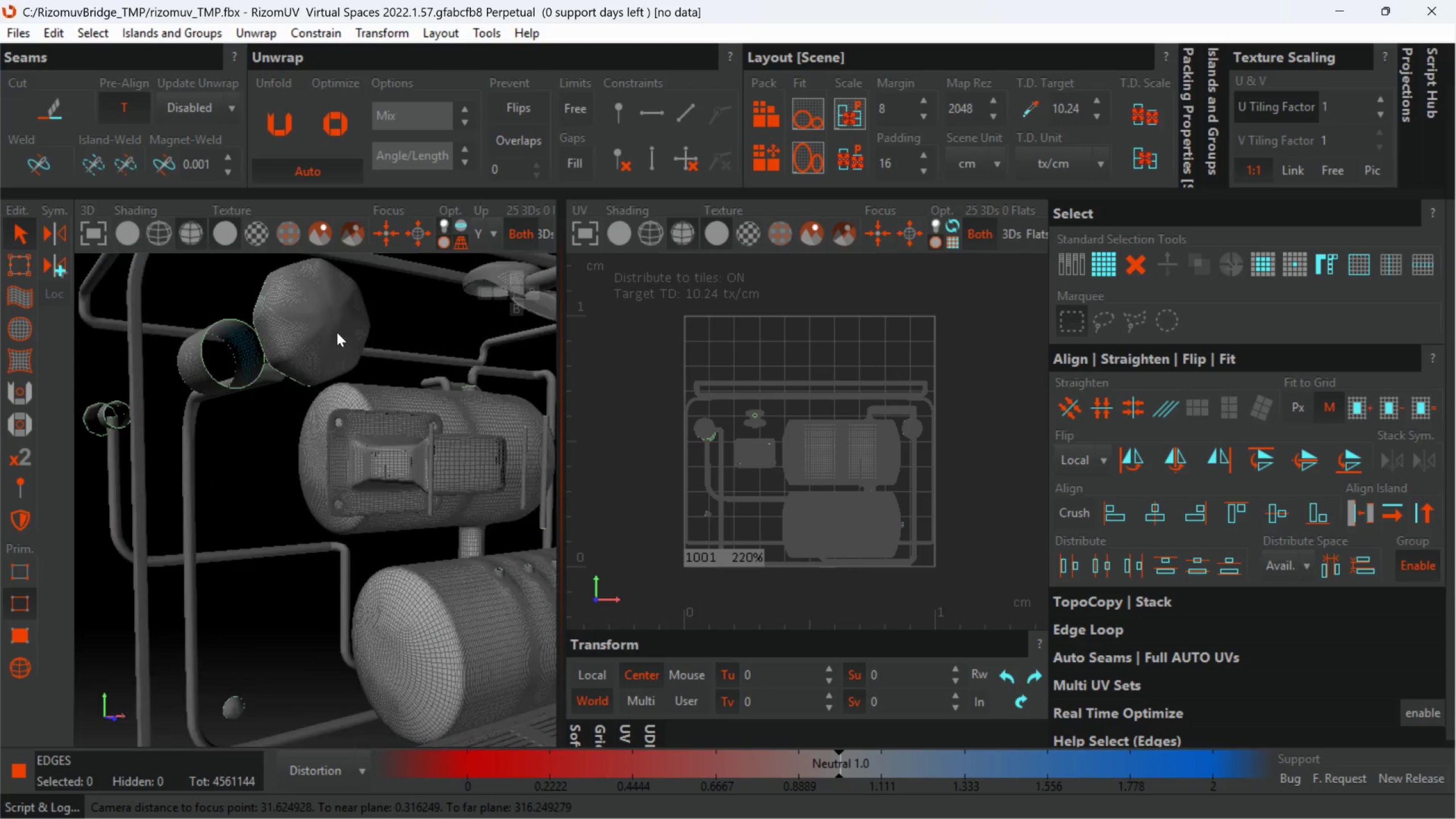 
scroll: coordinate [331, 444], scroll_direction: none, amount: 0.0
 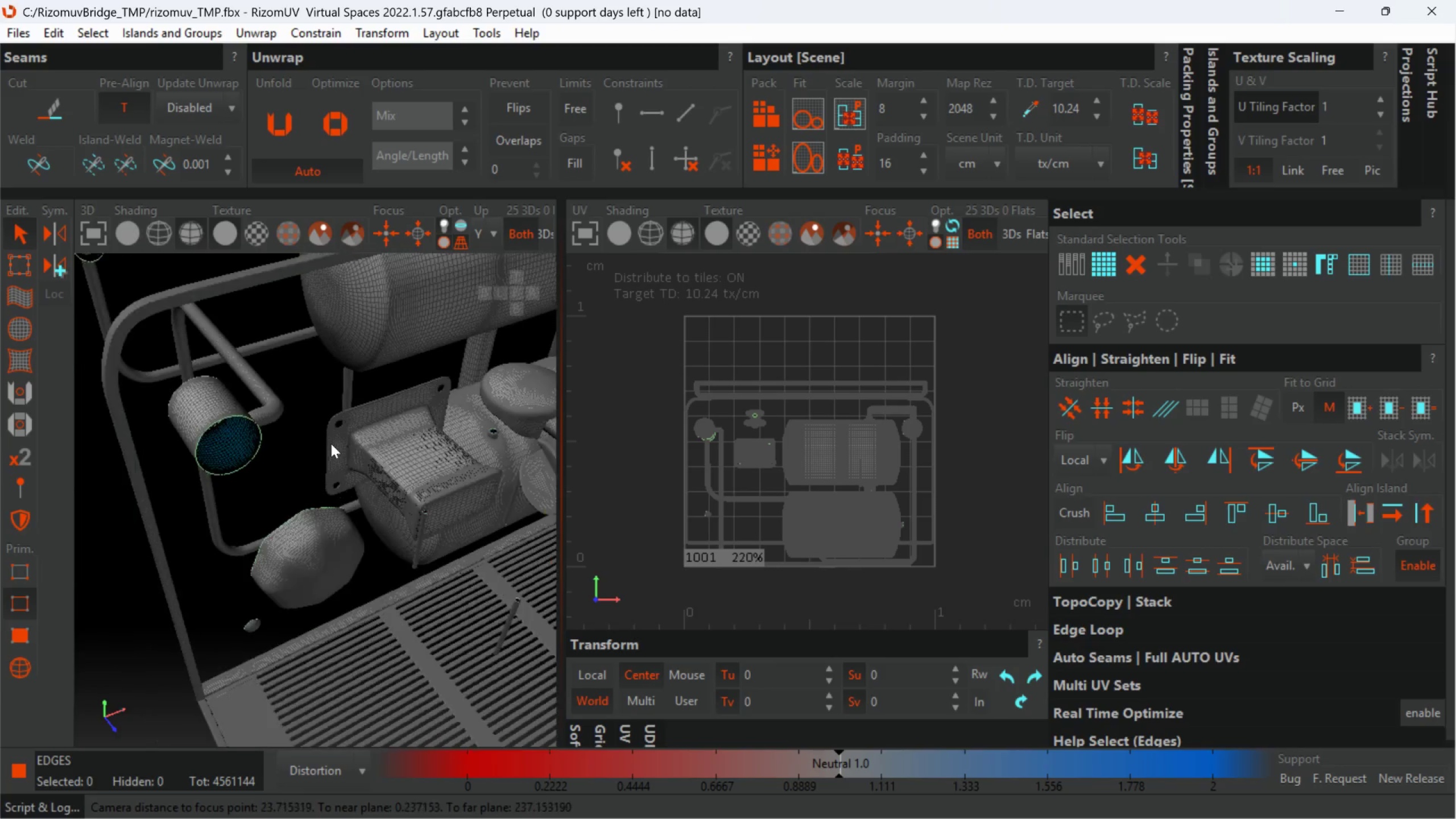 
hold_key(key=AltLeft, duration=0.66)
 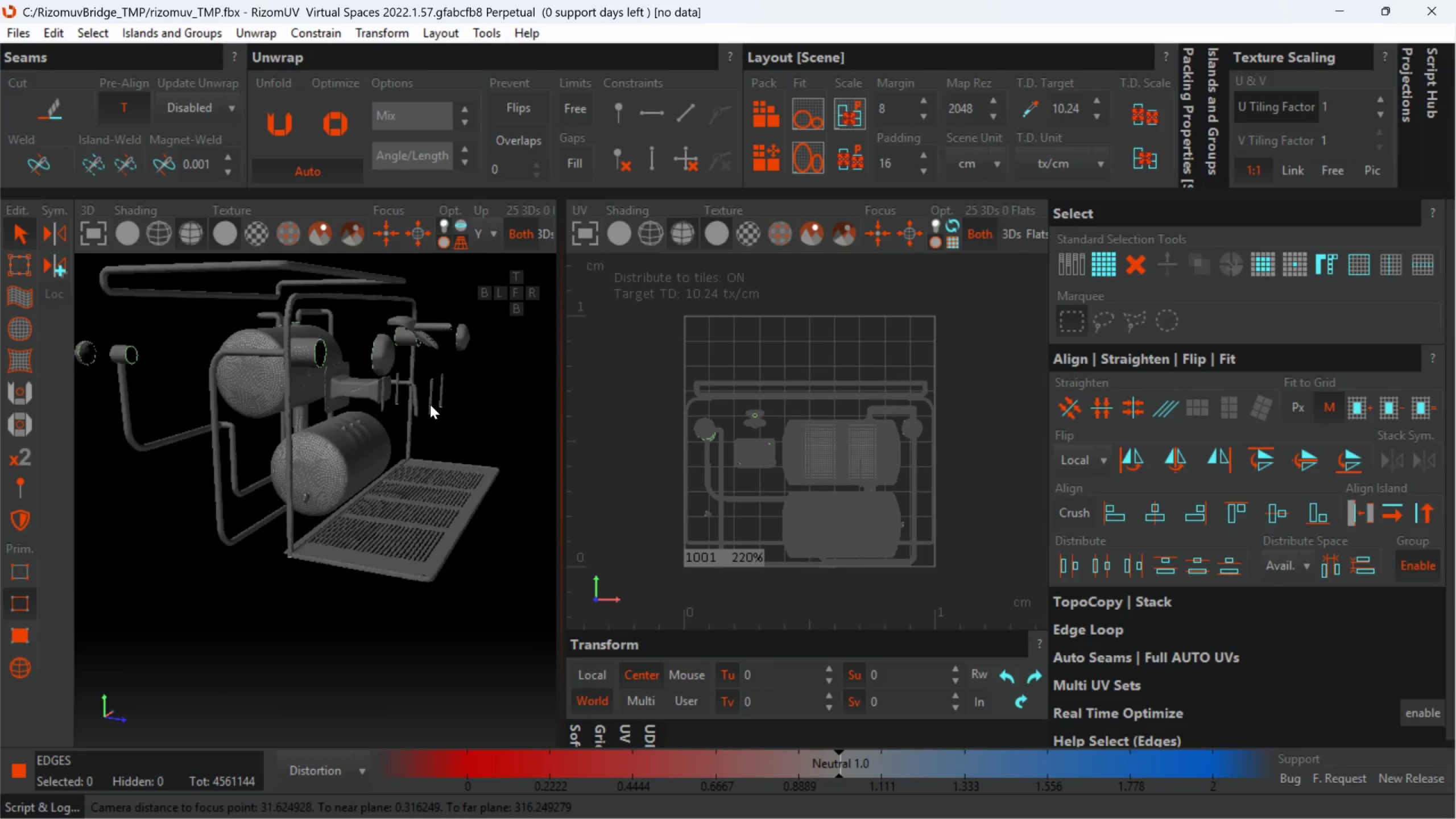 
scroll: coordinate [337, 345], scroll_direction: down, amount: 3.0
 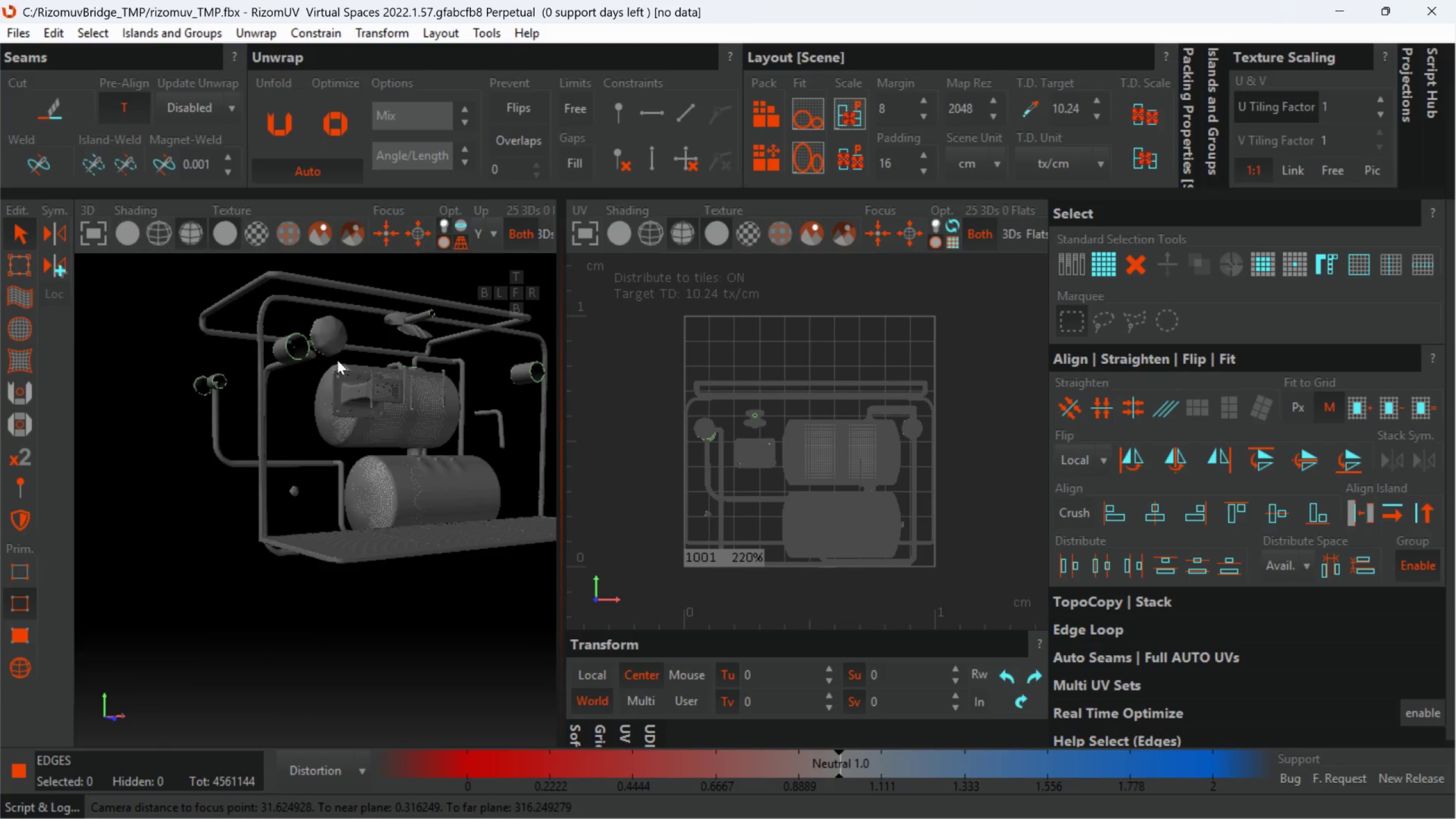 
hold_key(key=AltLeft, duration=0.73)
 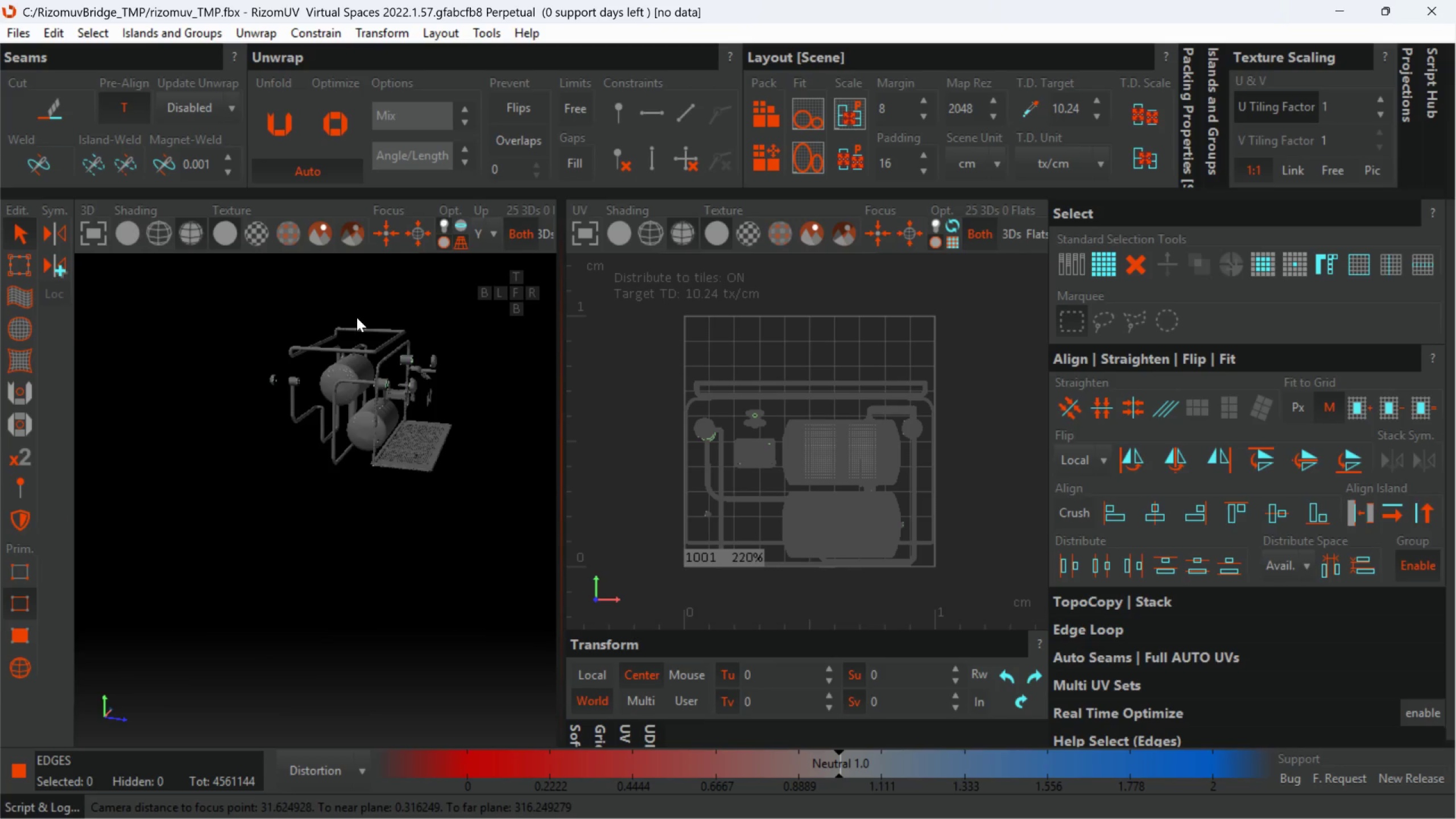 
scroll: coordinate [430, 404], scroll_direction: down, amount: 3.0
 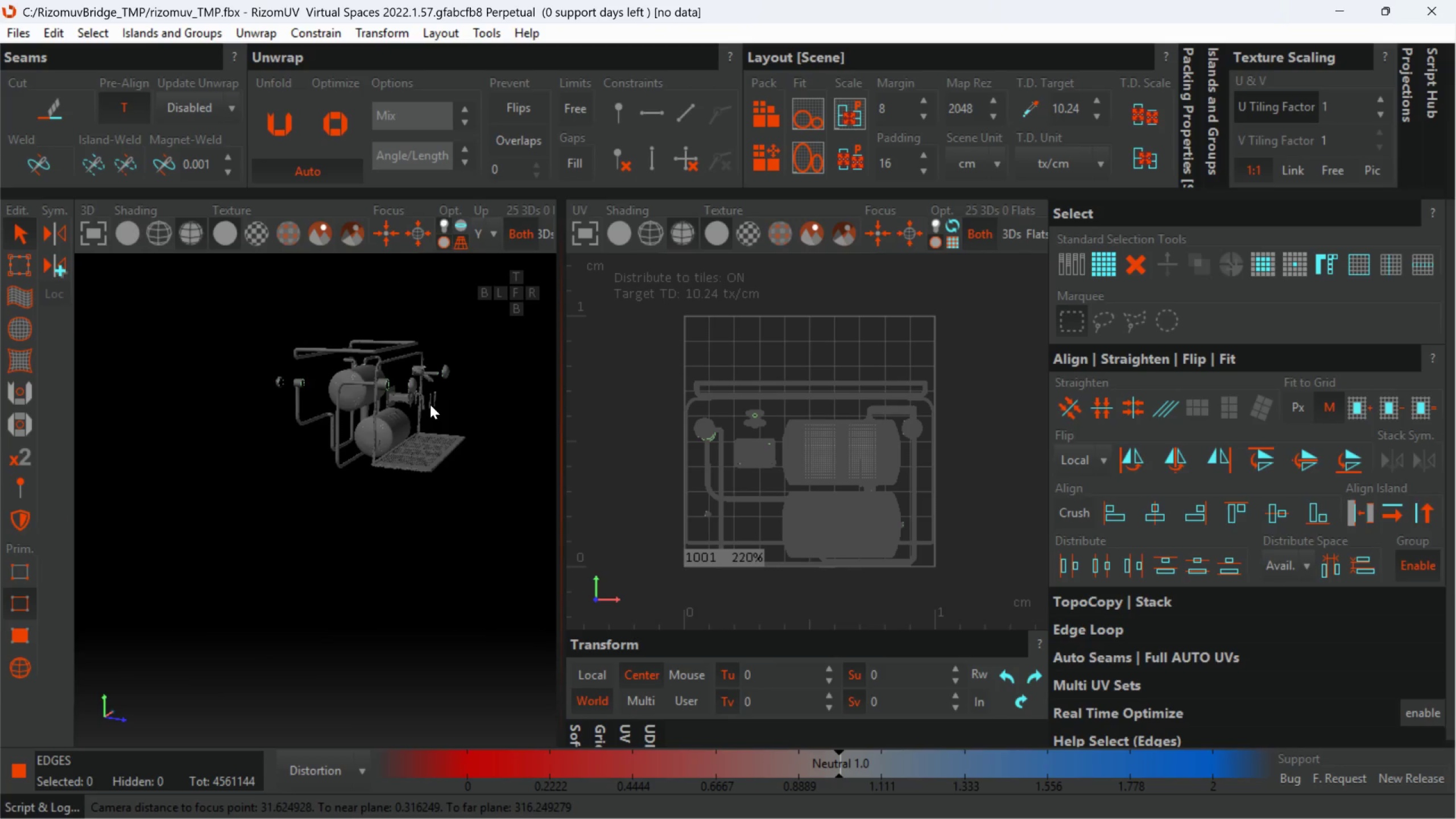 
scroll: coordinate [357, 317], scroll_direction: up, amount: 3.0
 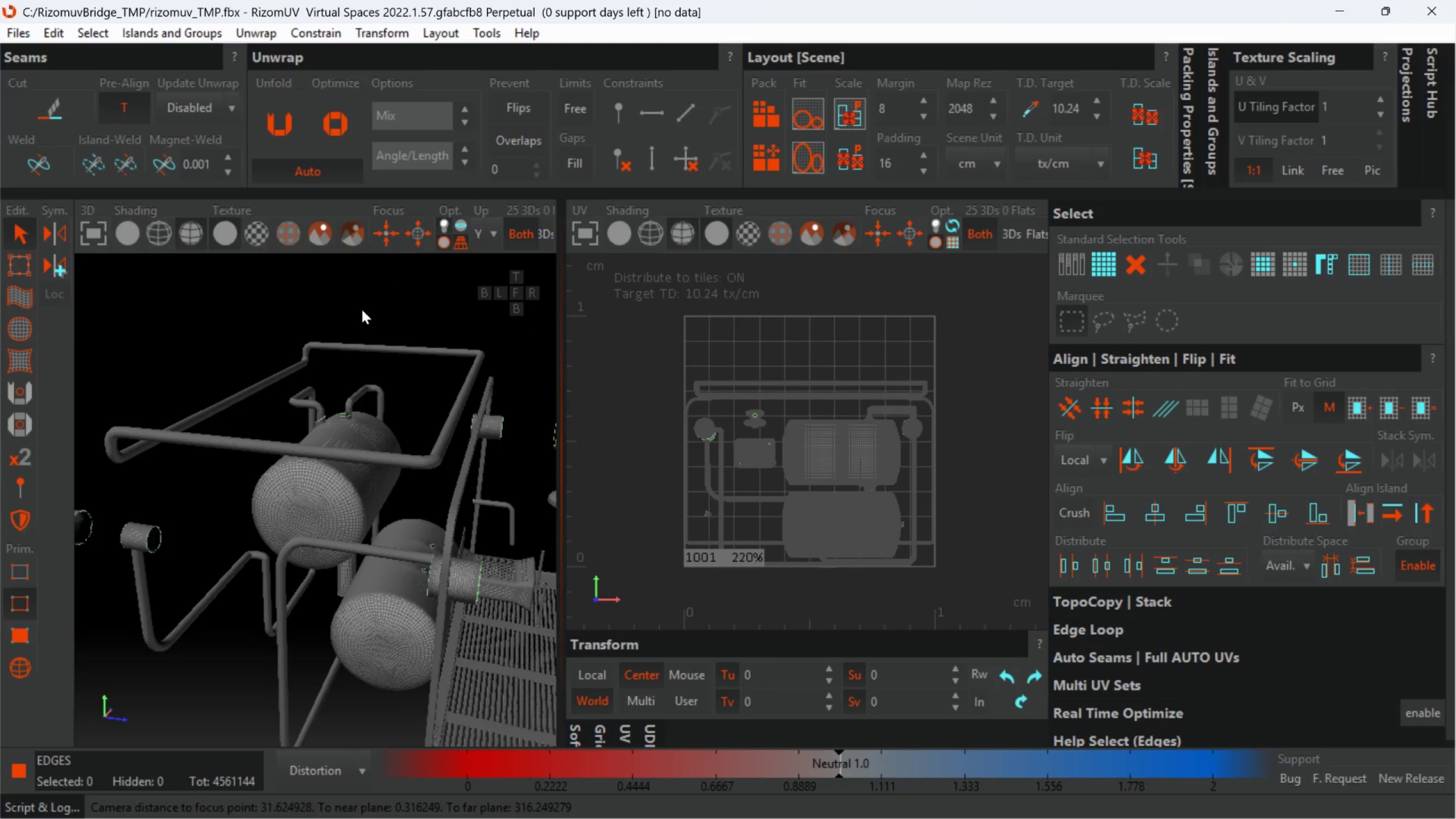 
hold_key(key=AltLeft, duration=0.66)
 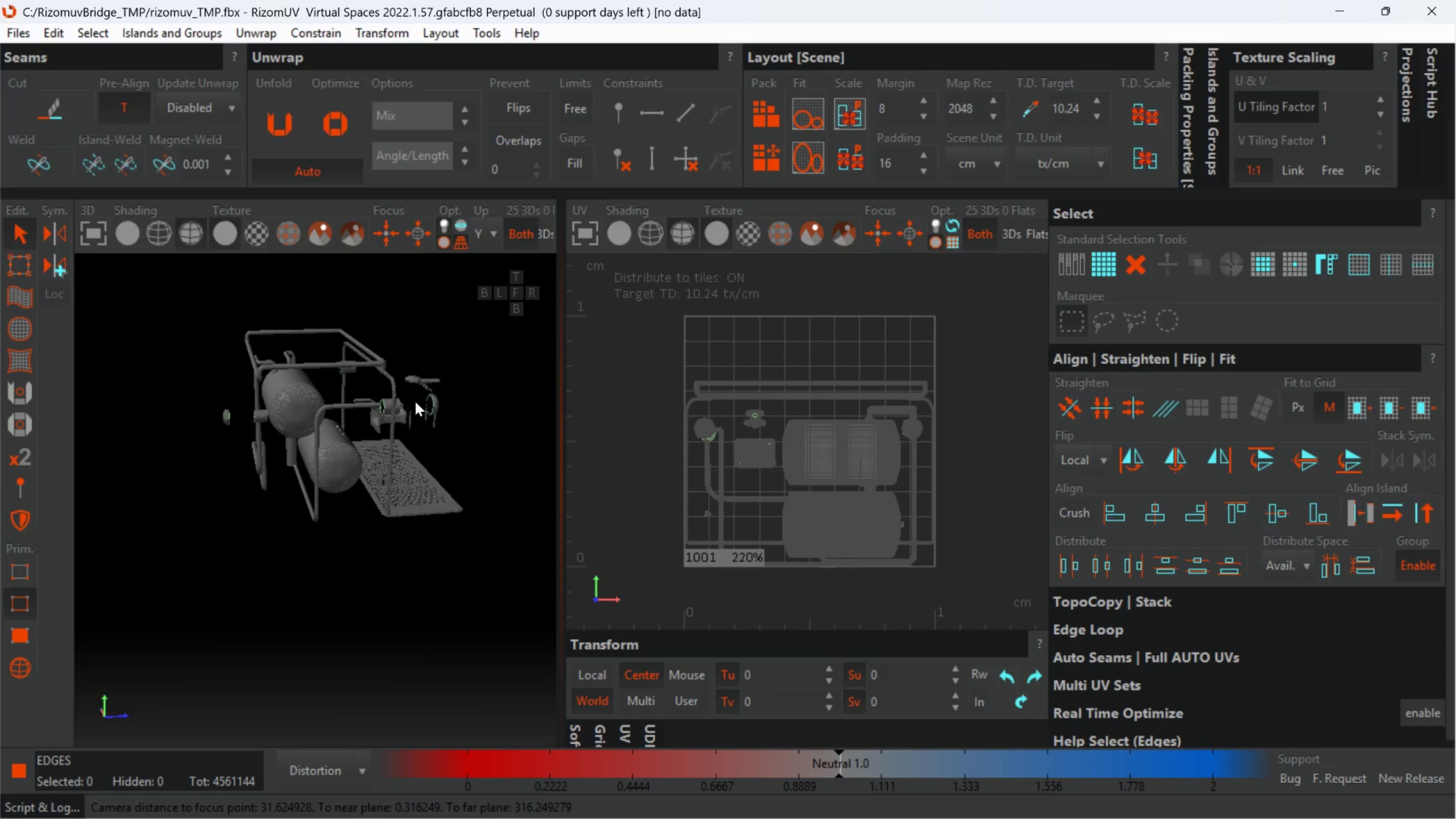 
scroll: coordinate [363, 332], scroll_direction: down, amount: 3.0
 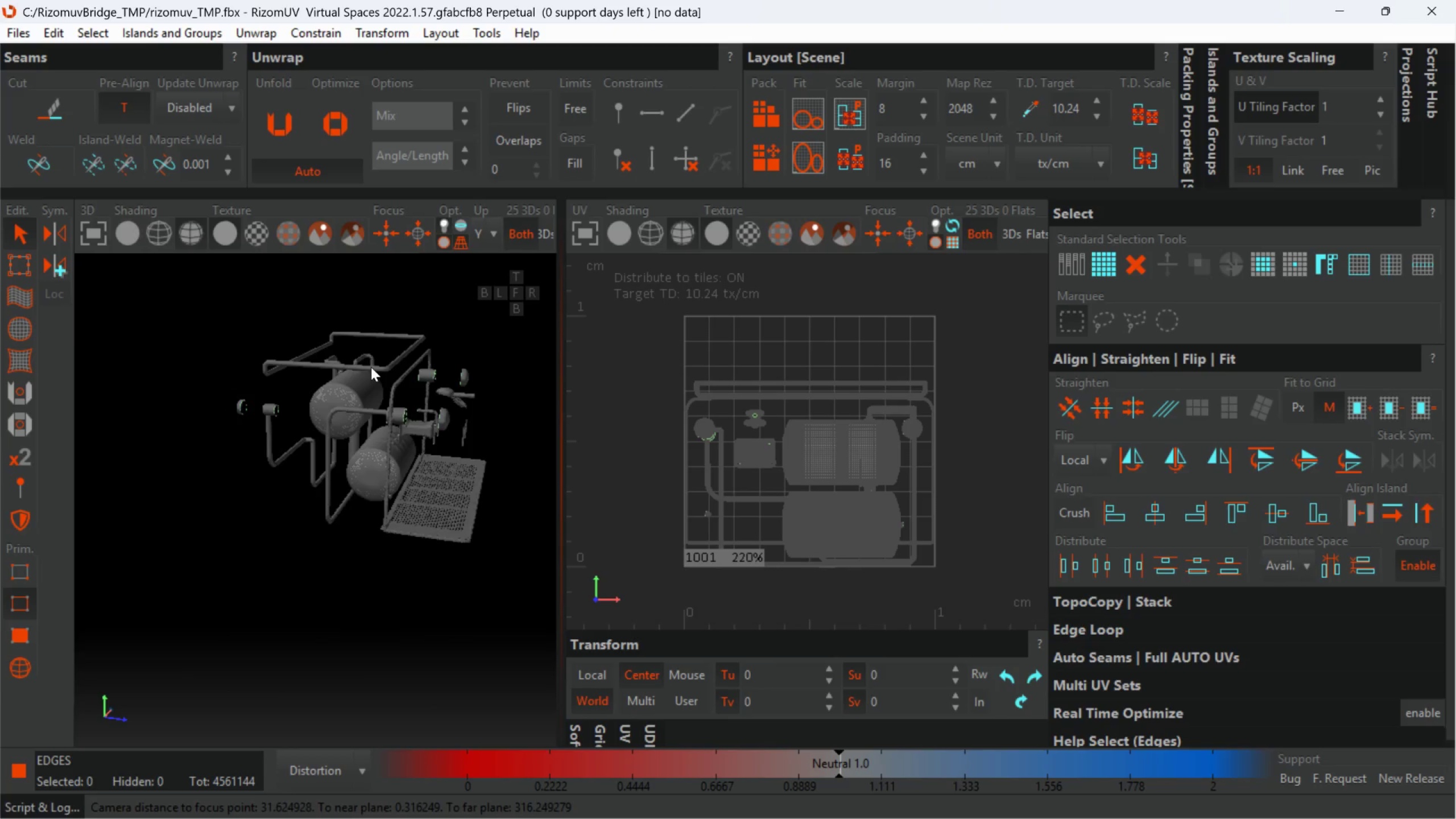 
scroll: coordinate [415, 402], scroll_direction: up, amount: 3.0
 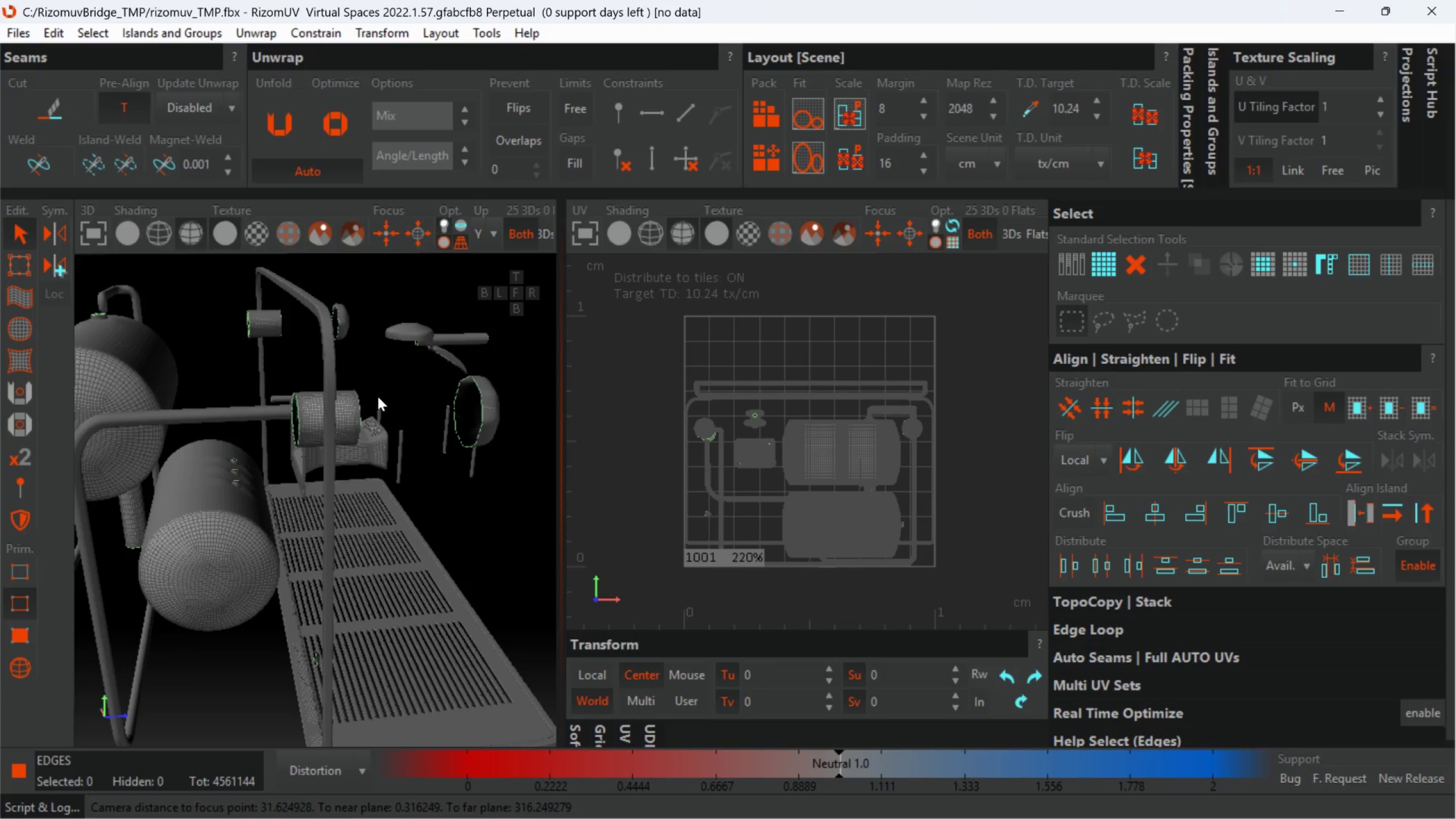 
hold_key(key=AltLeft, duration=0.56)
 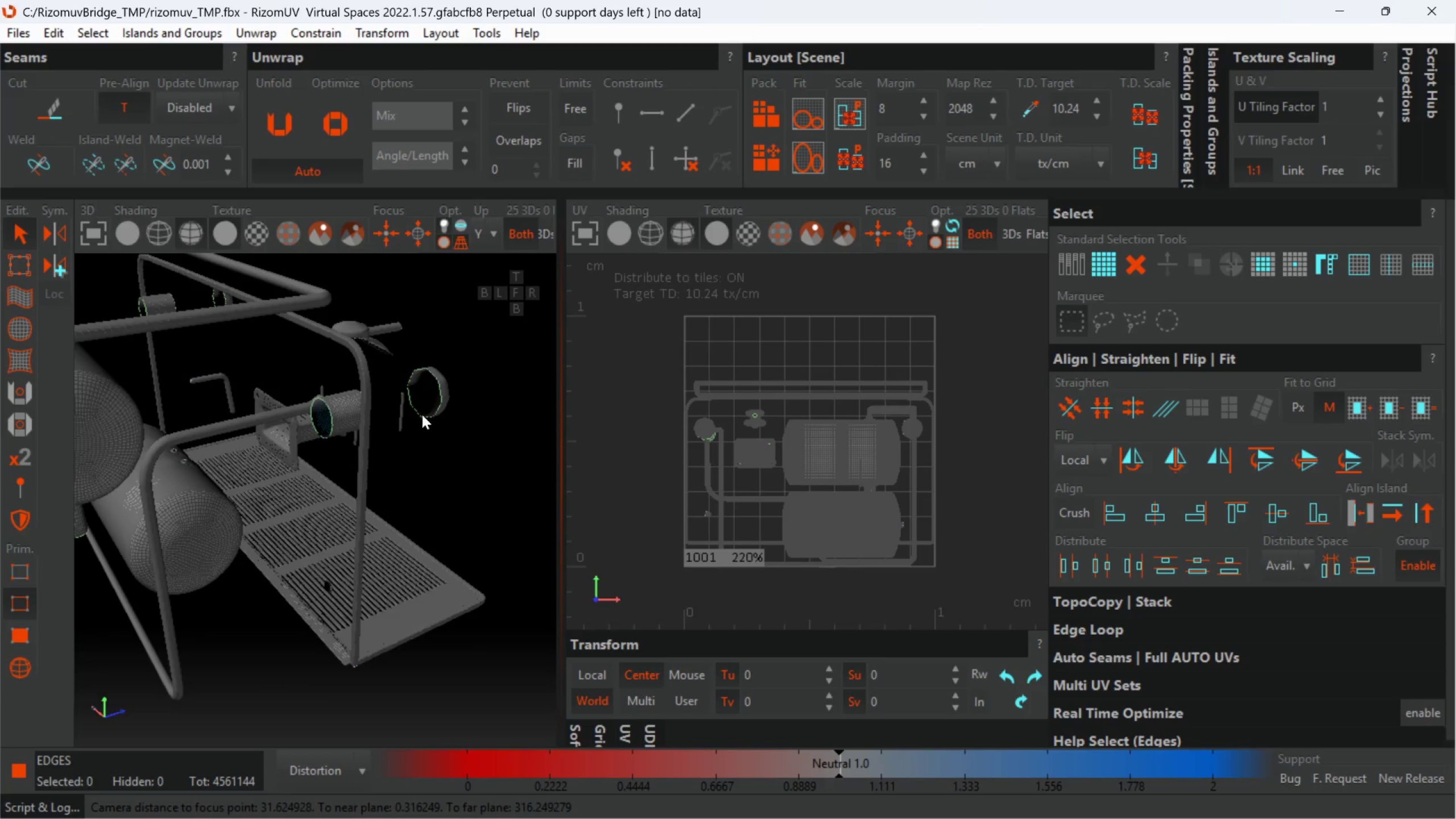 
scroll: coordinate [378, 396], scroll_direction: down, amount: 1.0
 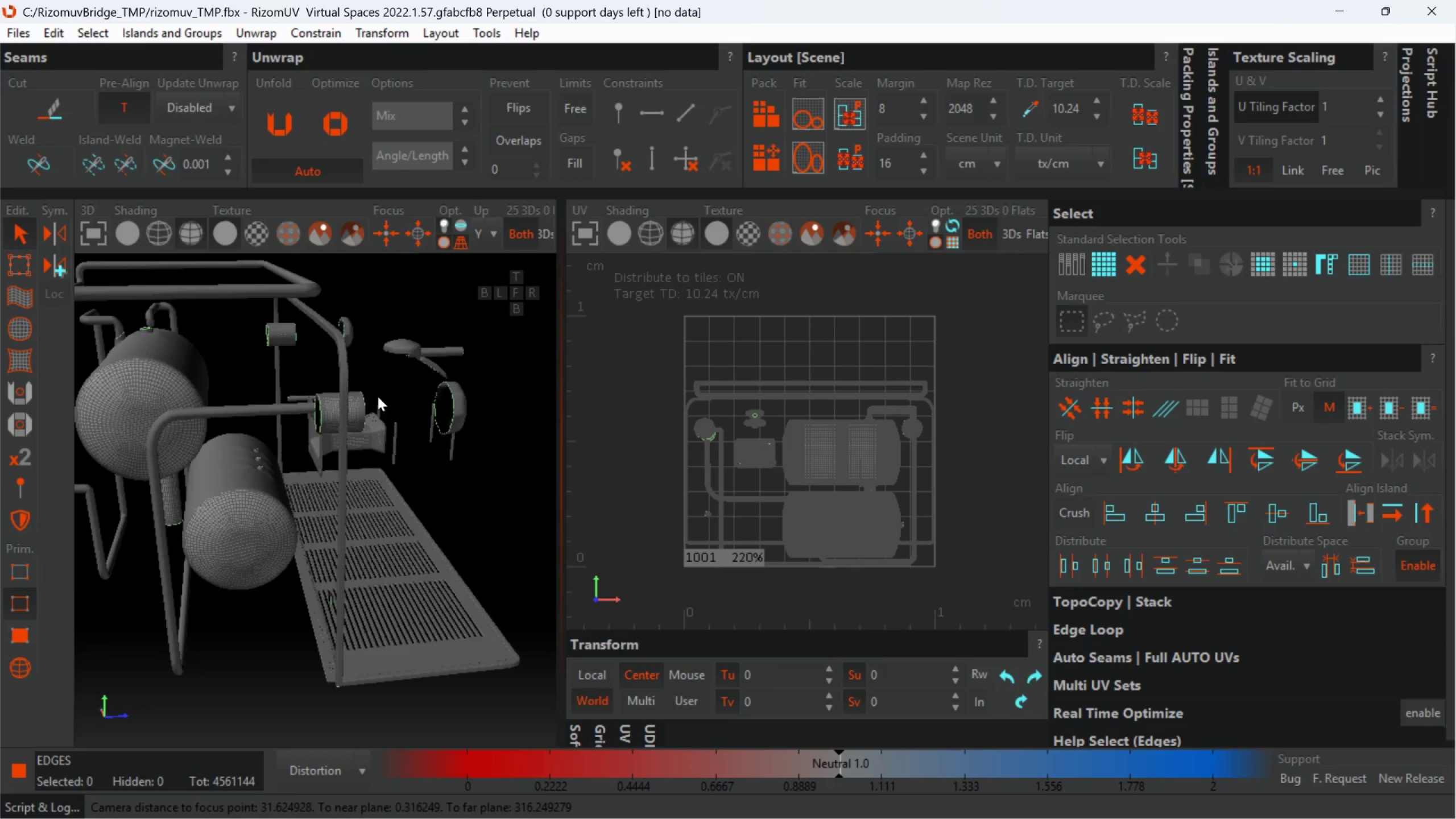 
hold_key(key=AltLeft, duration=0.73)
 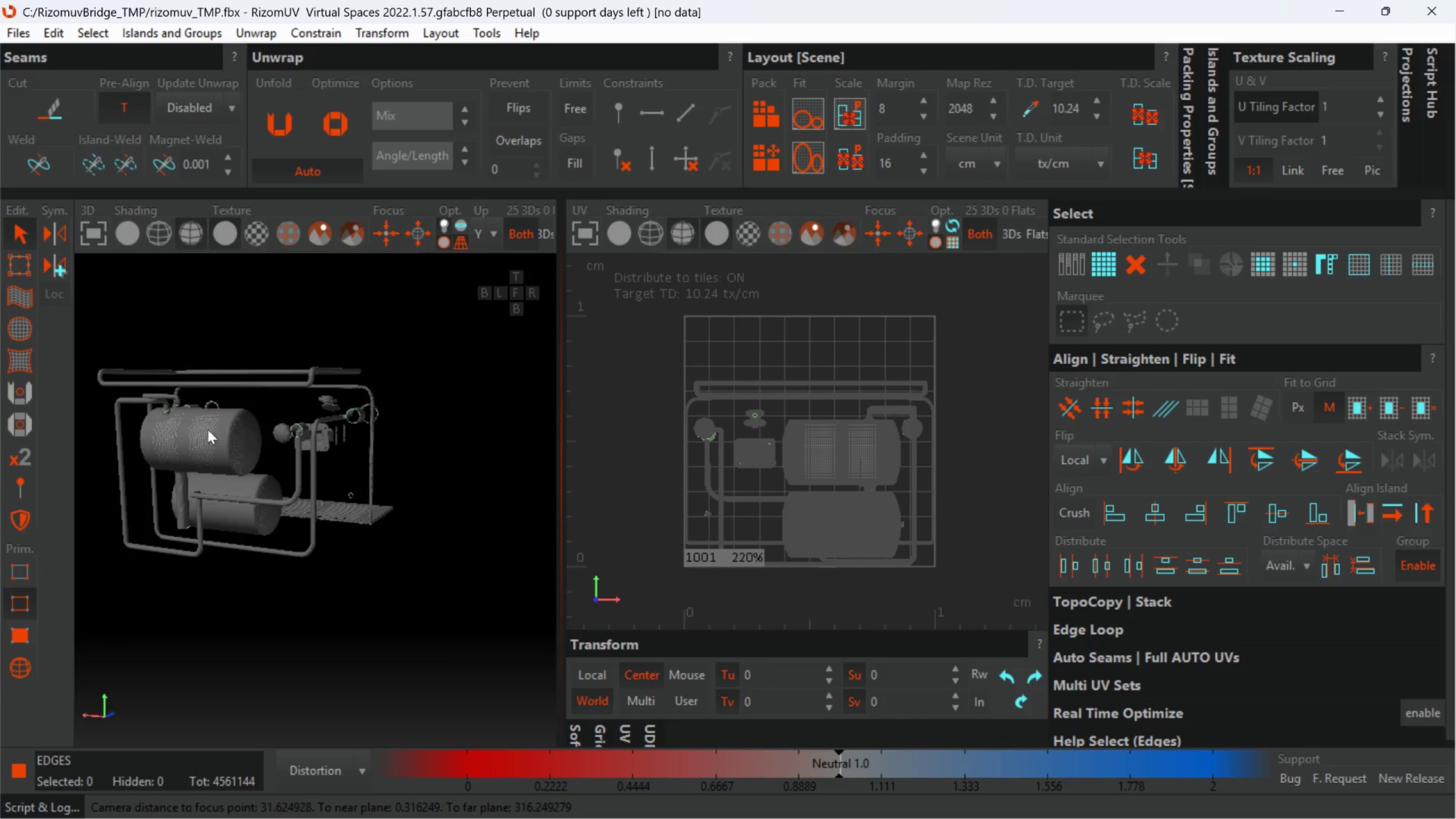 
scroll: coordinate [420, 416], scroll_direction: down, amount: 3.0
 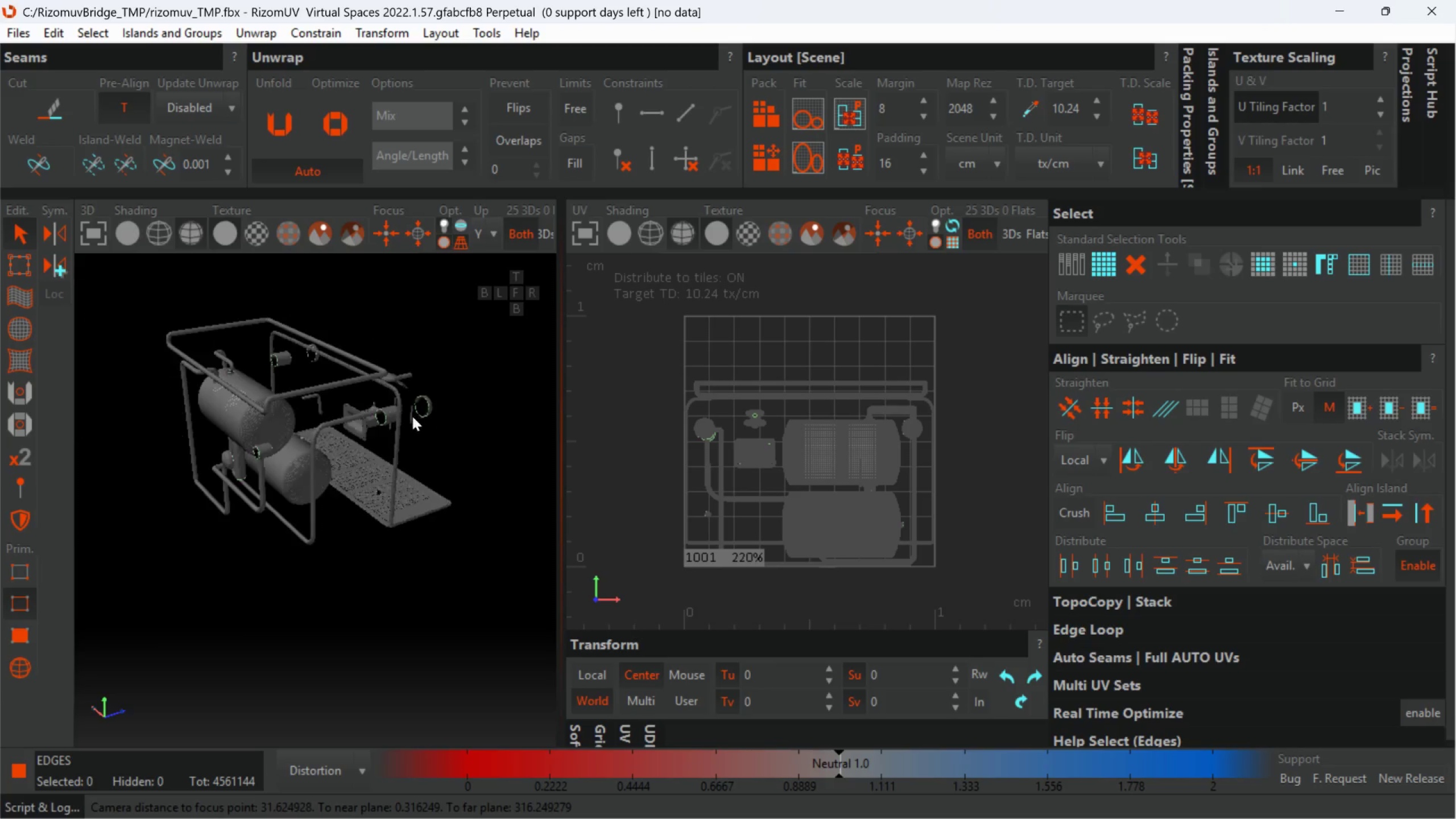 
key(Alt+AltLeft)
 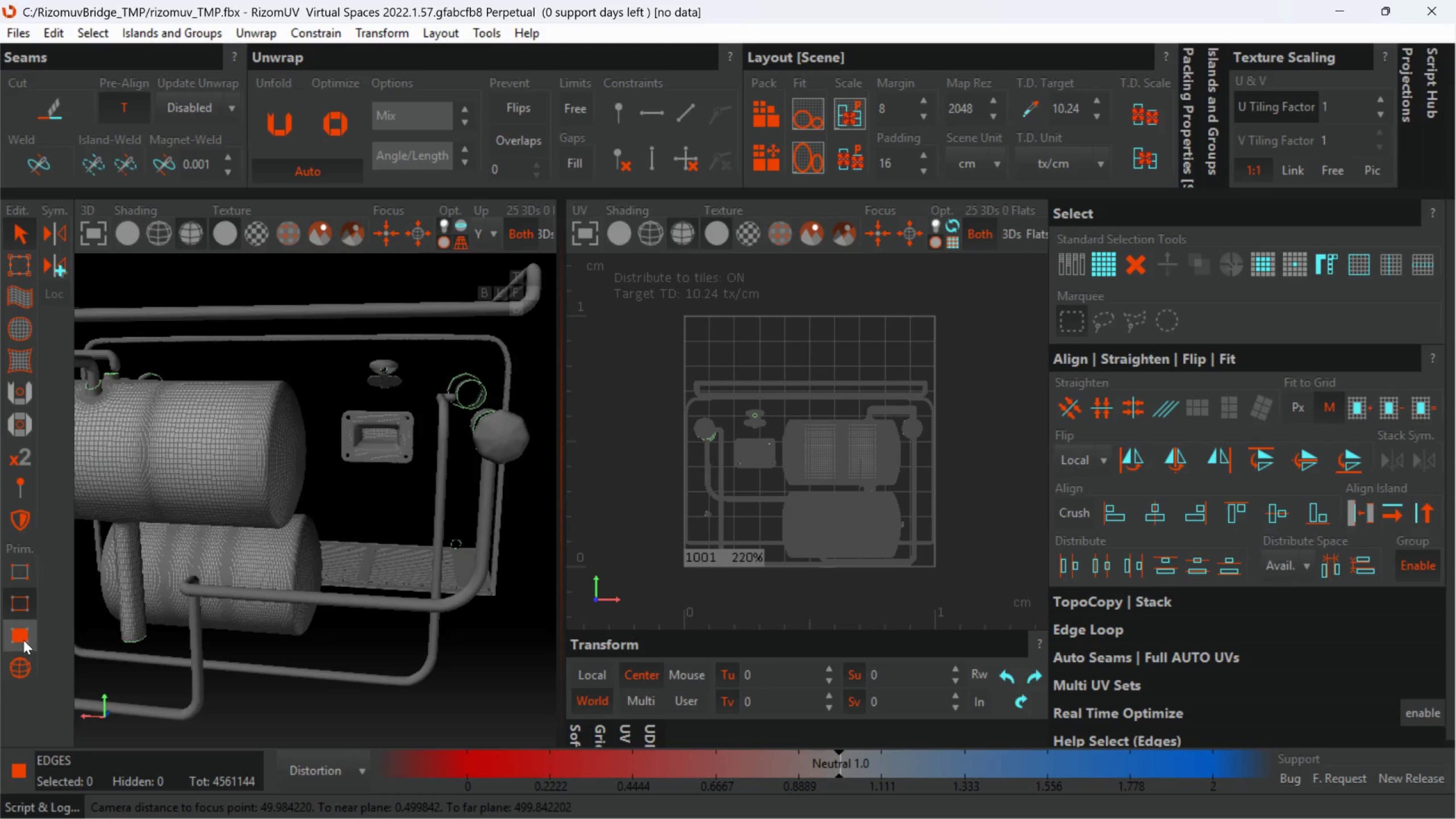 
scroll: coordinate [204, 431], scroll_direction: up, amount: 2.0
 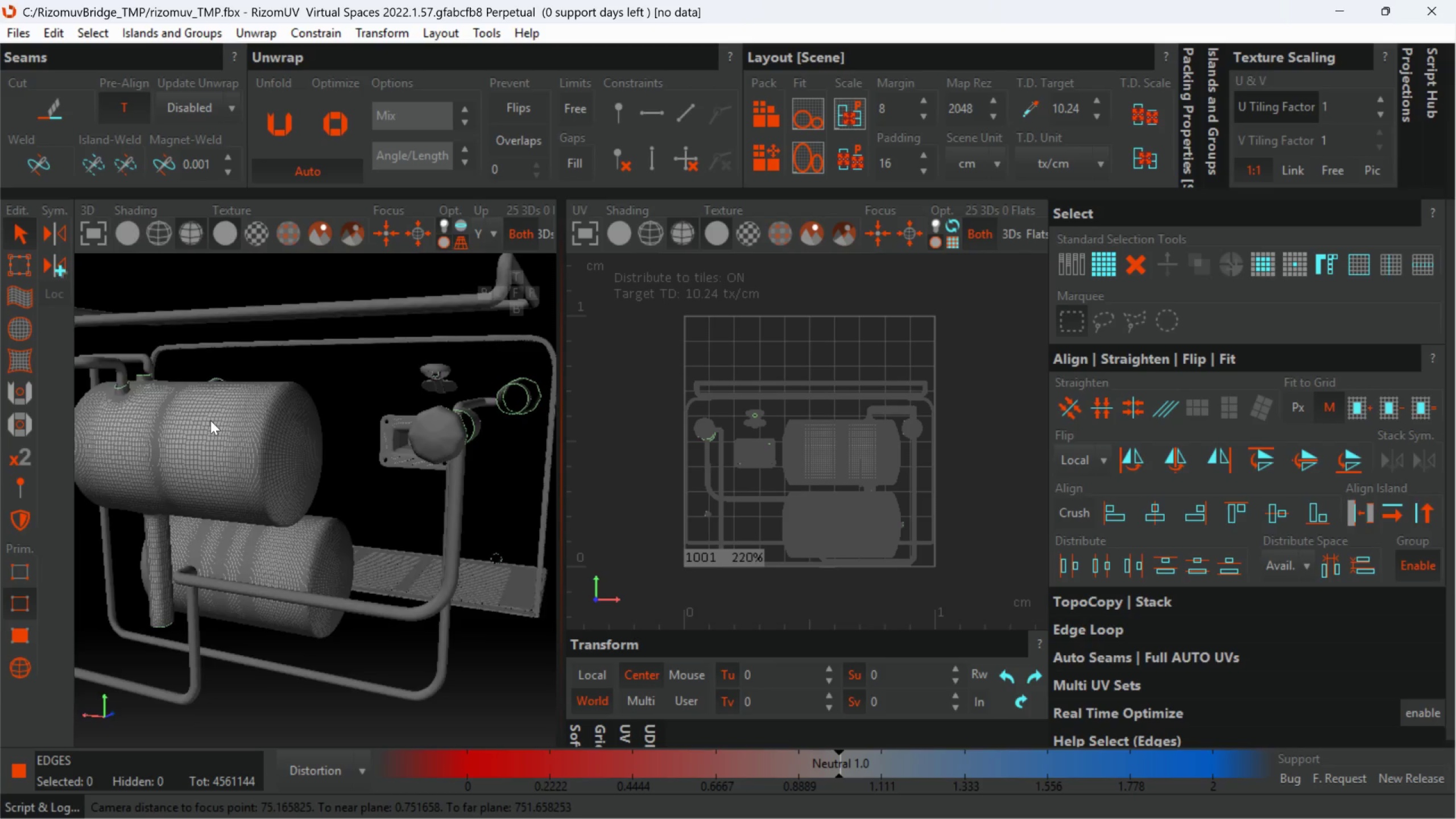 
left_click([23, 638])
 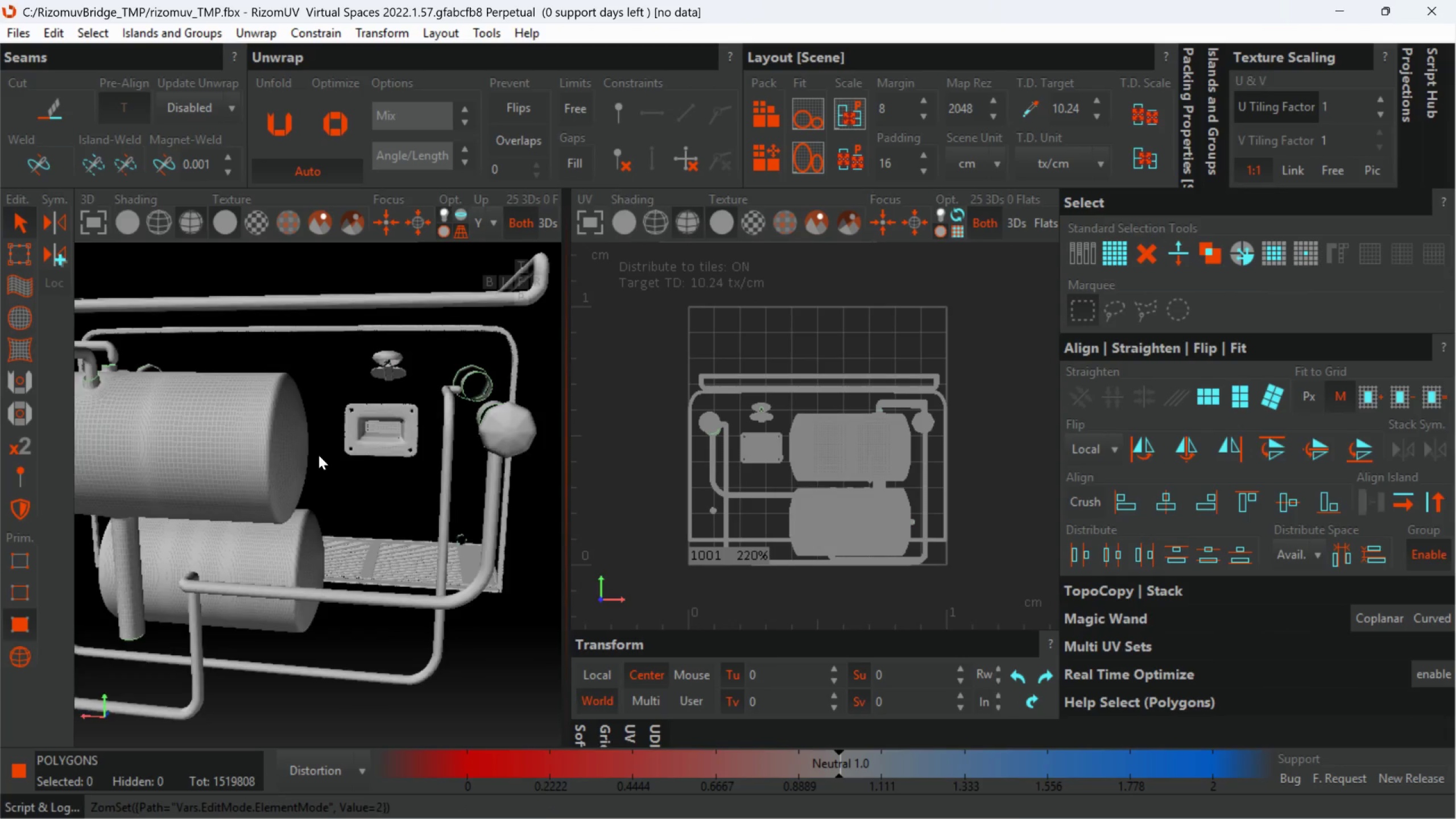 
scroll: coordinate [318, 455], scroll_direction: down, amount: 2.0
 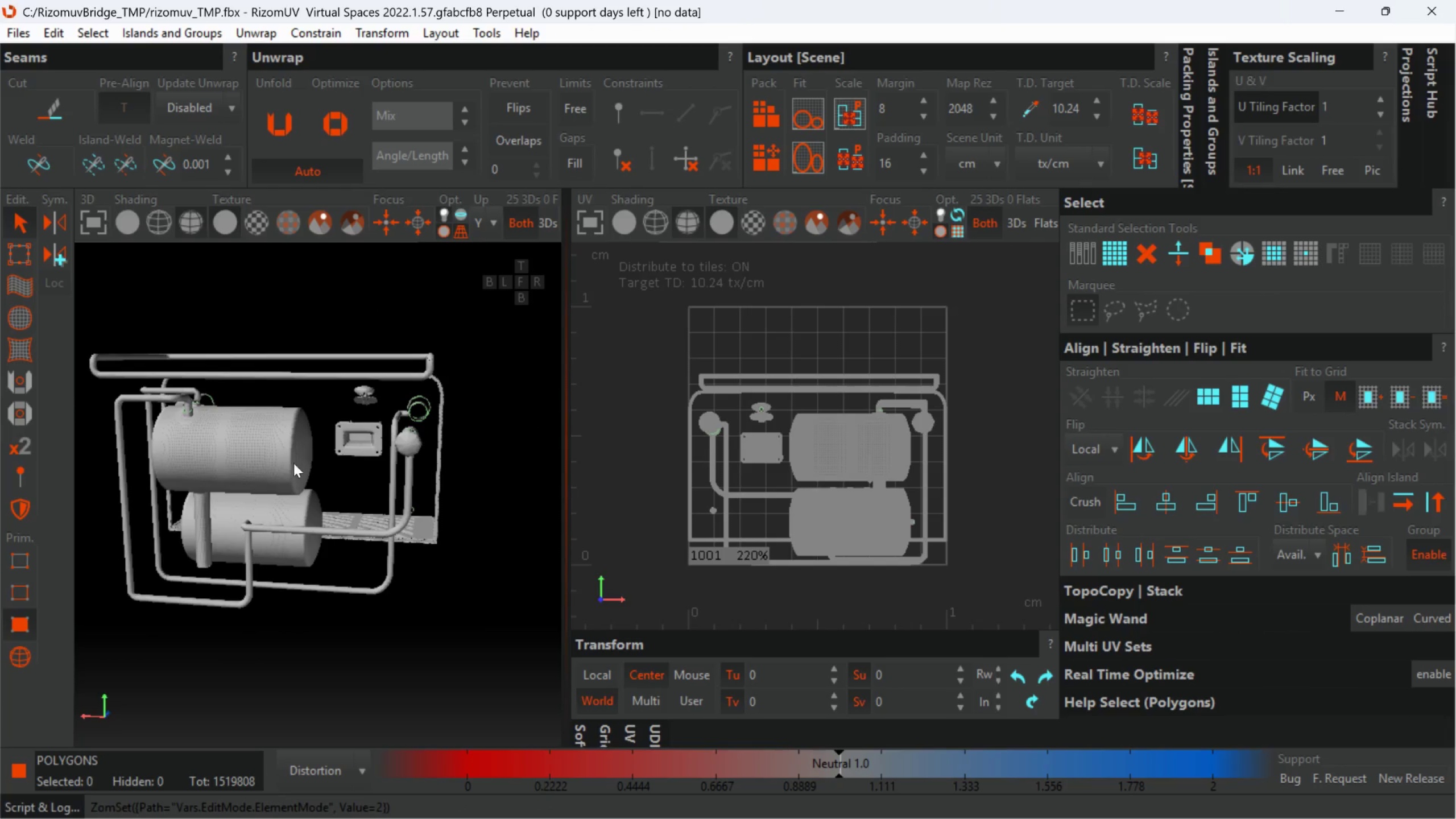 
scroll: coordinate [287, 454], scroll_direction: up, amount: 7.0
 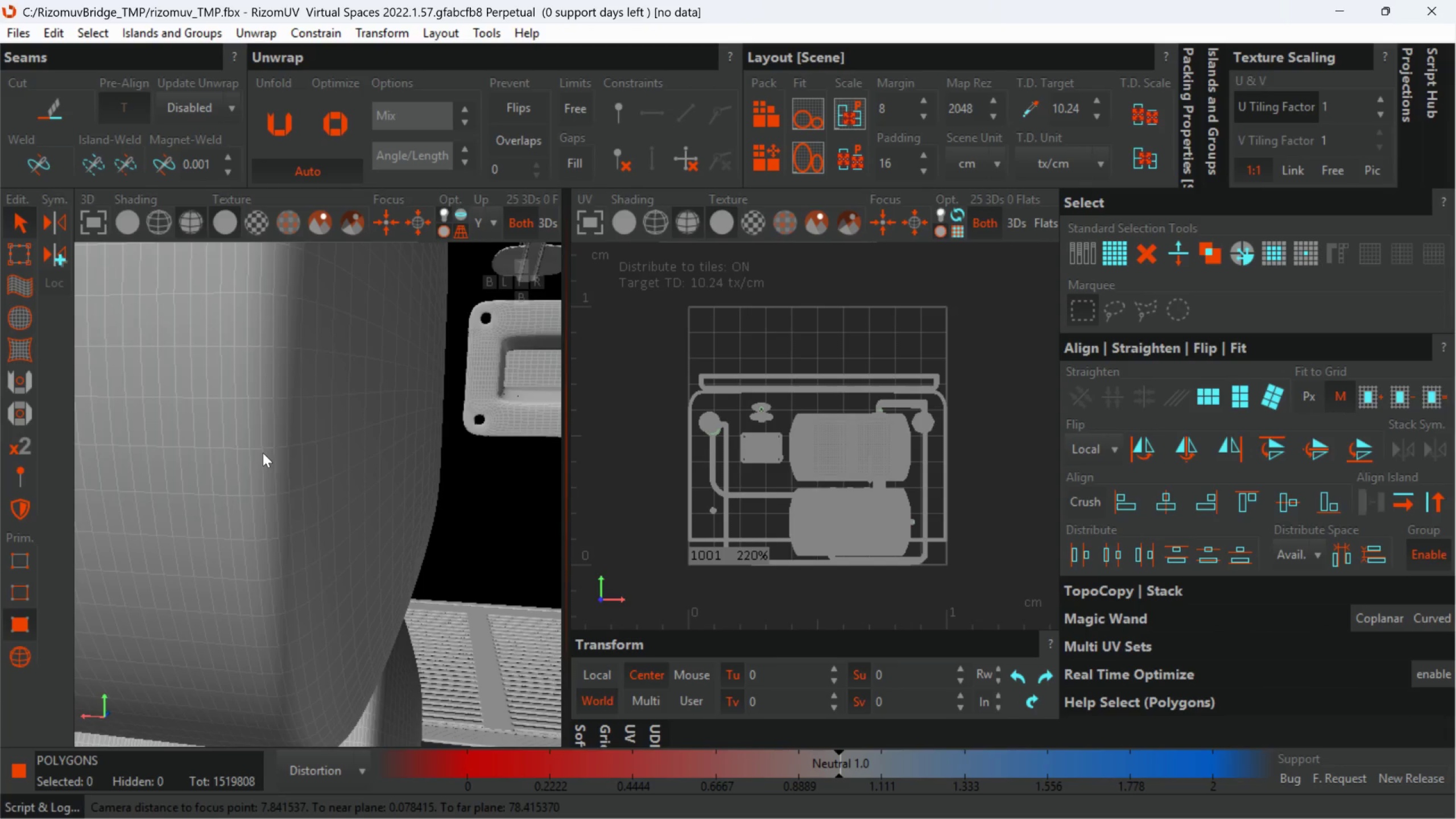 
double_click([263, 453])
 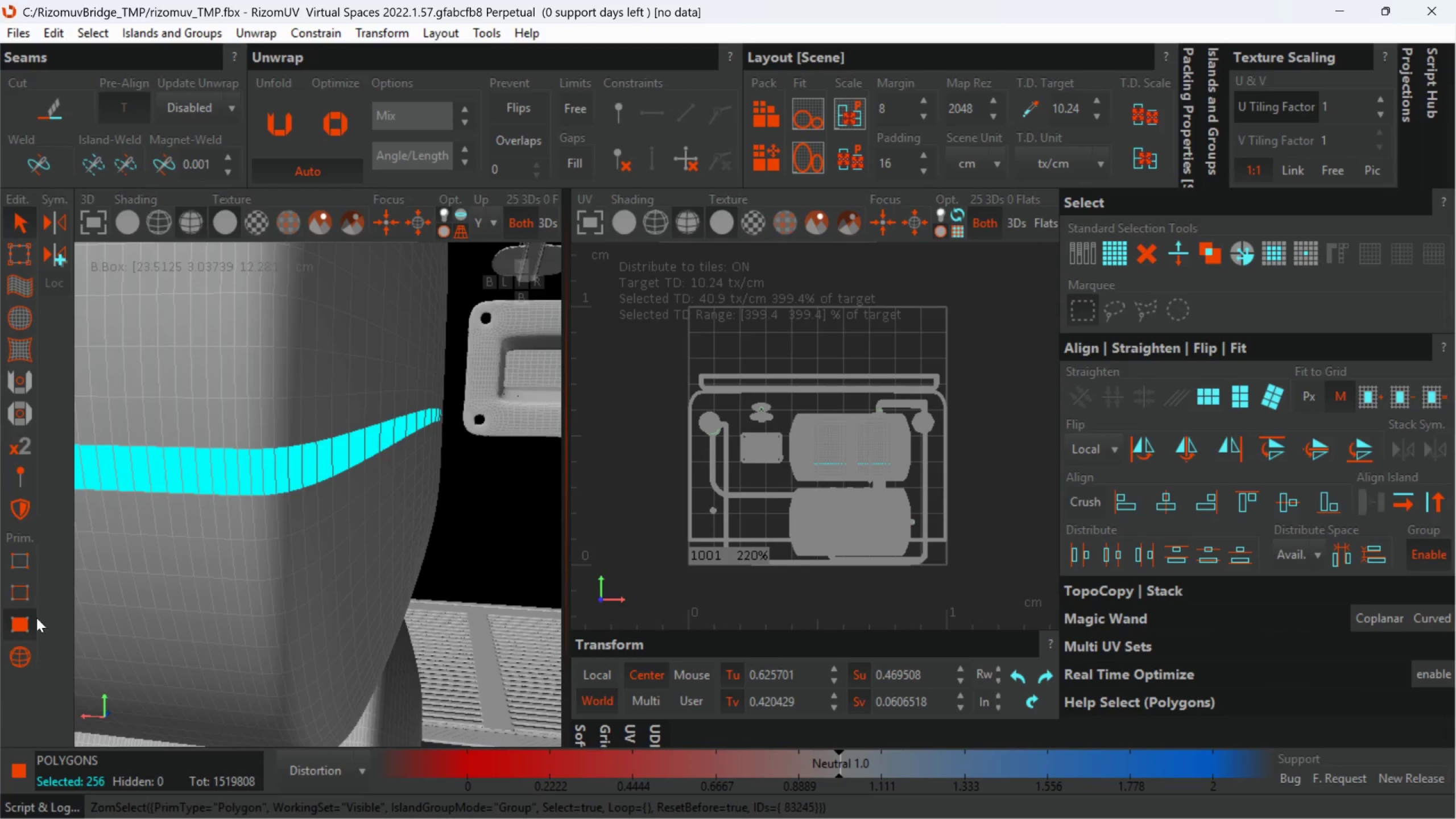 
left_click([23, 593])
 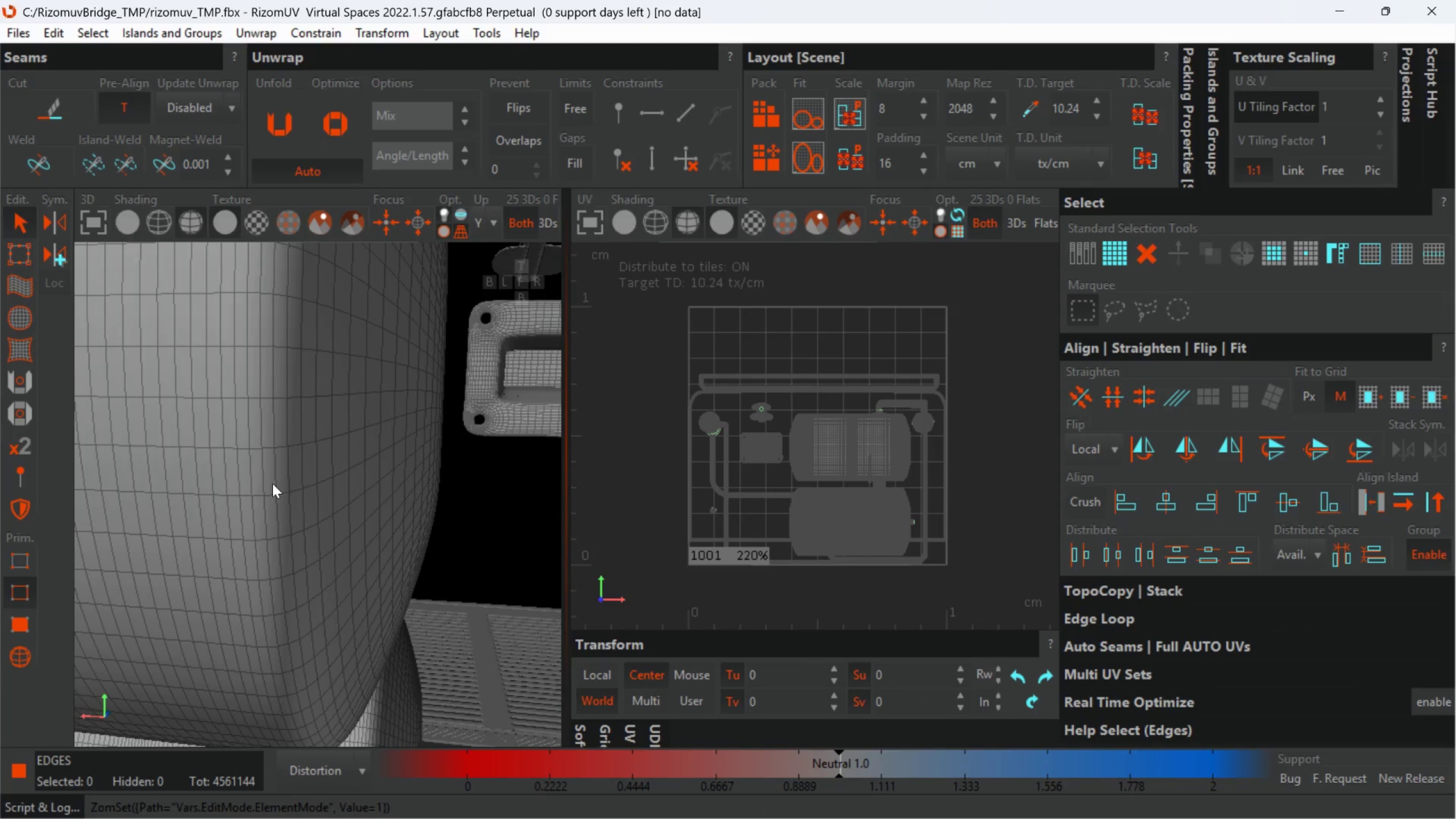 
double_click([274, 483])
 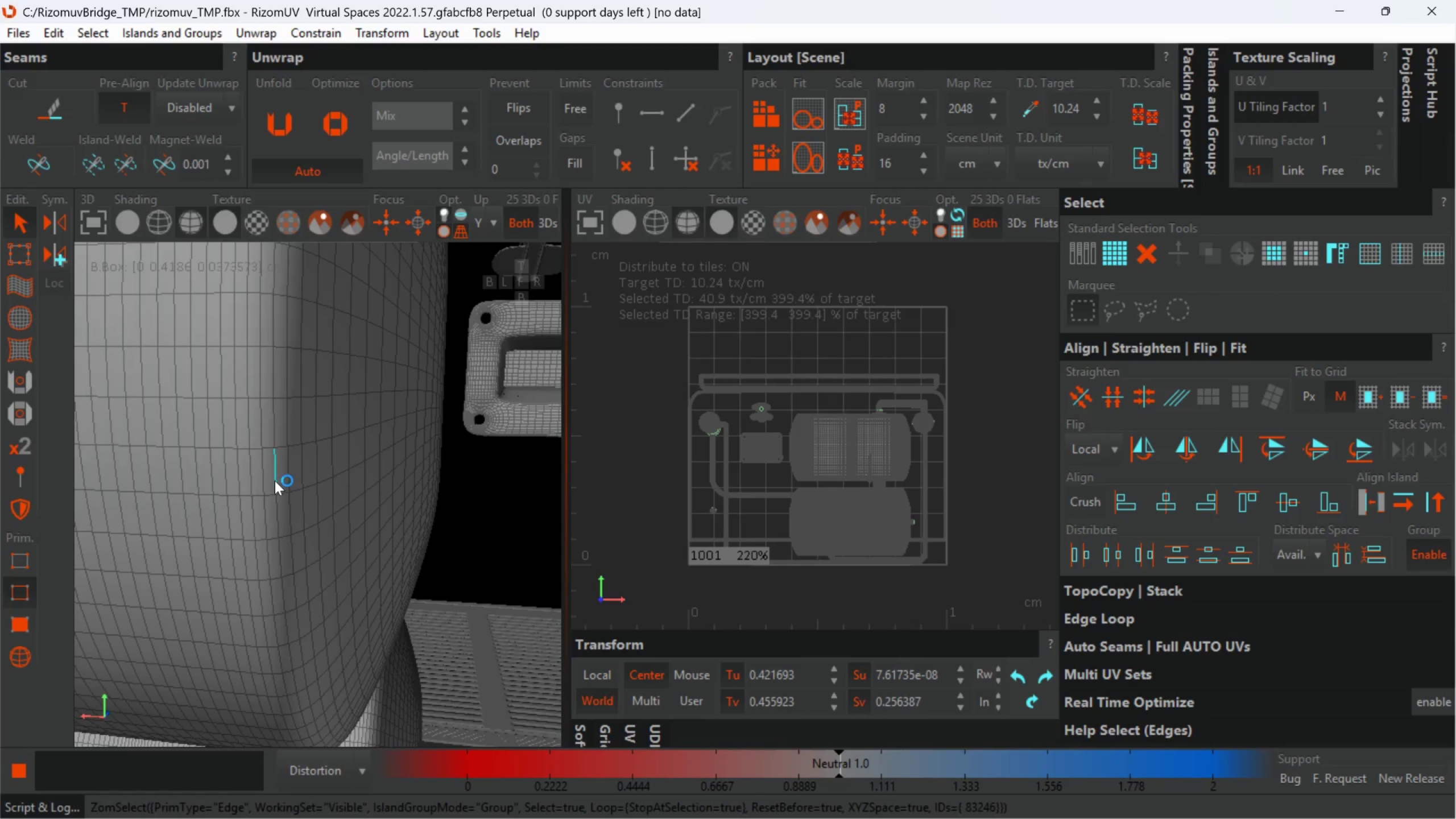 
hold_key(key=AltLeft, duration=0.59)
 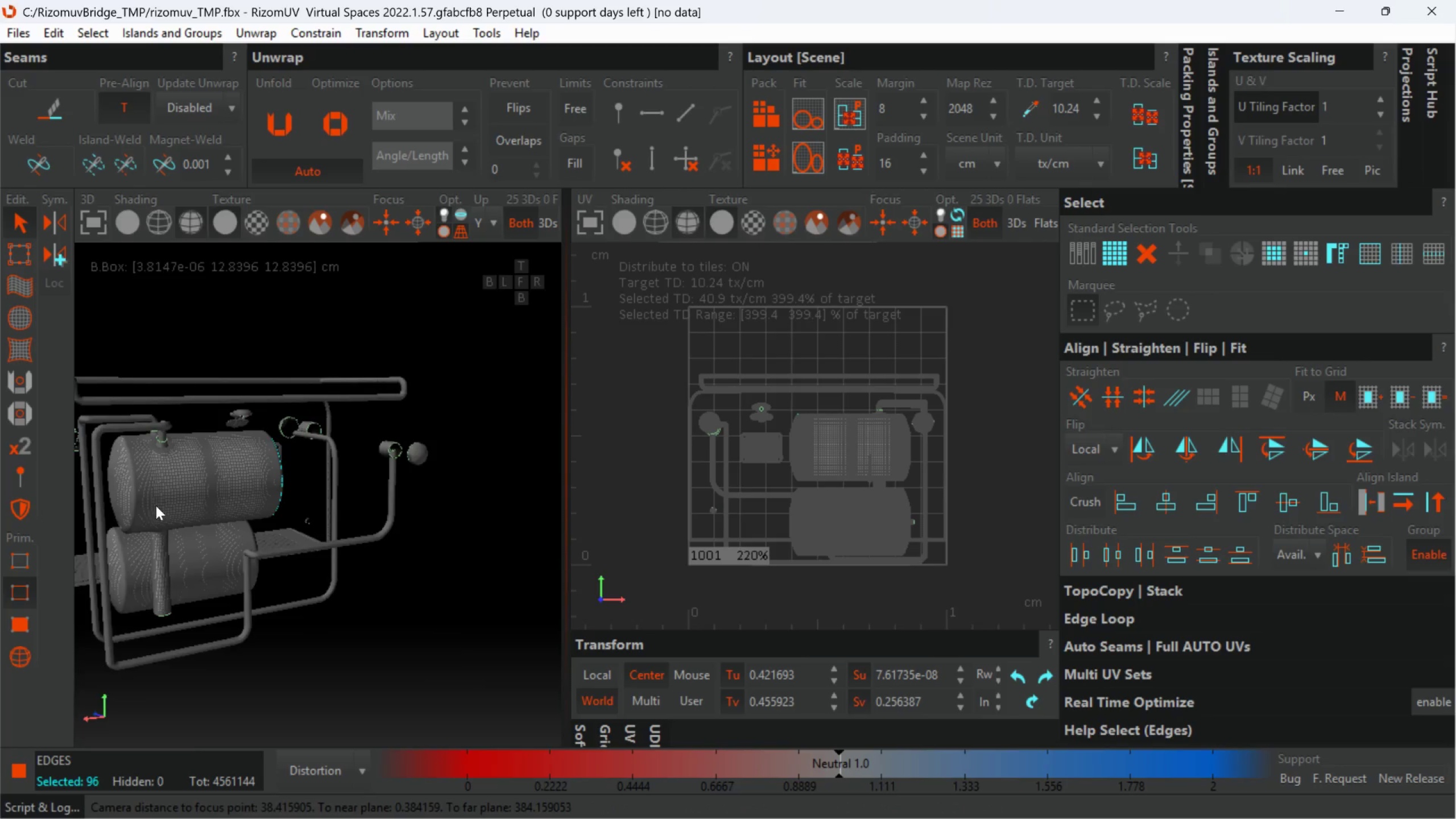 
scroll: coordinate [276, 480], scroll_direction: down, amount: 10.0
 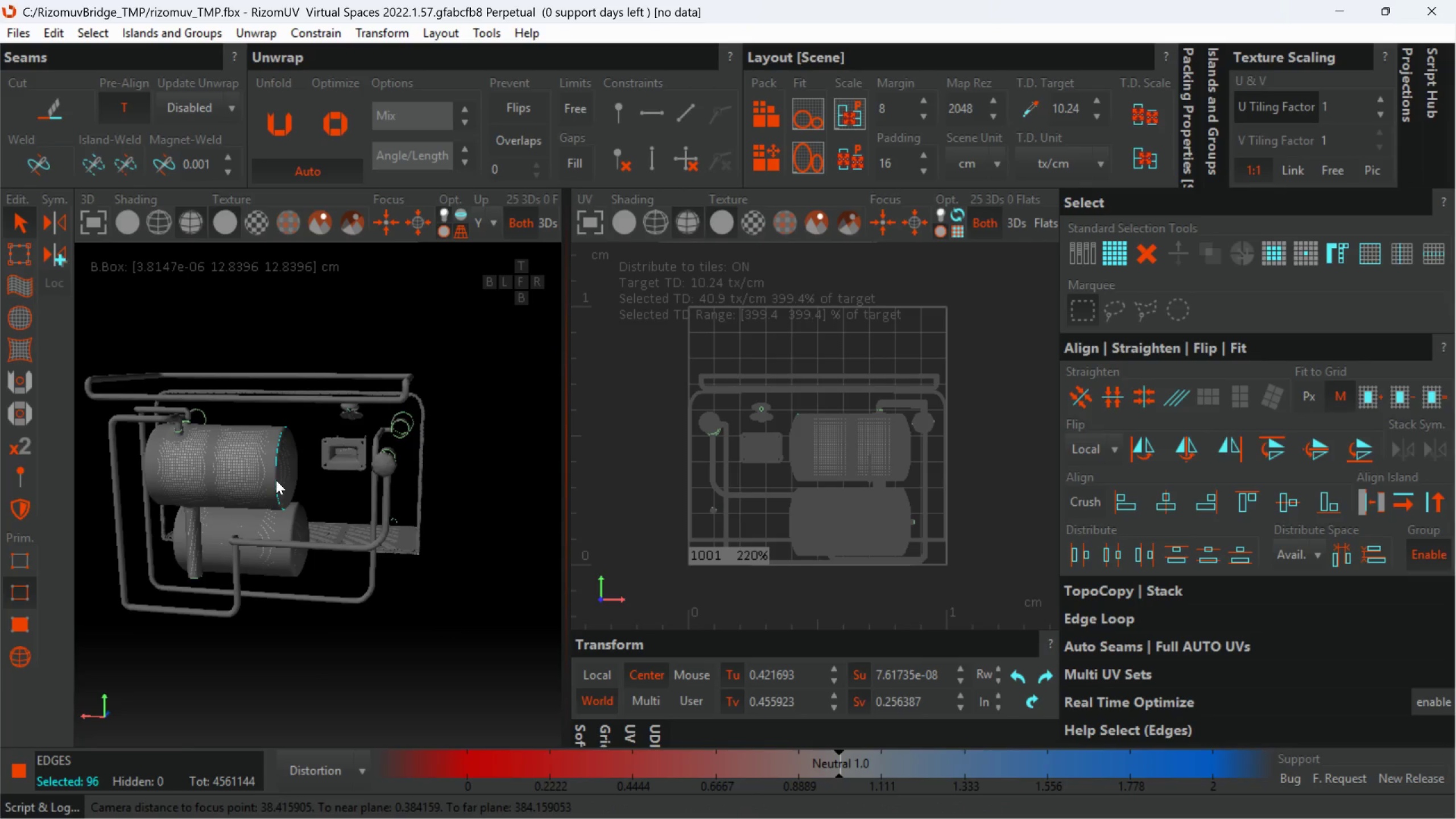 
scroll: coordinate [135, 455], scroll_direction: up, amount: 5.0
 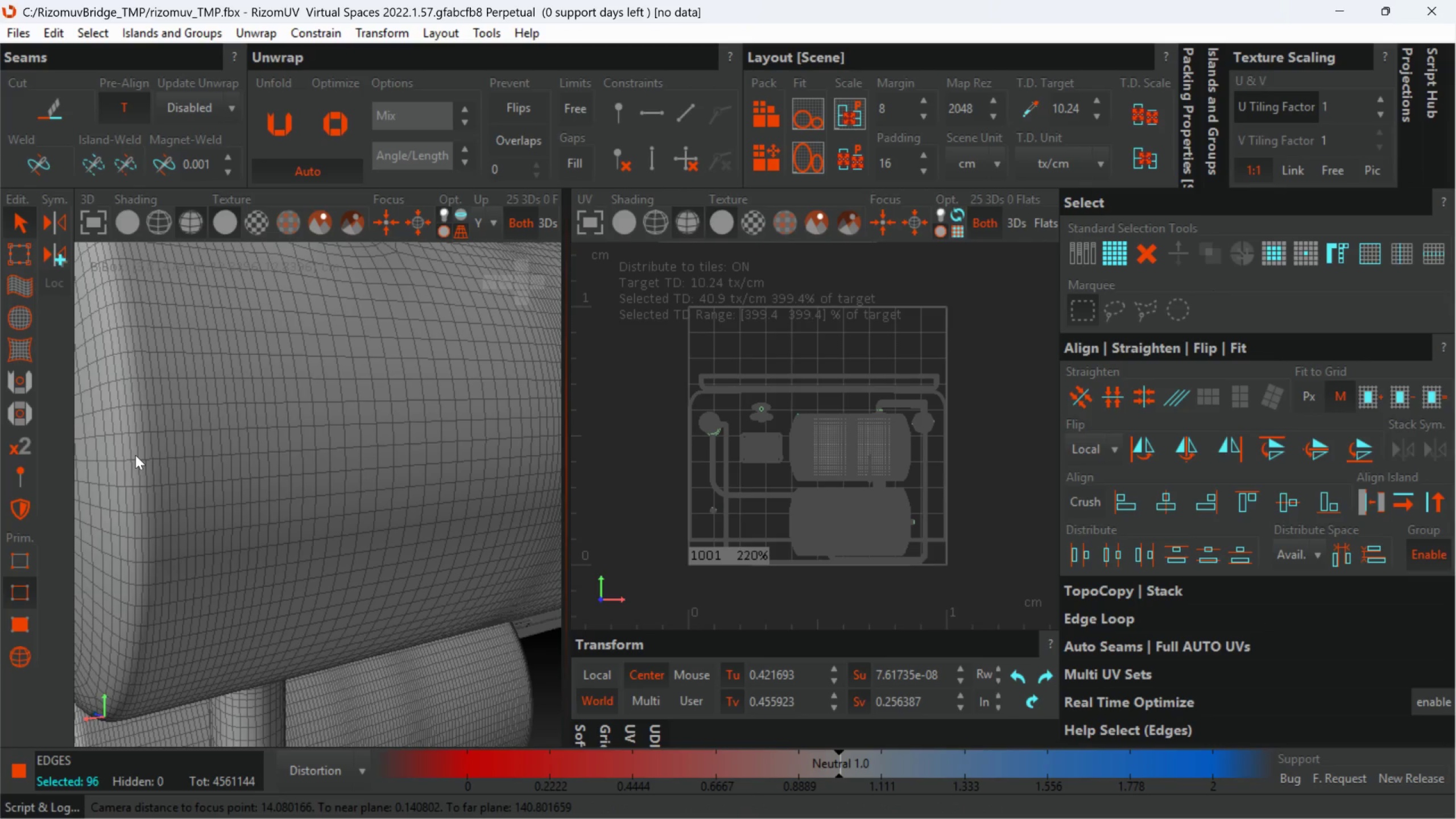 
hold_key(key=ControlLeft, duration=3.25)
double_click([139, 453])
 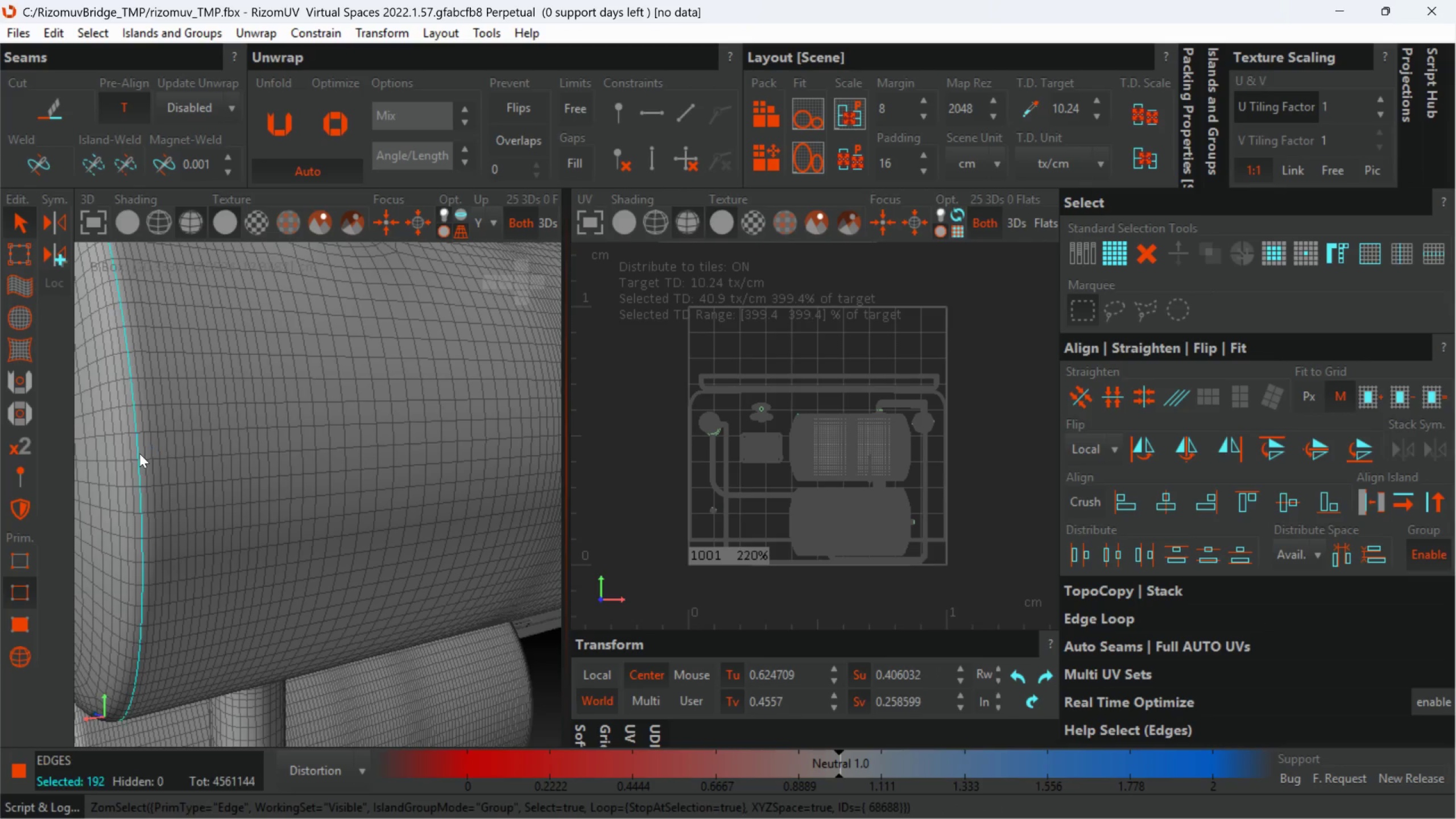 
hold_key(key=AltLeft, duration=1.09)
 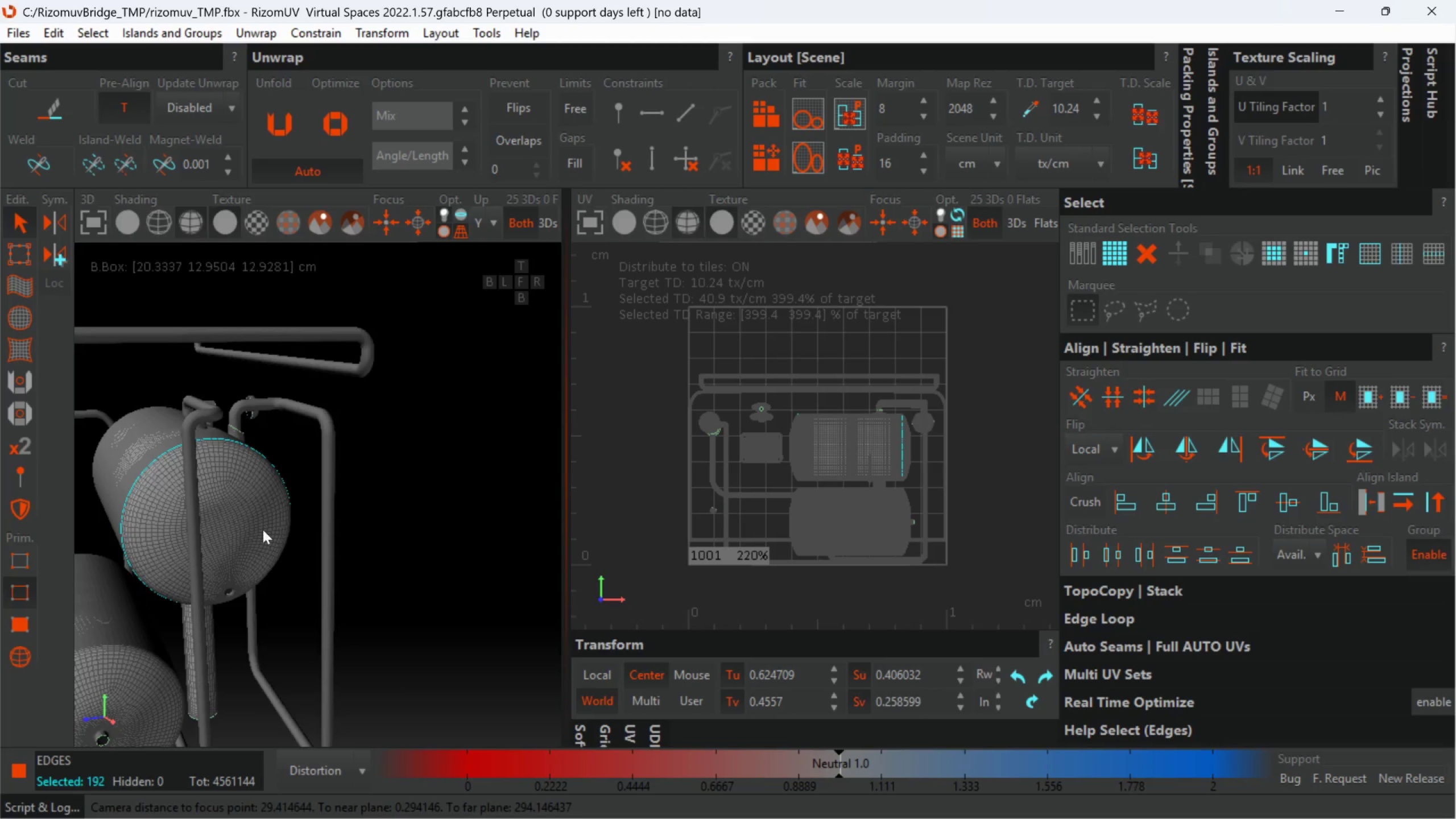 
scroll: coordinate [140, 454], scroll_direction: down, amount: 7.0
 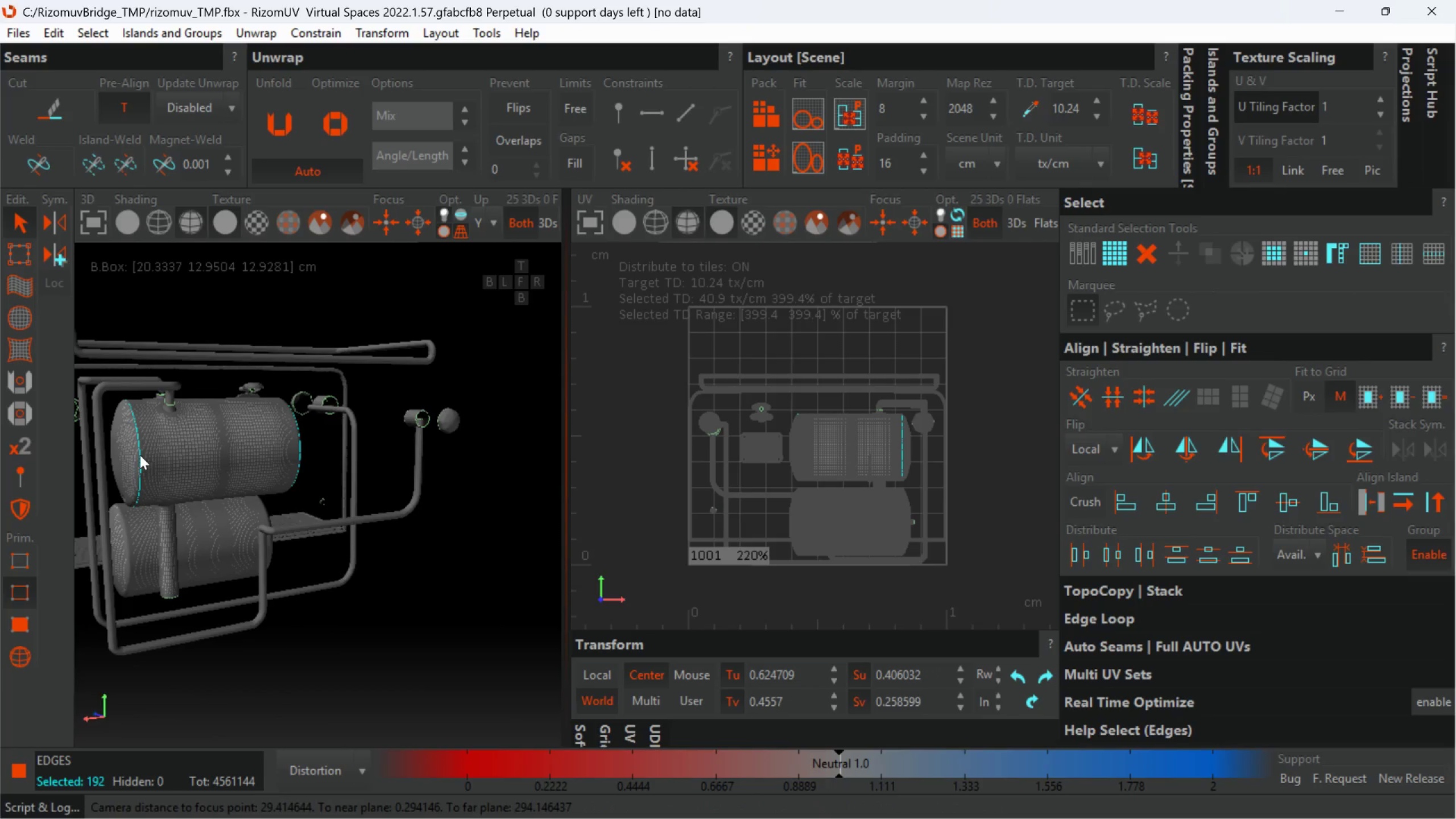 
hold_key(key=AltLeft, duration=0.75)
 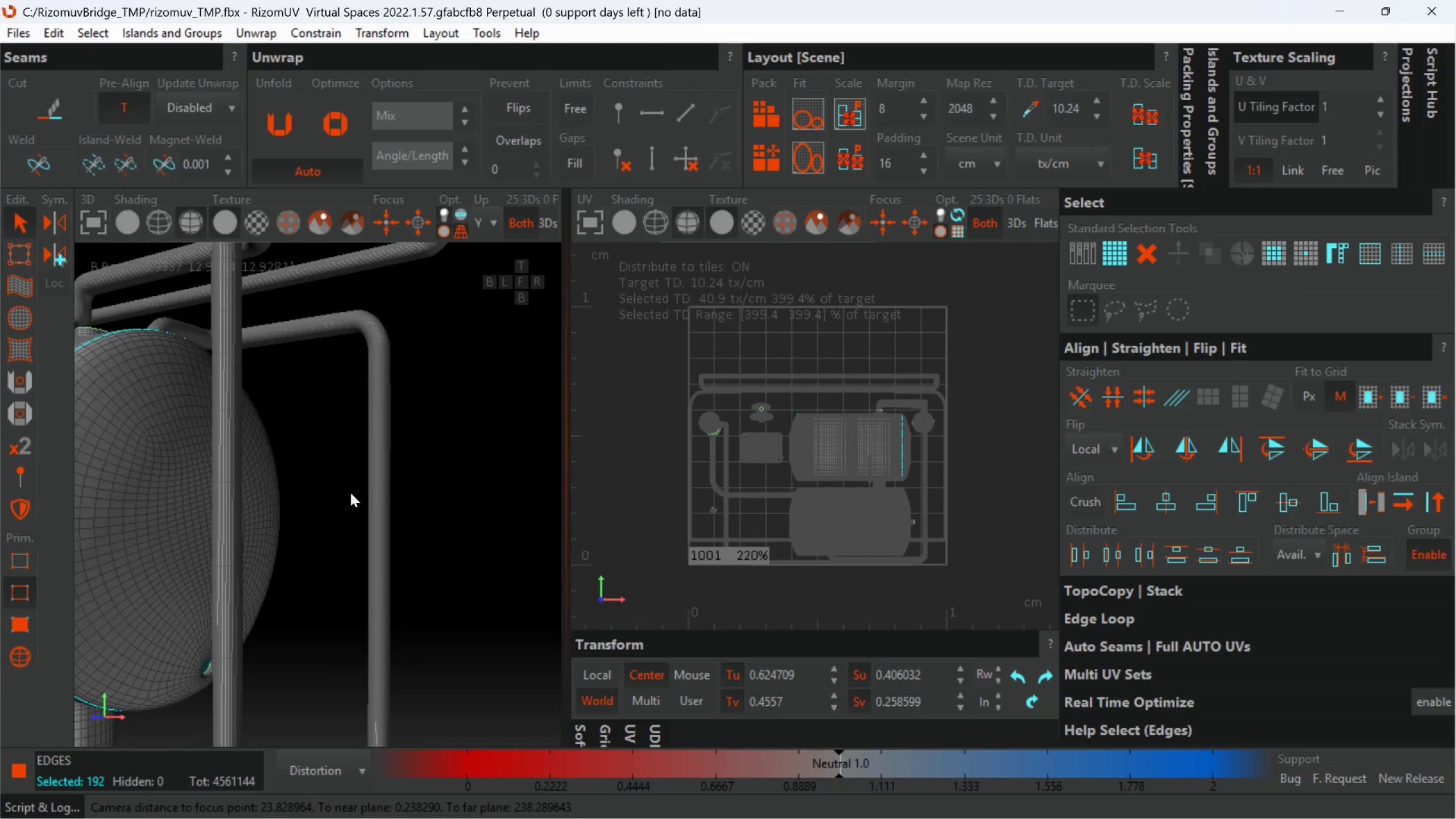 
scroll: coordinate [263, 530], scroll_direction: up, amount: 1.0
 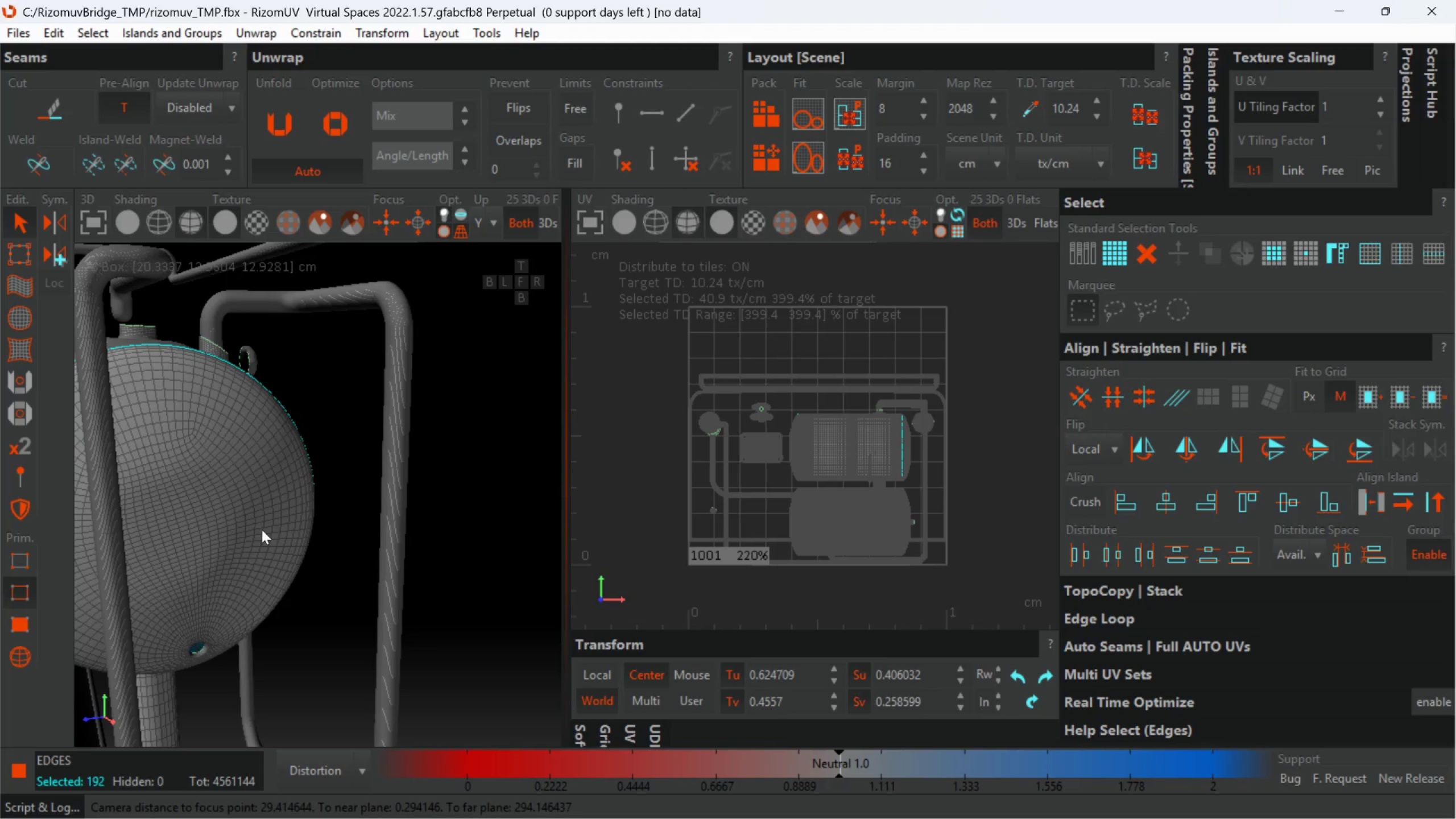 
hold_key(key=AltLeft, duration=1.0)
 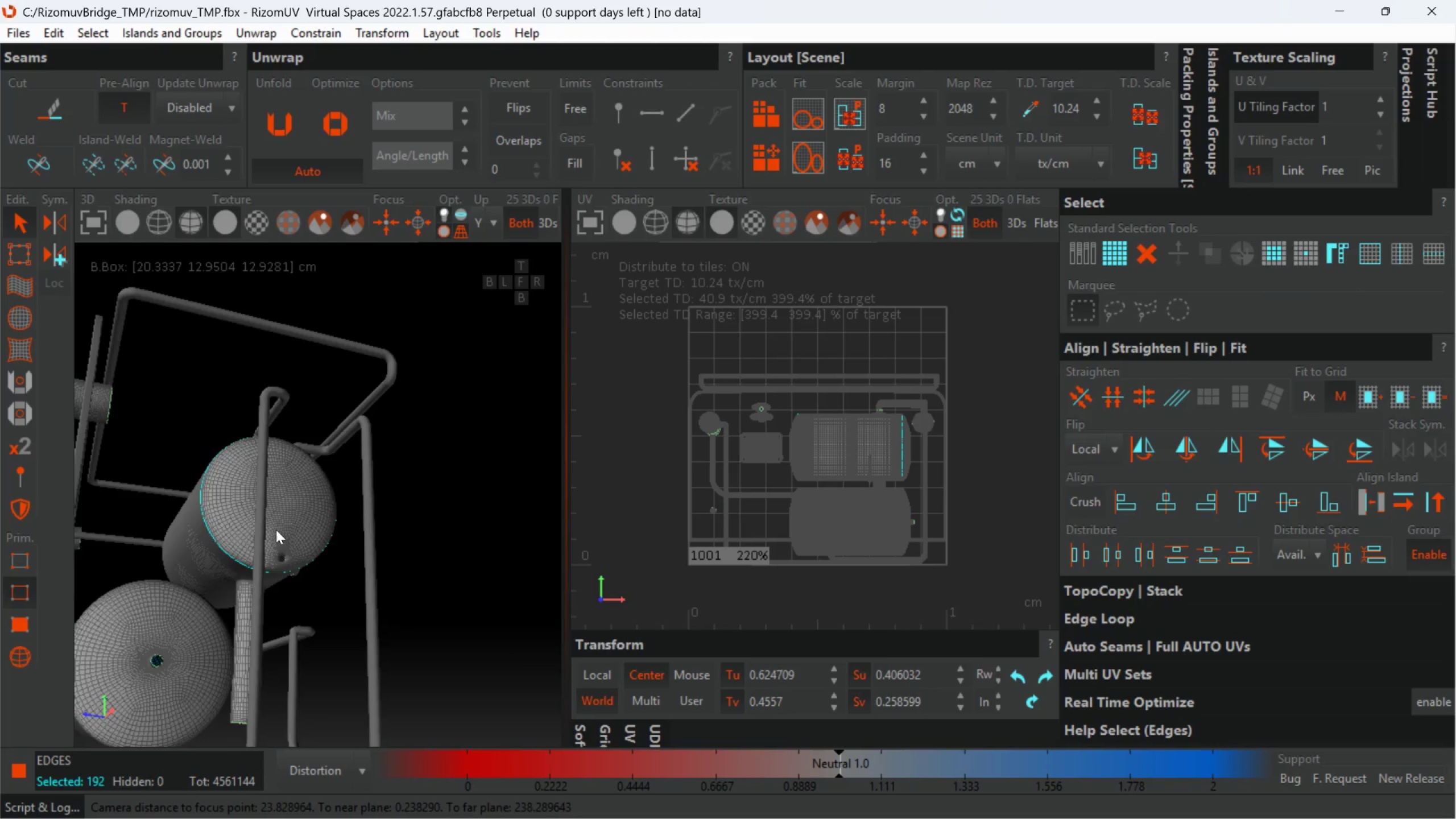 
scroll: coordinate [350, 493], scroll_direction: down, amount: 3.0
 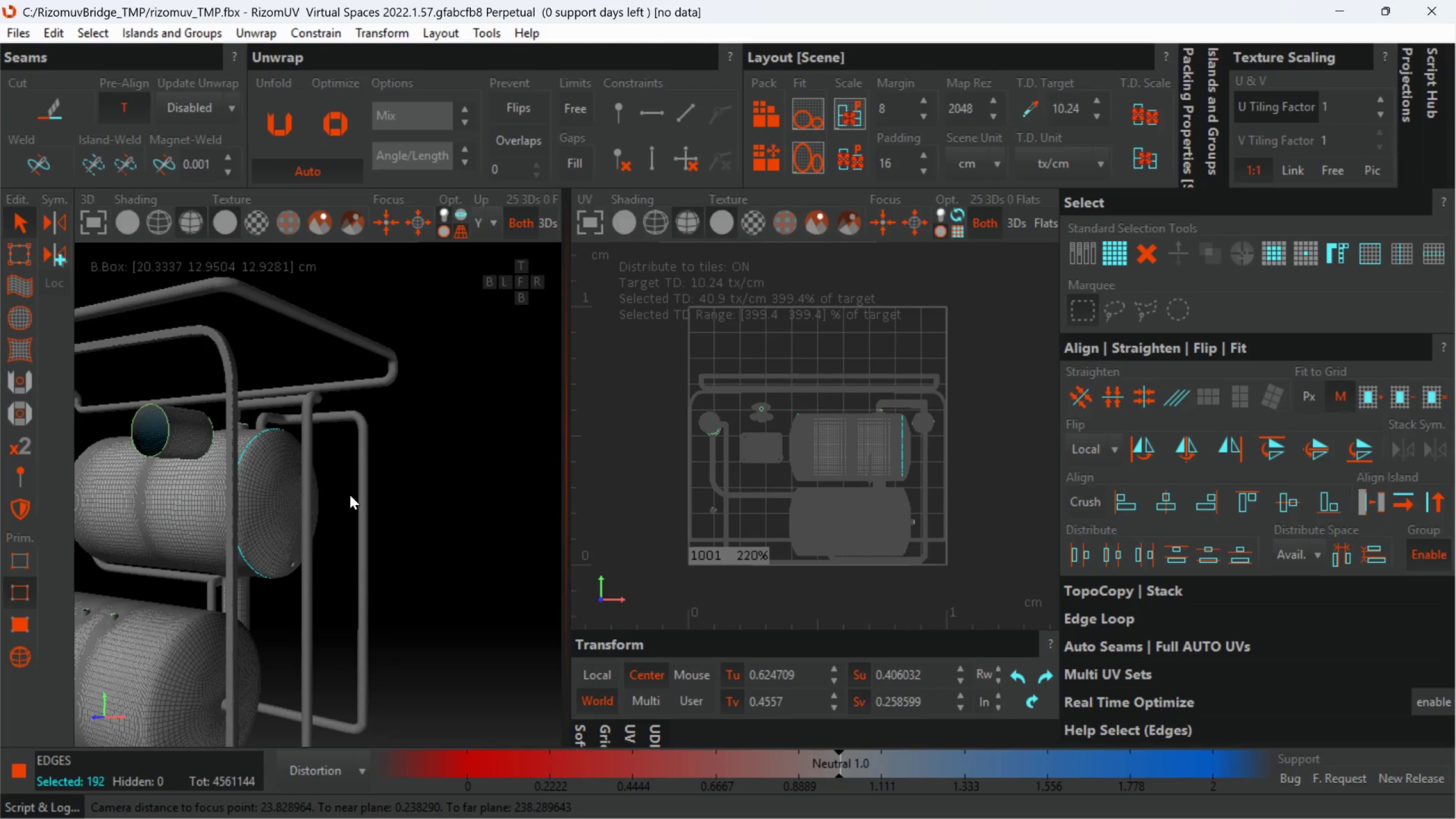 
hold_key(key=AltLeft, duration=0.73)
 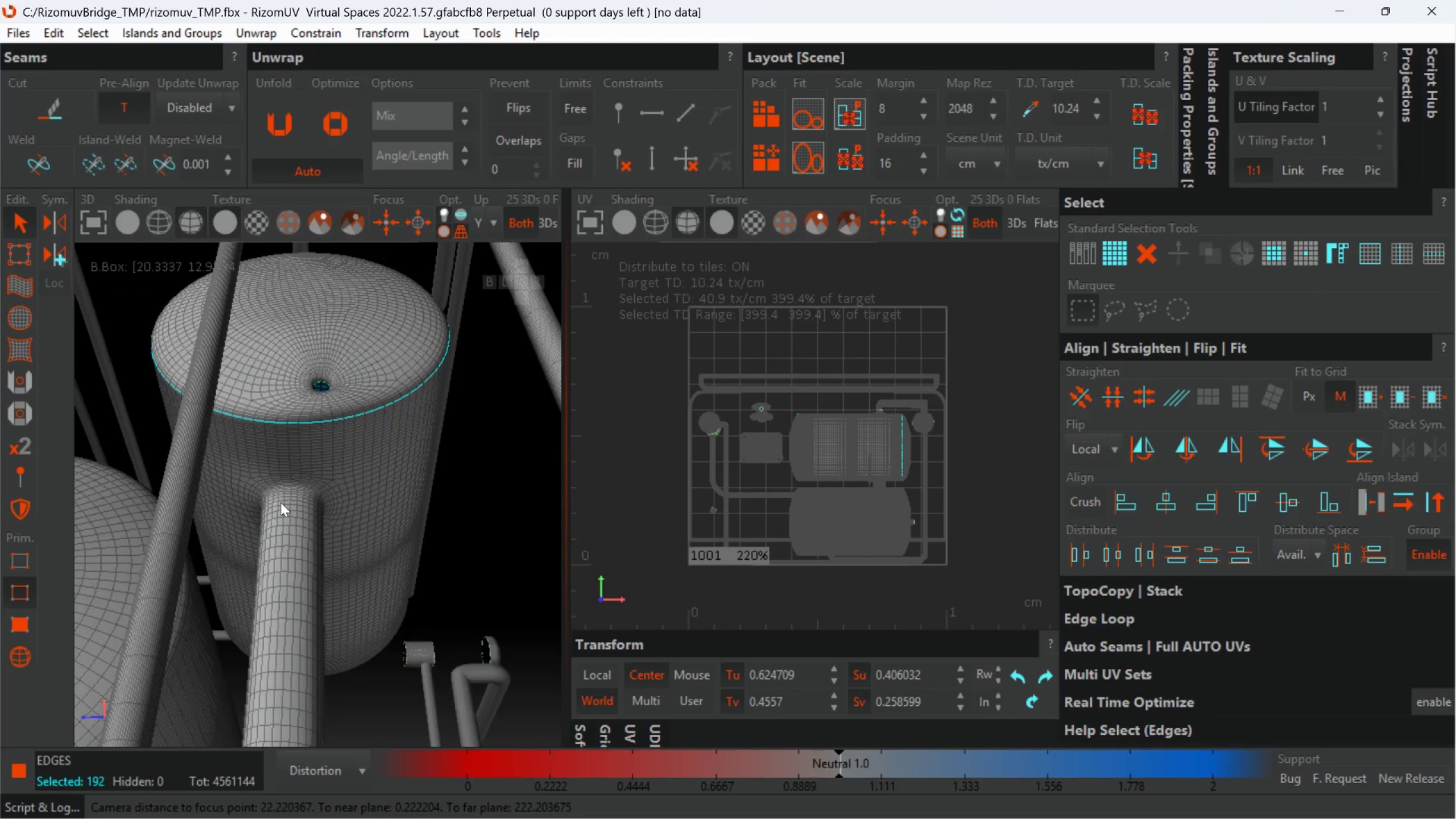 
scroll: coordinate [279, 514], scroll_direction: up, amount: 5.0
 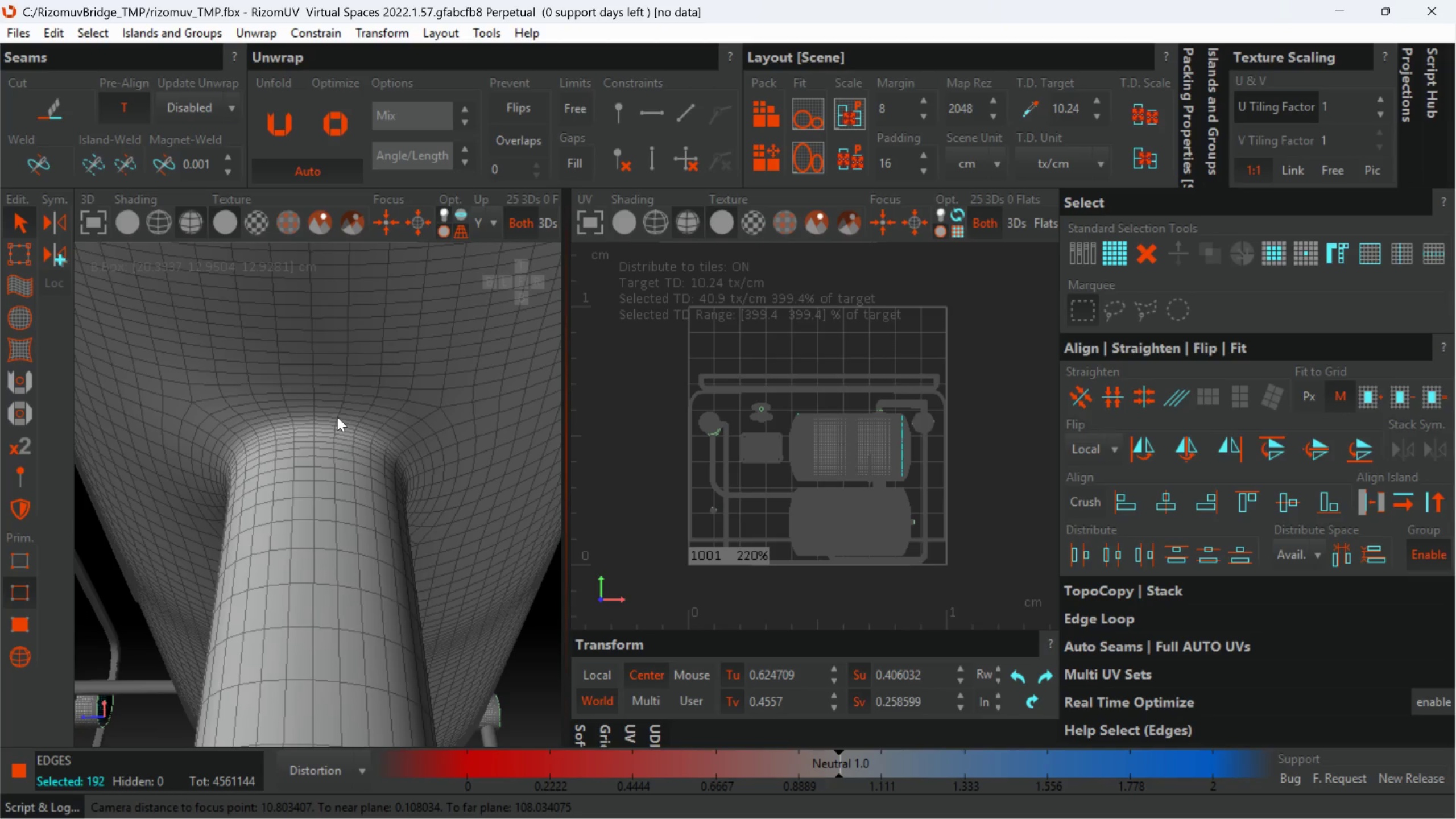 
hold_key(key=ControlLeft, duration=3.48)
 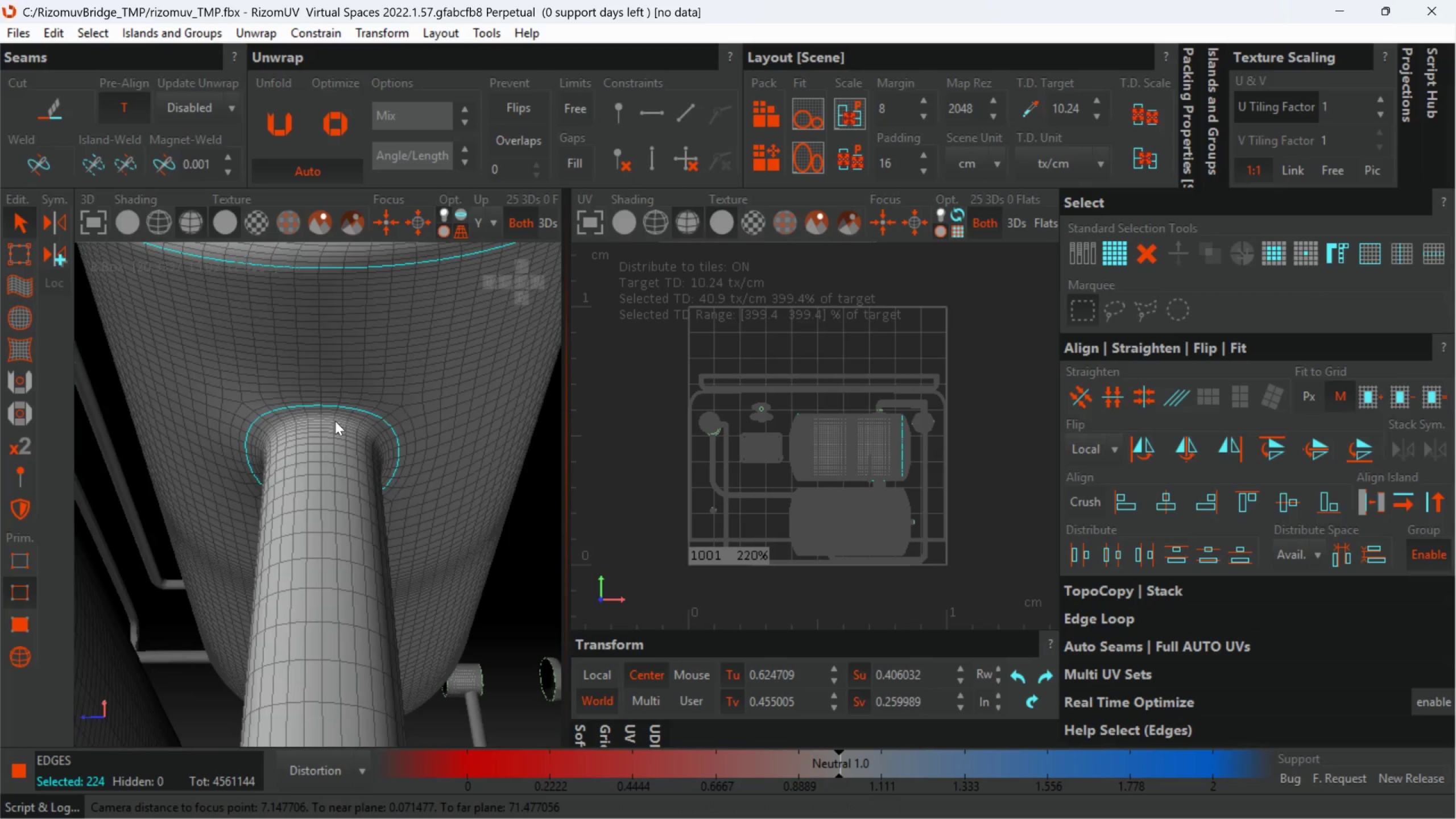 
scroll: coordinate [337, 413], scroll_direction: up, amount: 1.0
 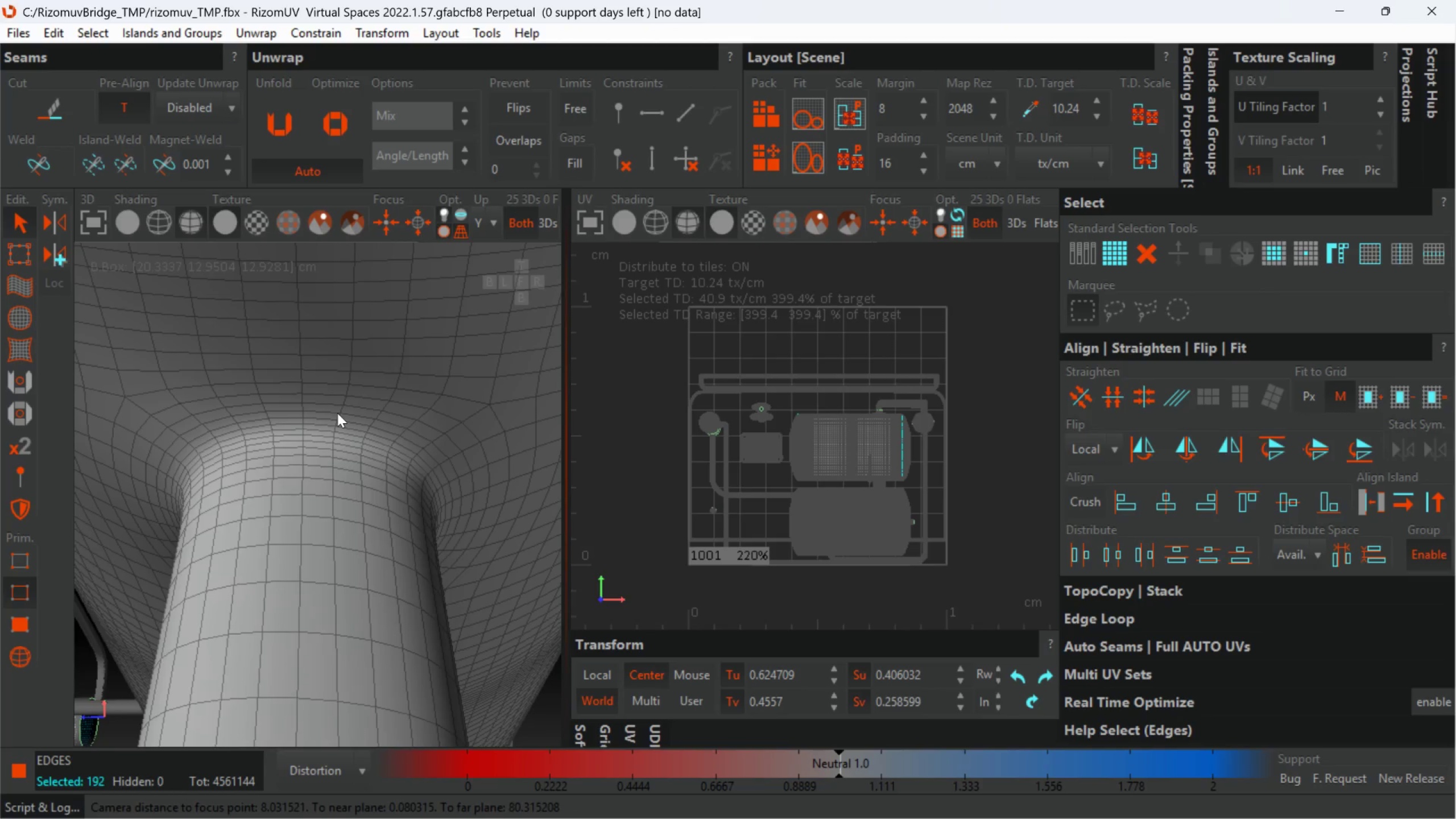 
double_click([334, 406])
 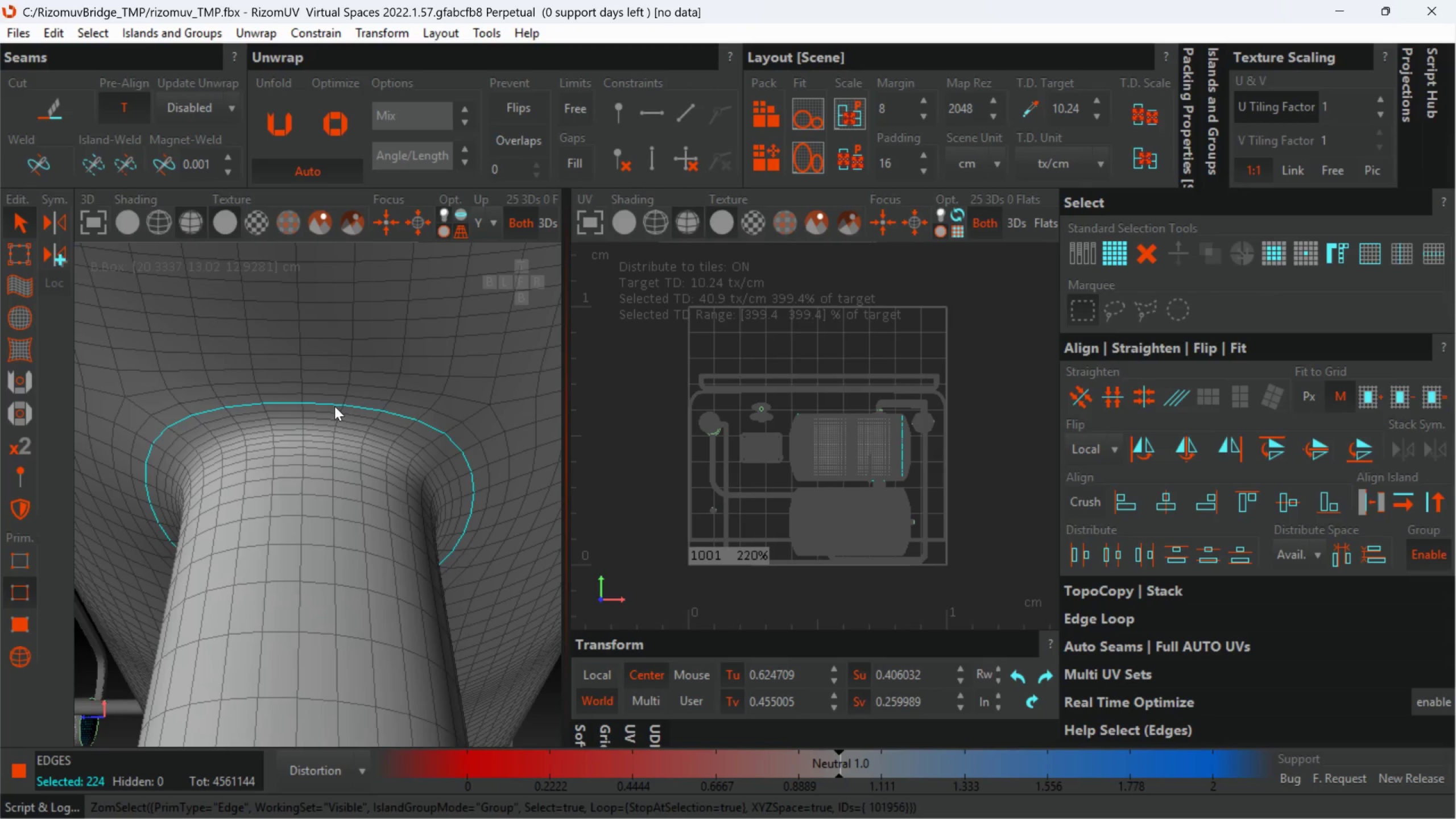 
hold_key(key=AltLeft, duration=1.45)
 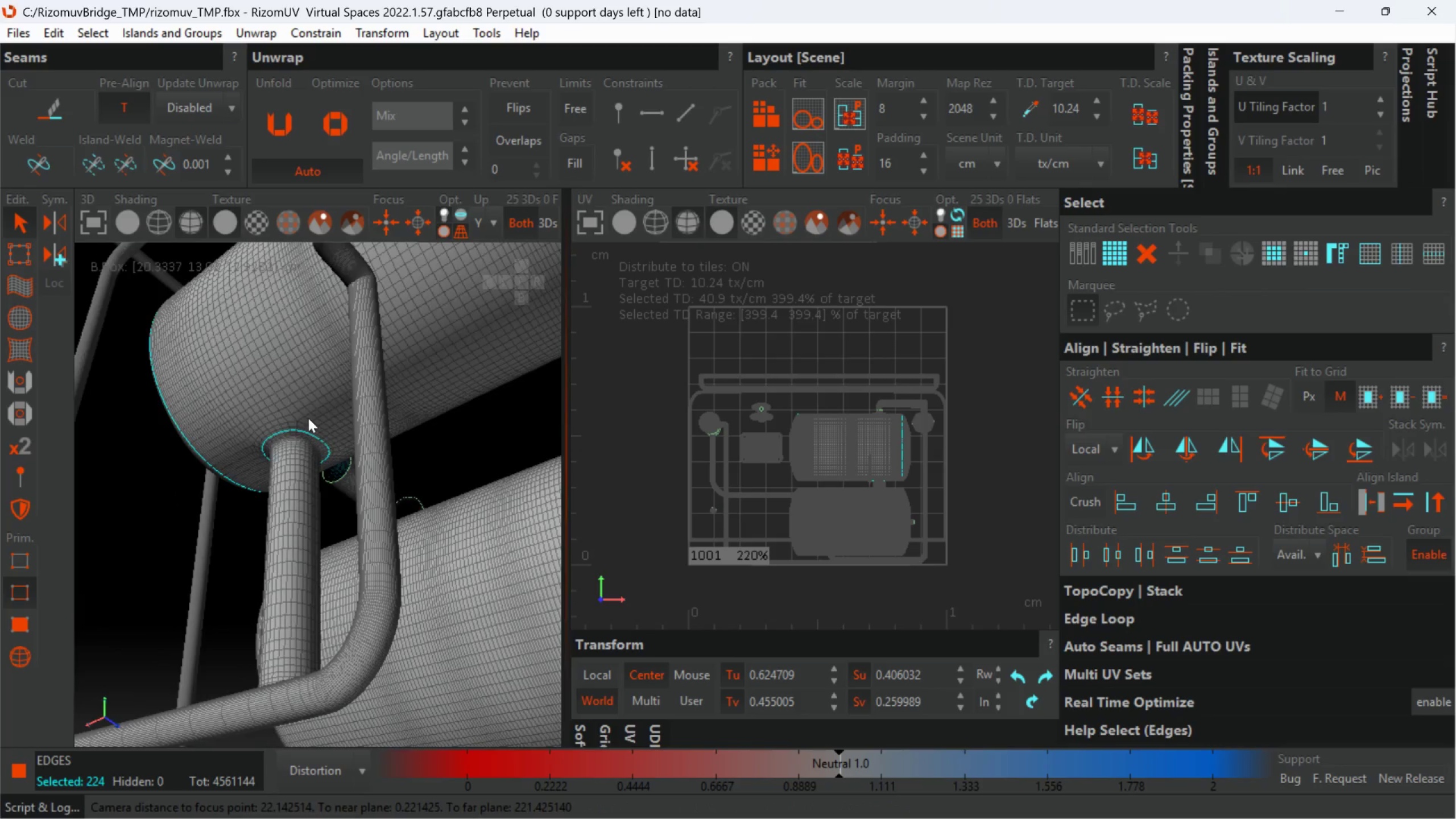 
scroll: coordinate [334, 428], scroll_direction: down, amount: 6.0
 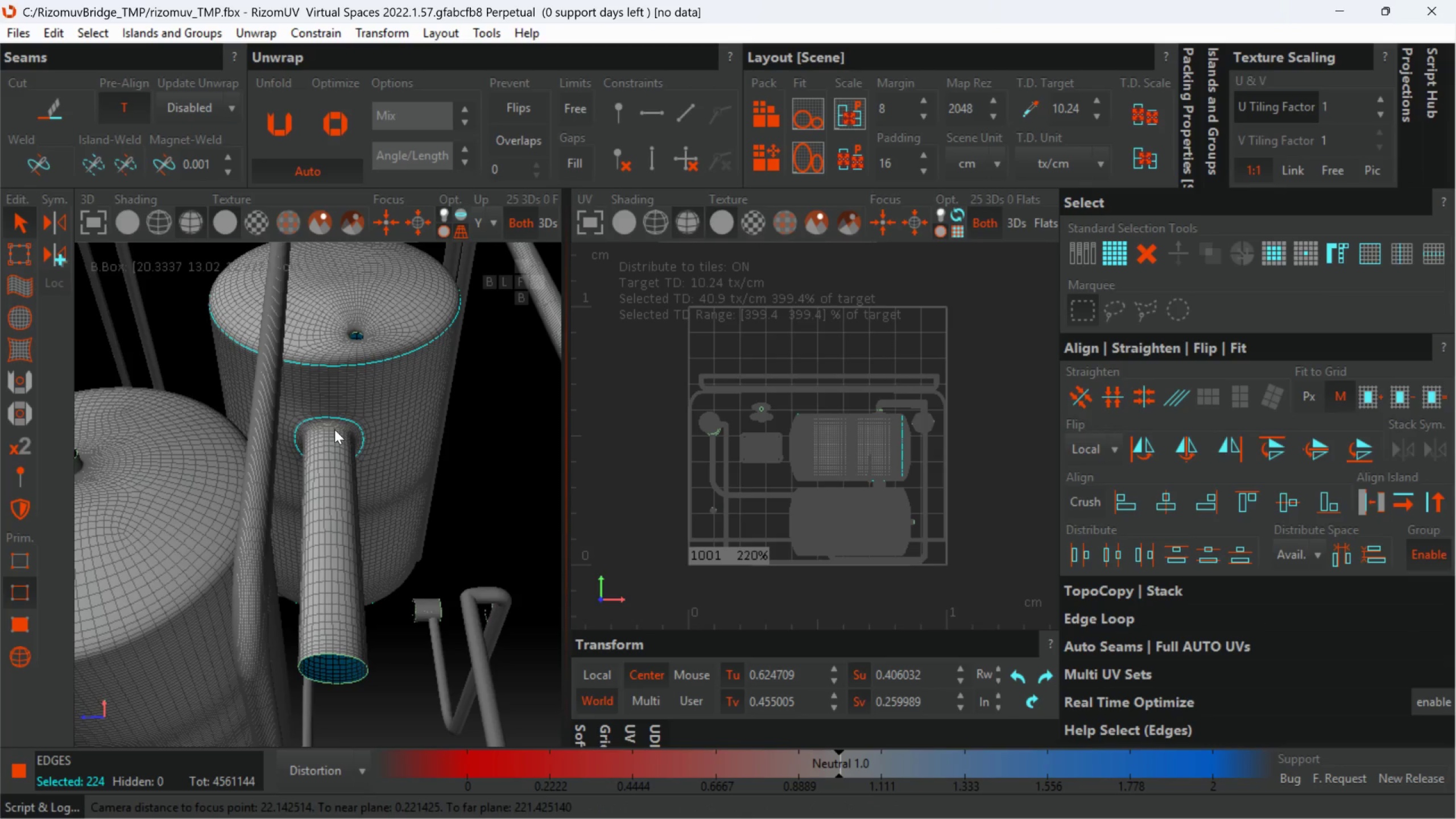 
scroll: coordinate [311, 456], scroll_direction: up, amount: 5.0
 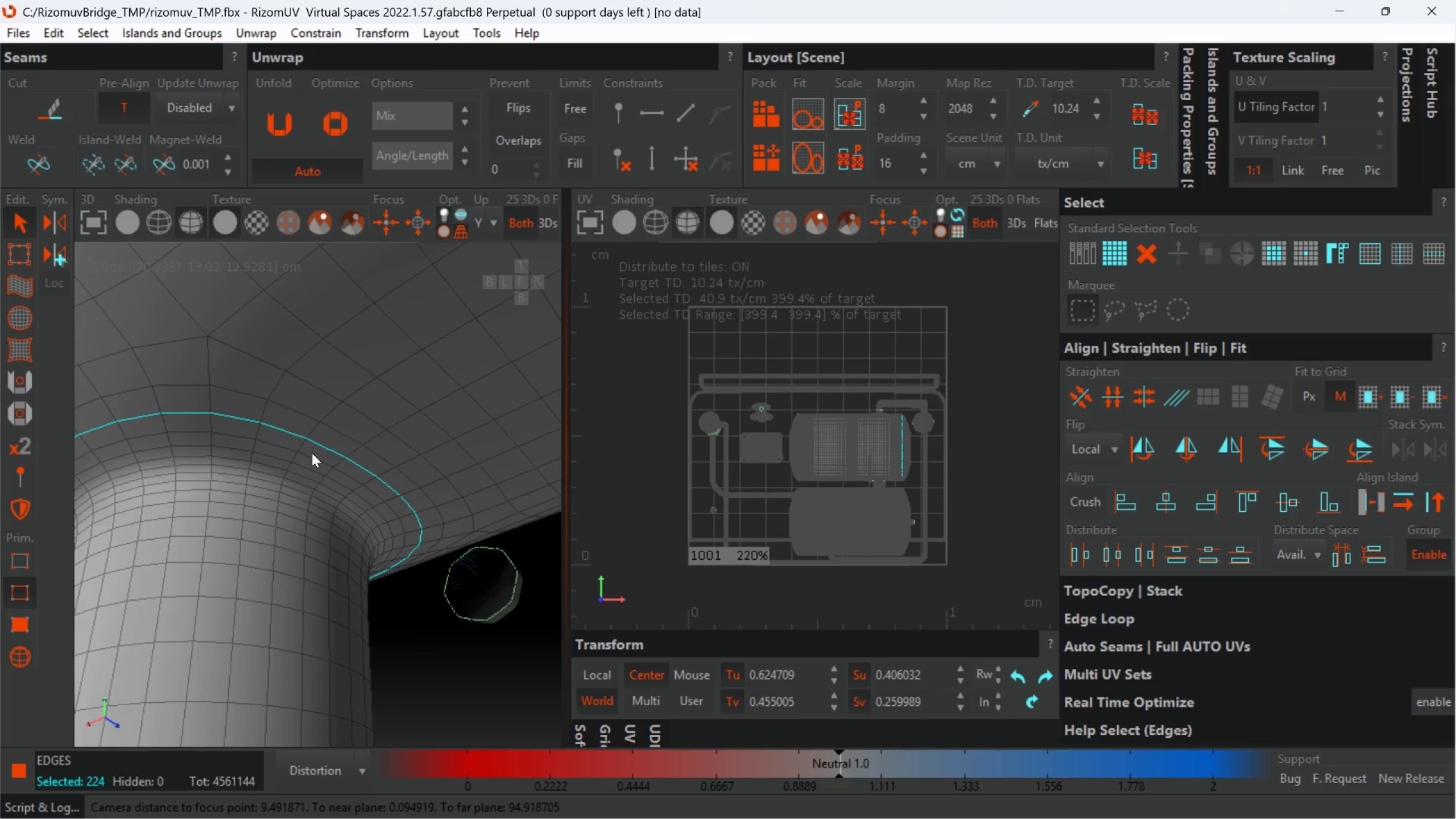 
key(Control+Z)
 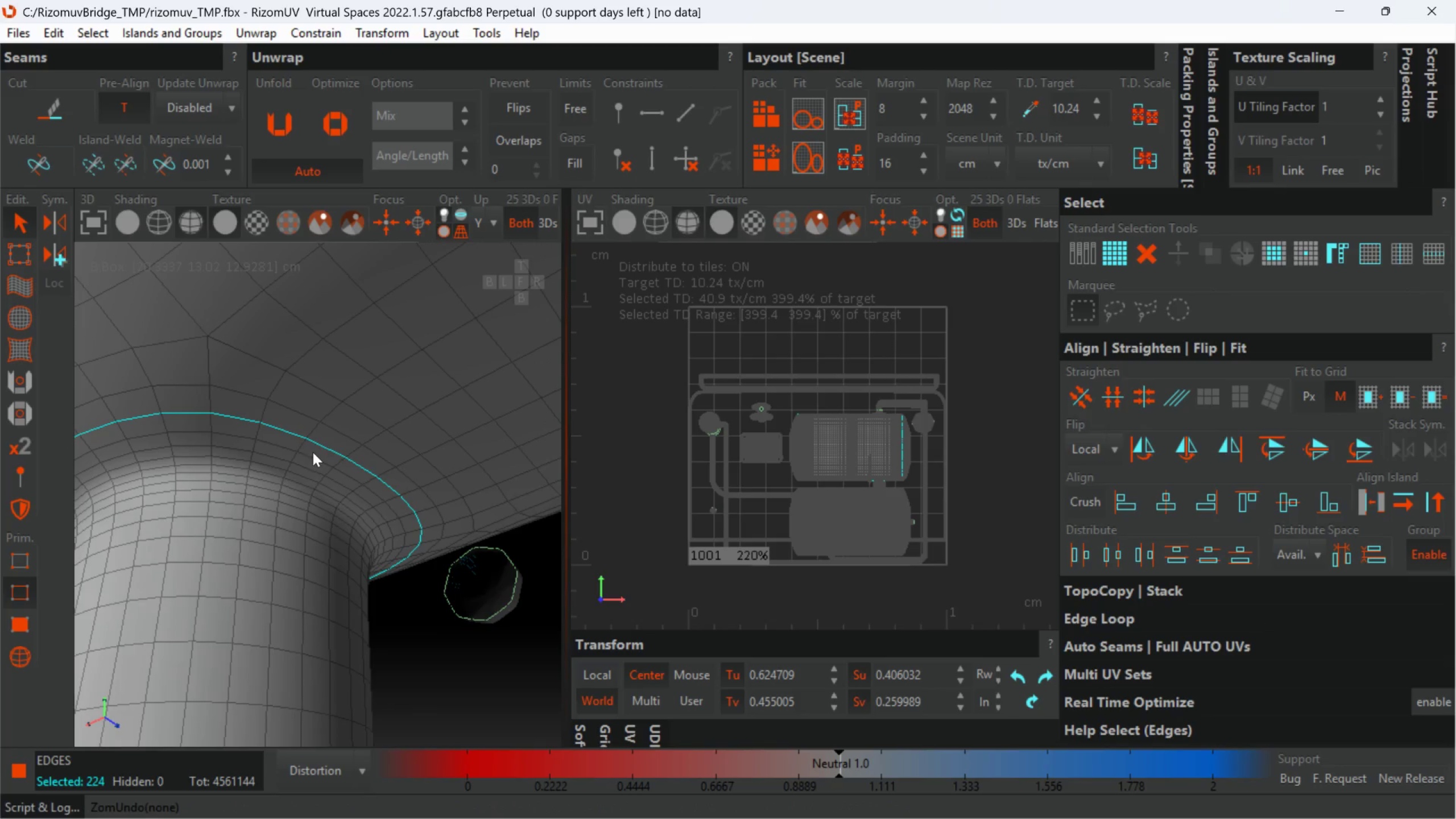 
key(Control+Z)
 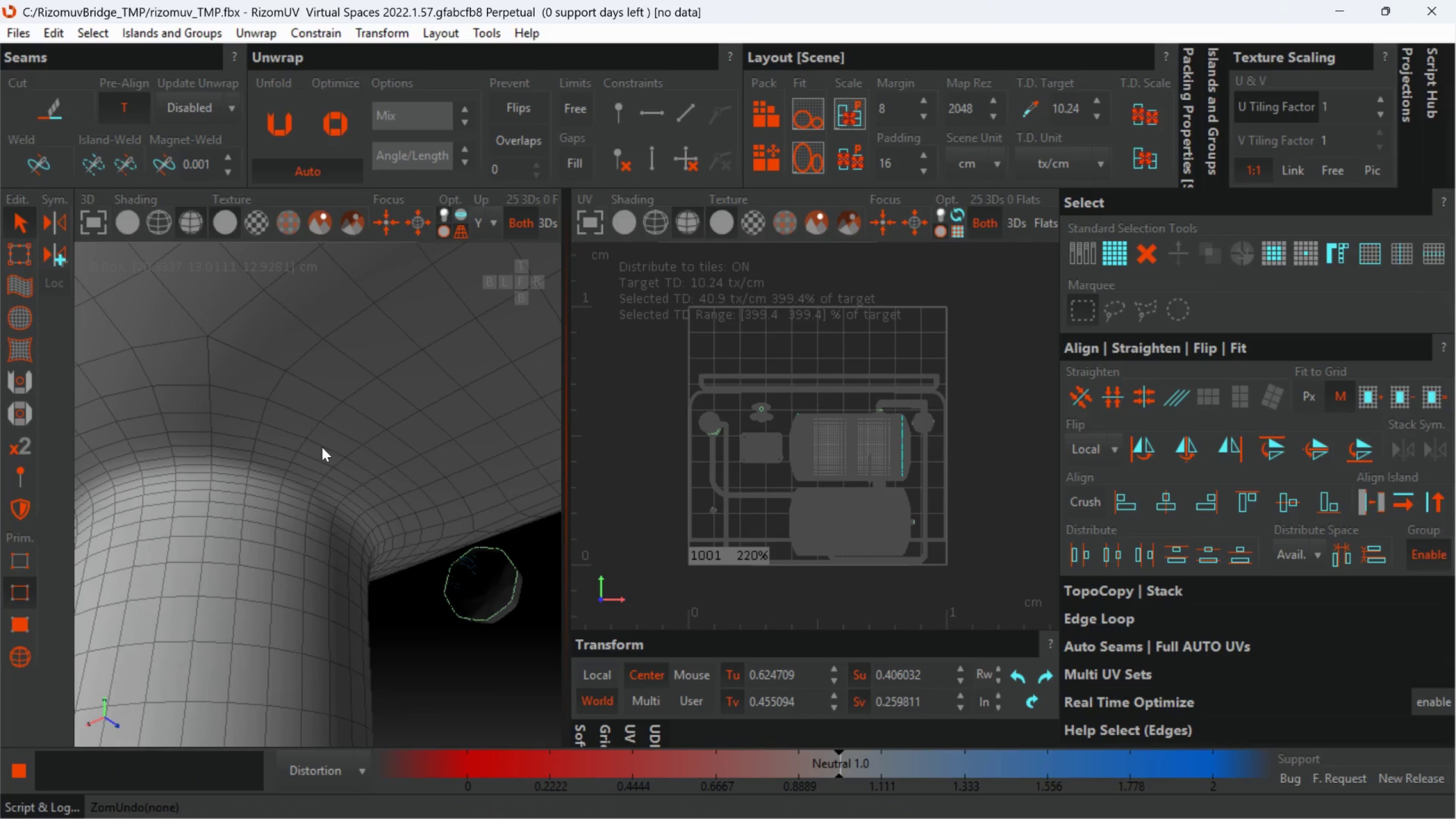 
scroll: coordinate [308, 468], scroll_direction: none, amount: 0.0
 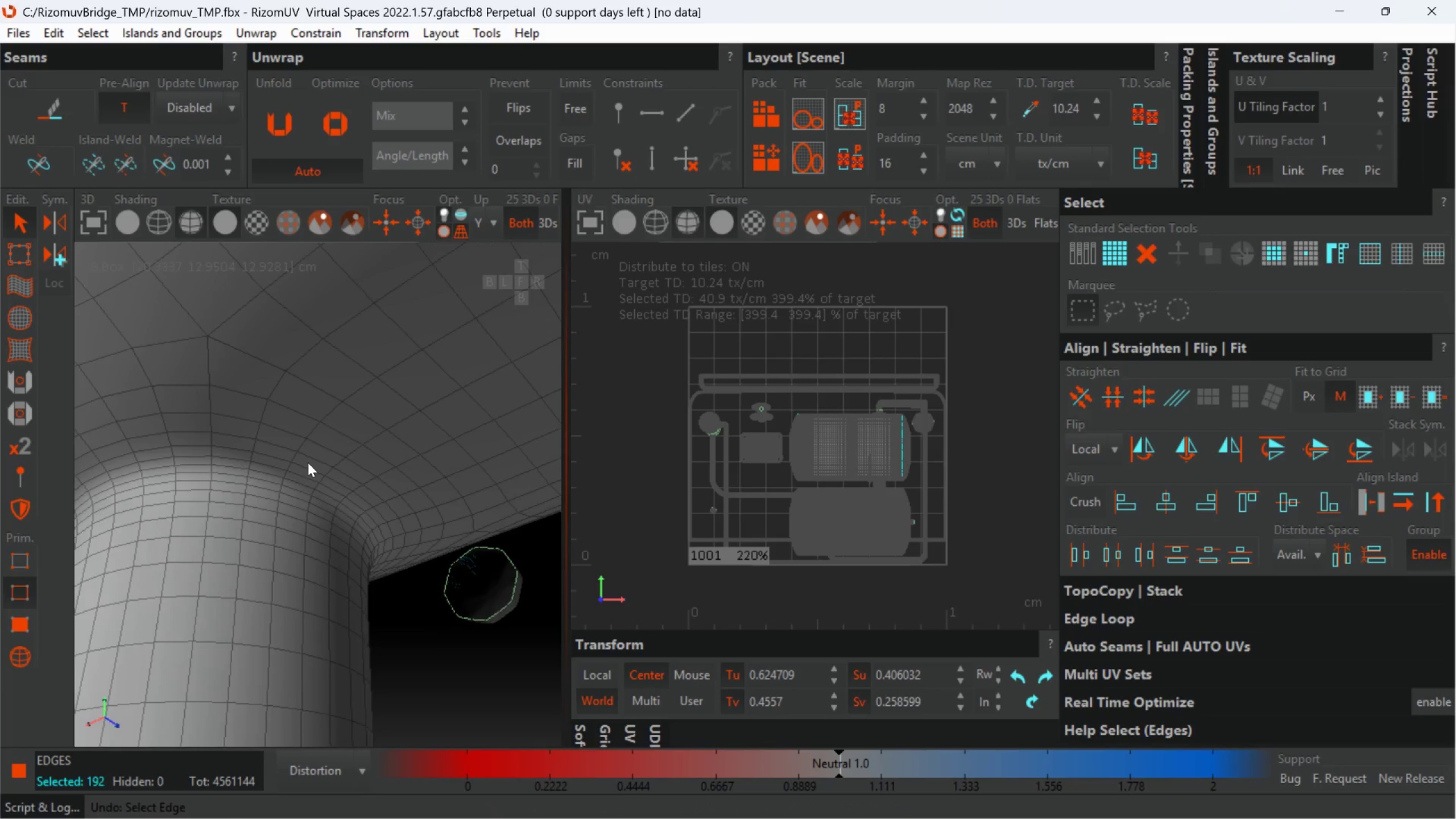 
scroll: coordinate [303, 467], scroll_direction: up, amount: 1.0
 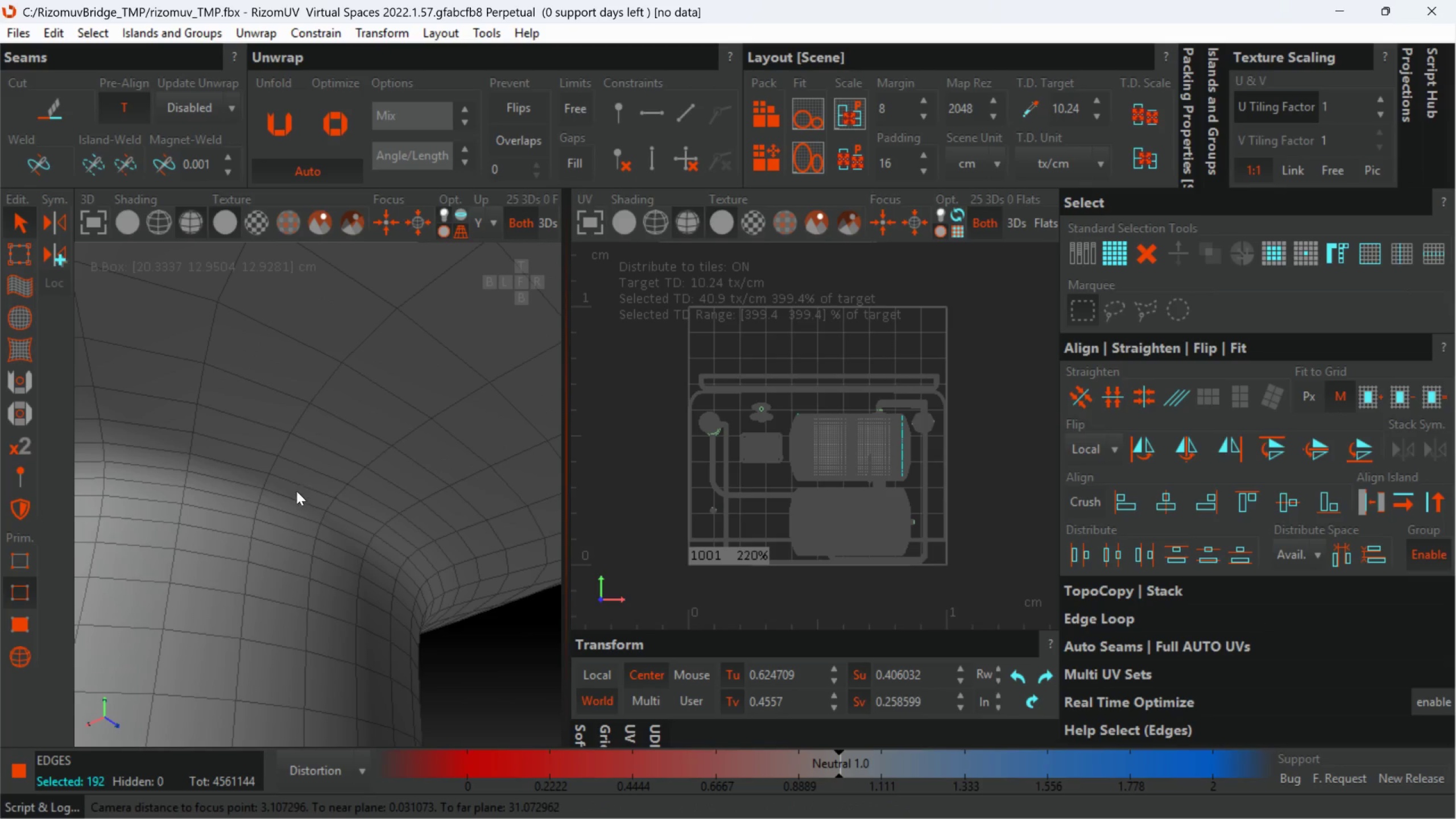 
hold_key(key=ControlLeft, duration=2.27)
double_click([295, 499])
 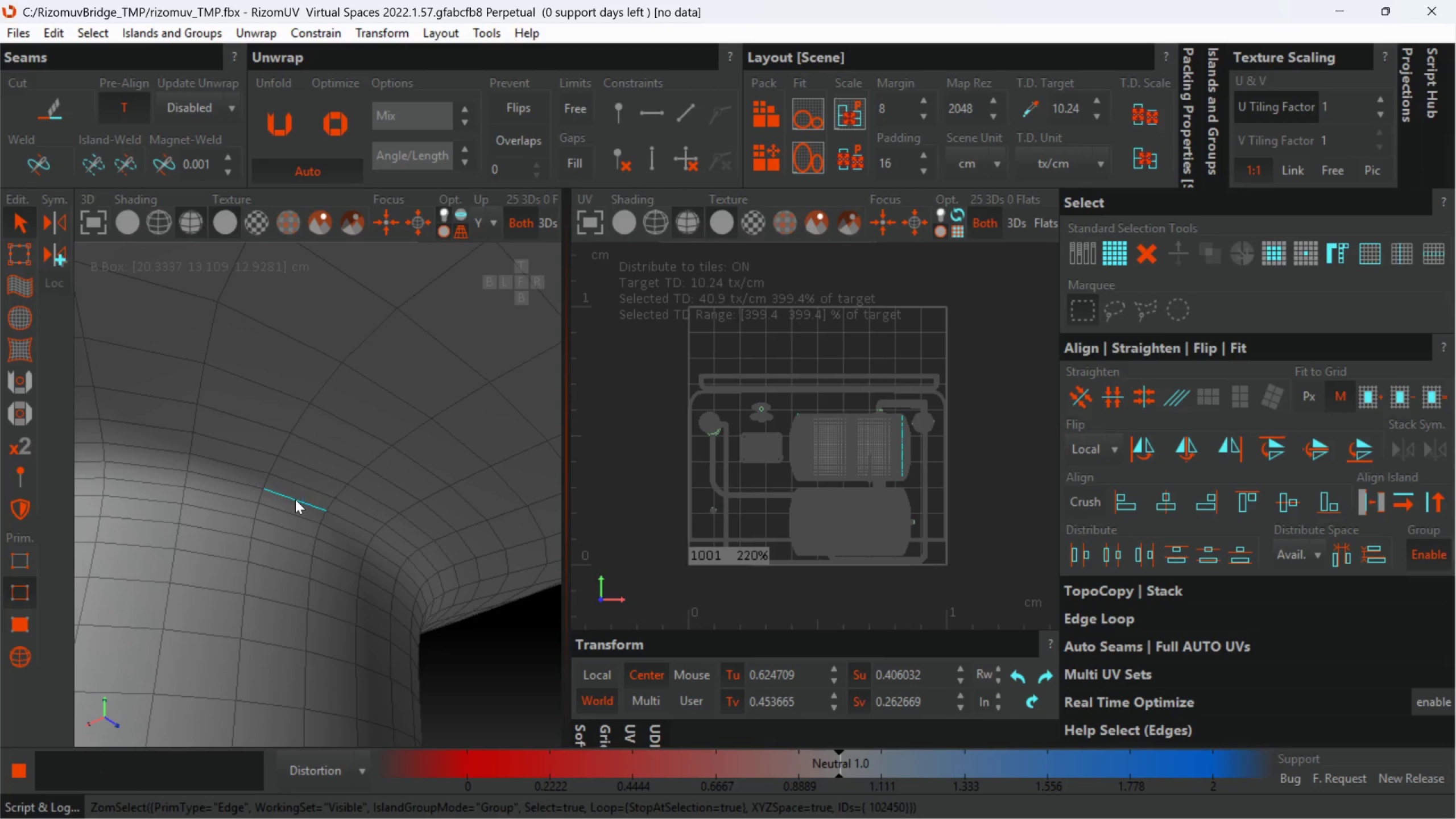 
hold_key(key=MetaLeft, duration=0.47)
 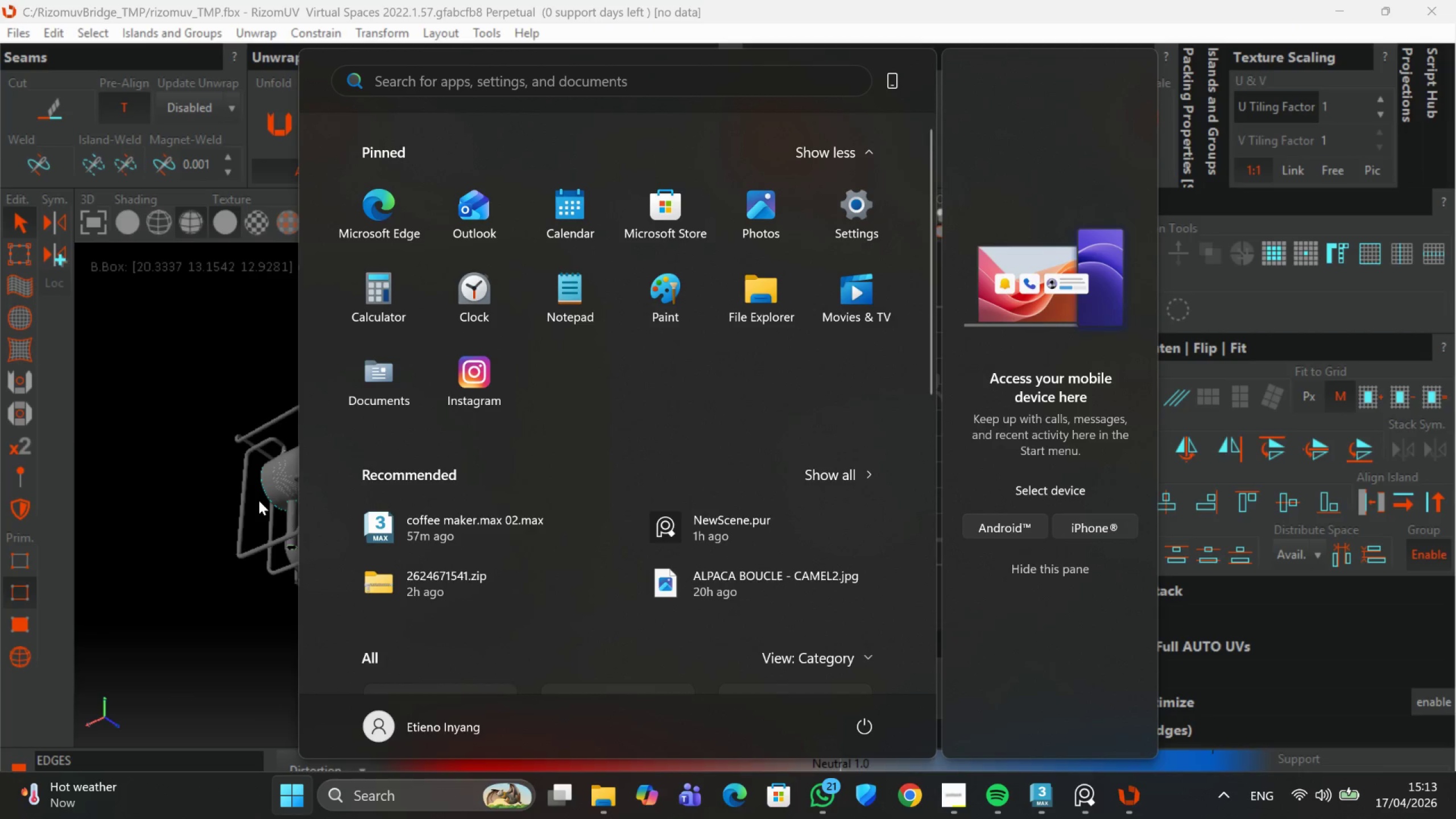 
scroll: coordinate [295, 499], scroll_direction: down, amount: 16.0
 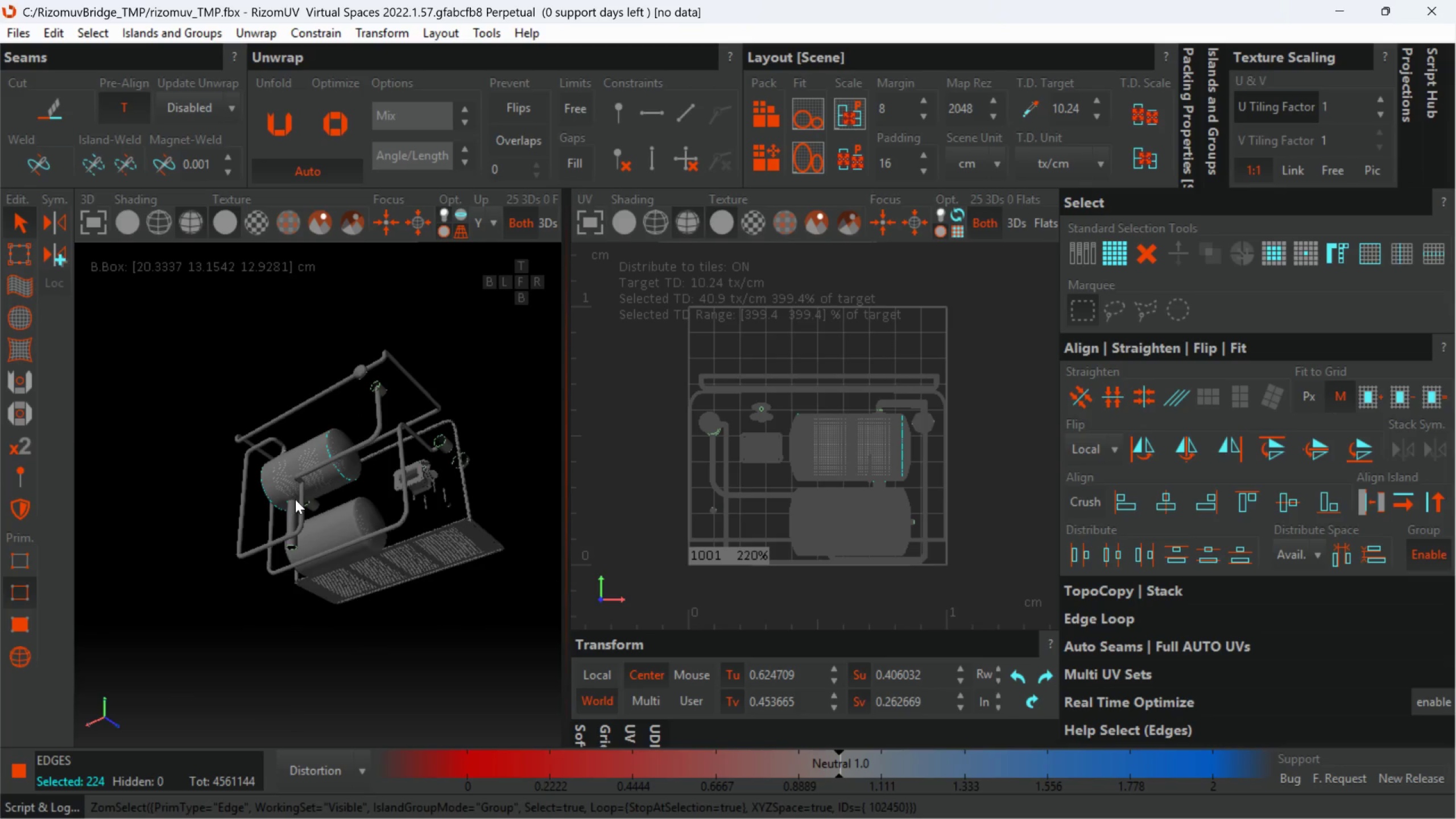 
key(C)
 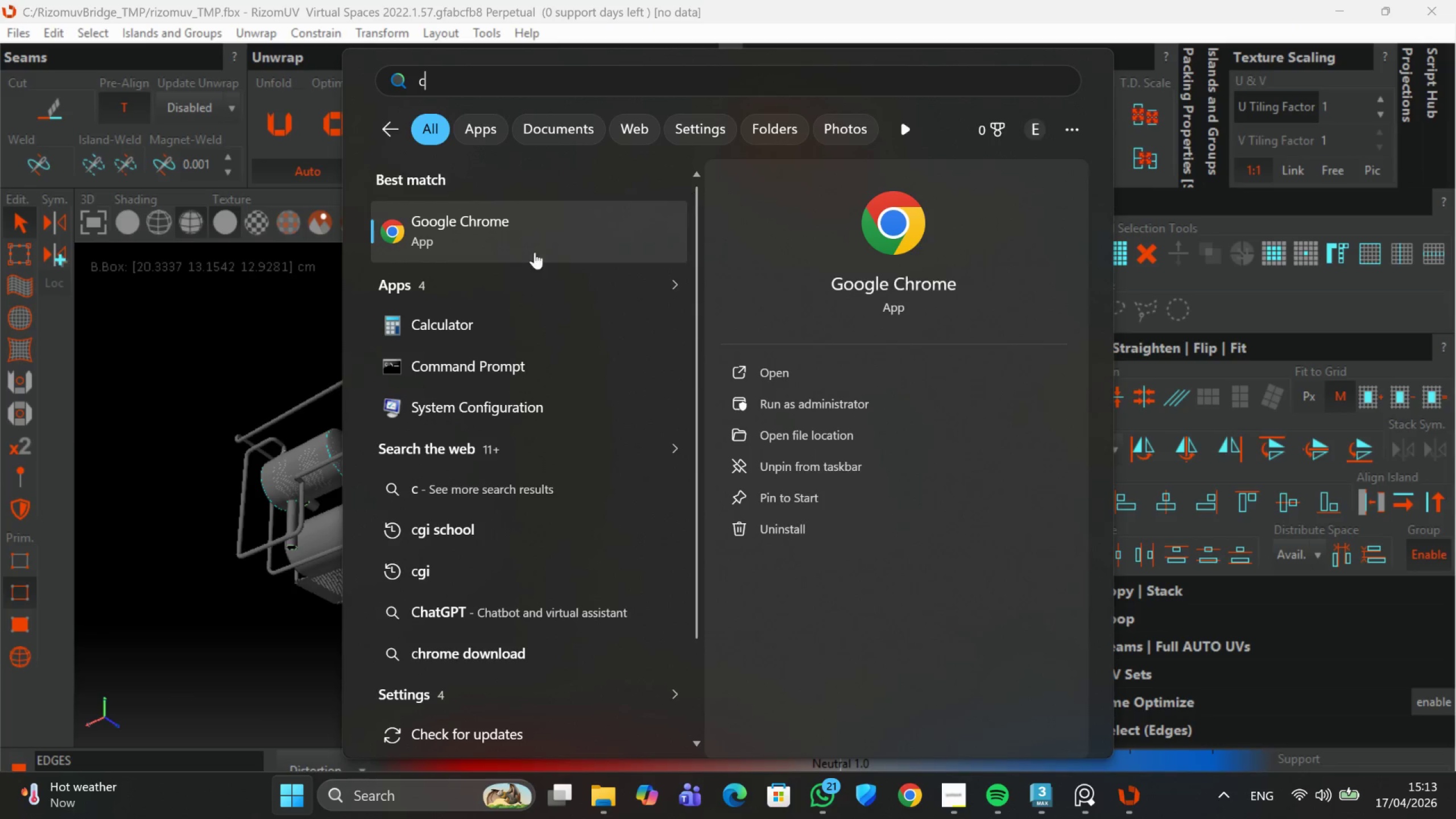 
left_click([232, 312])
 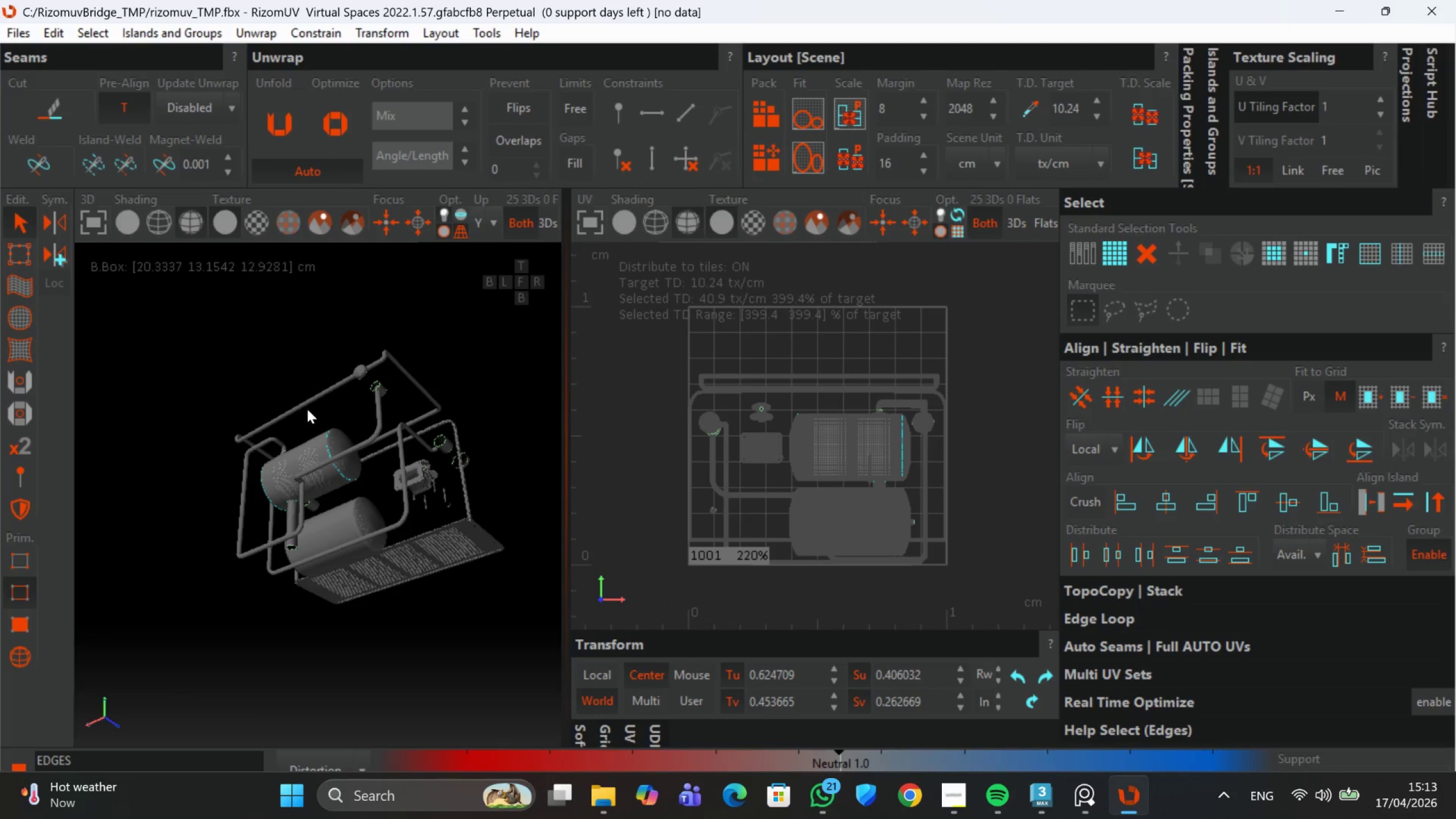 
scroll: coordinate [293, 463], scroll_direction: up, amount: 4.0
 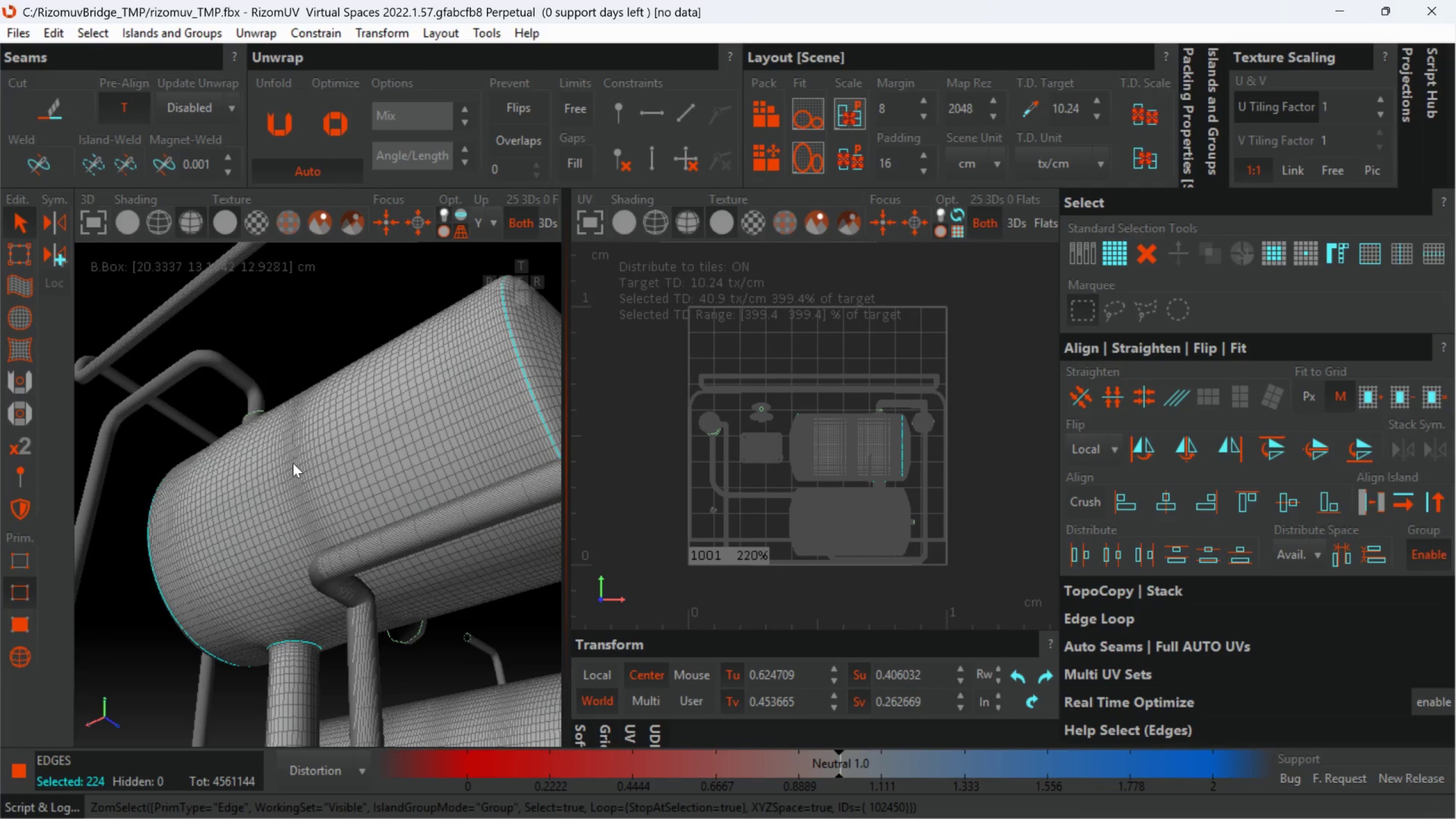 
key(C)
 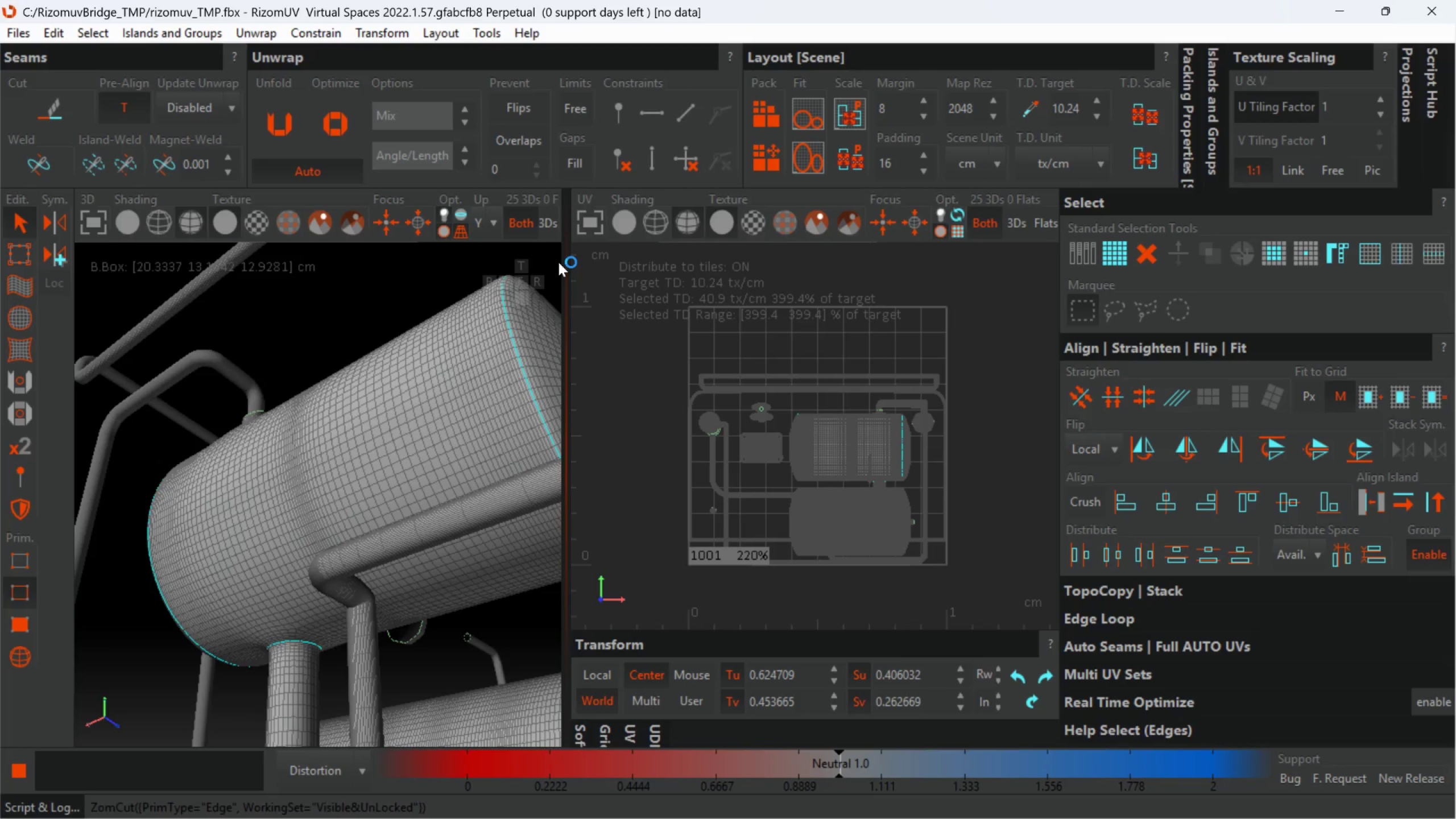 
wait(13.2)
 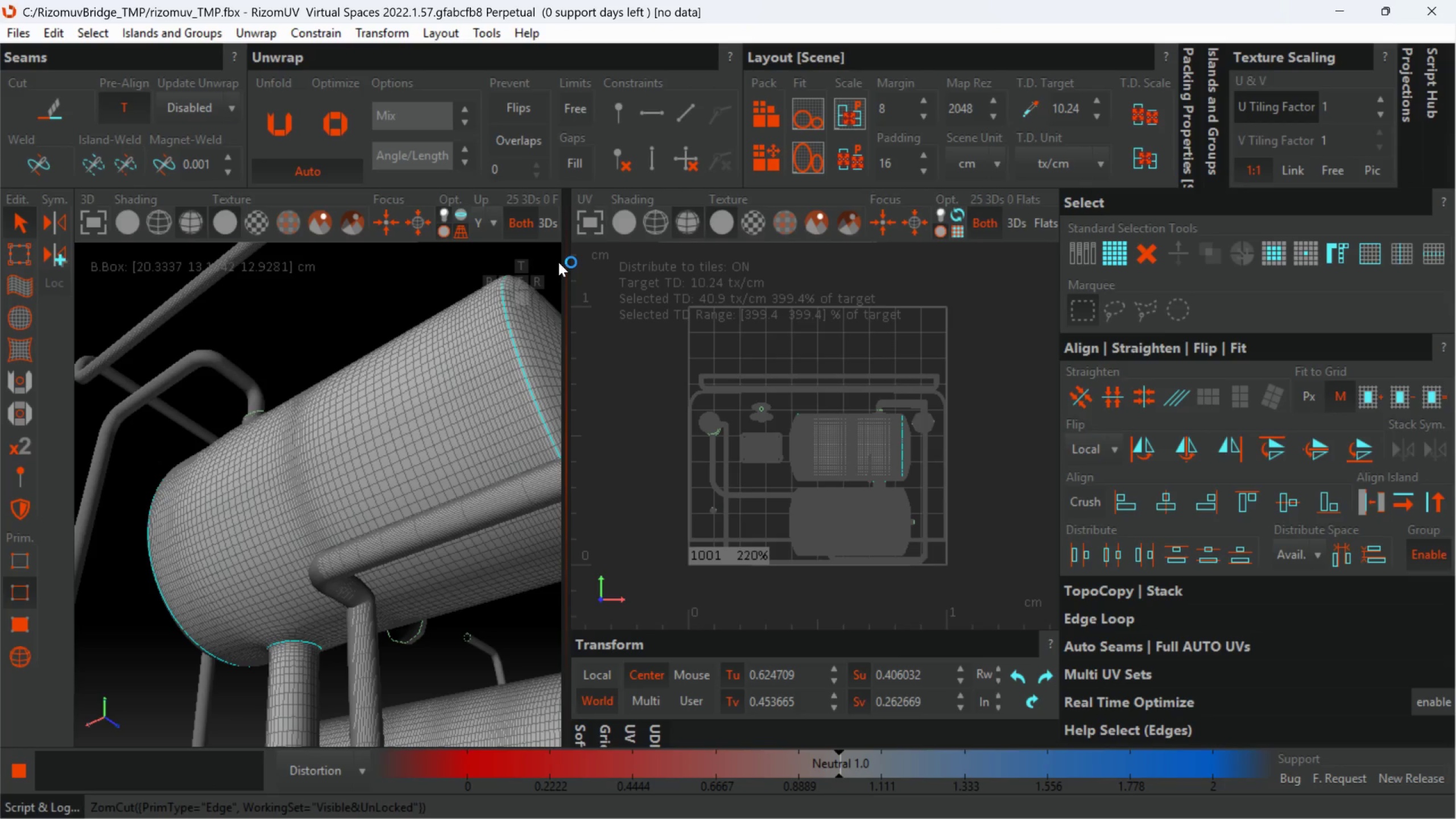 
left_click_drag(start_coordinate=[563, 260], to_coordinate=[730, 266])
 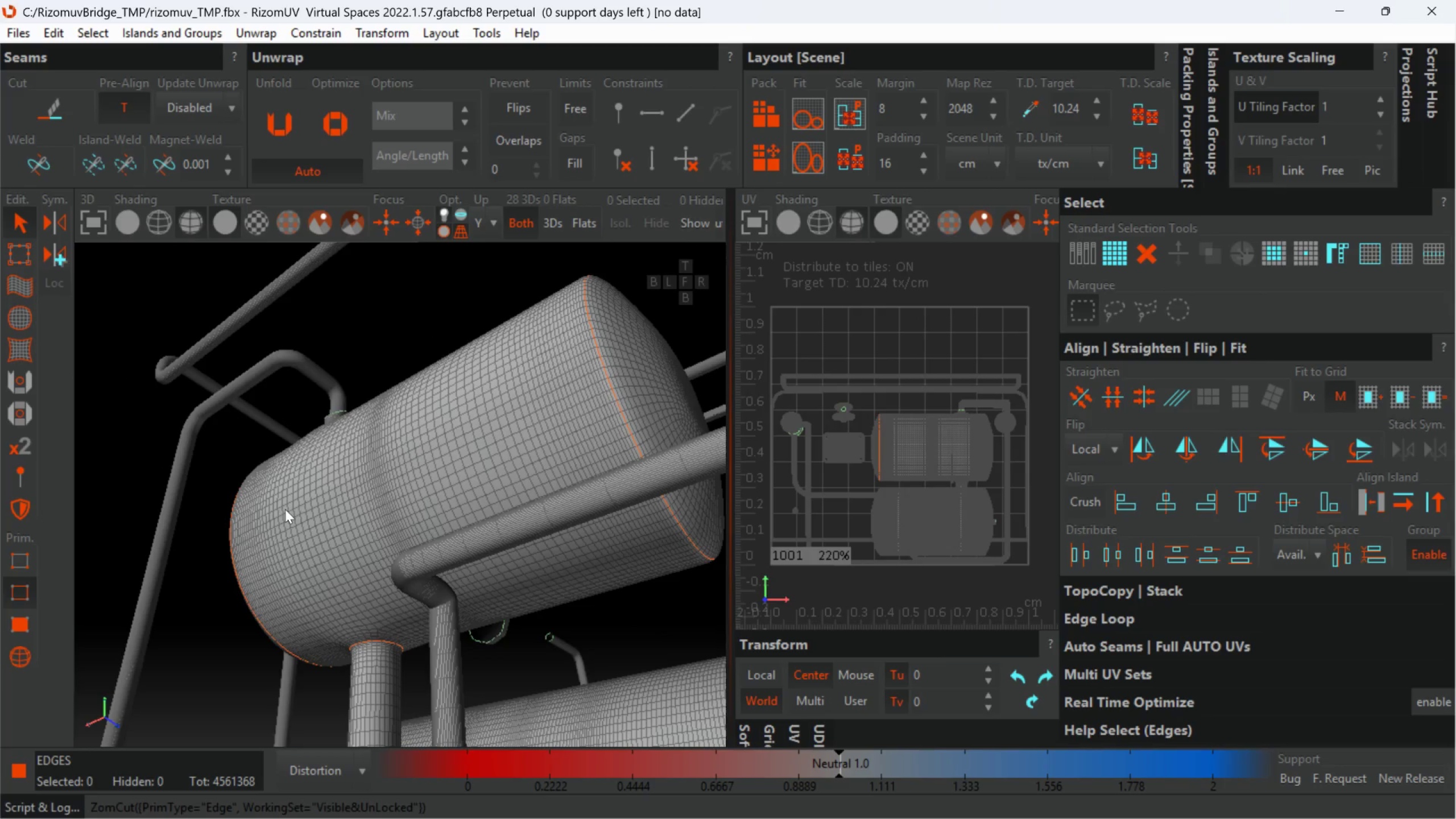 
hold_key(key=AltLeft, duration=0.69)
 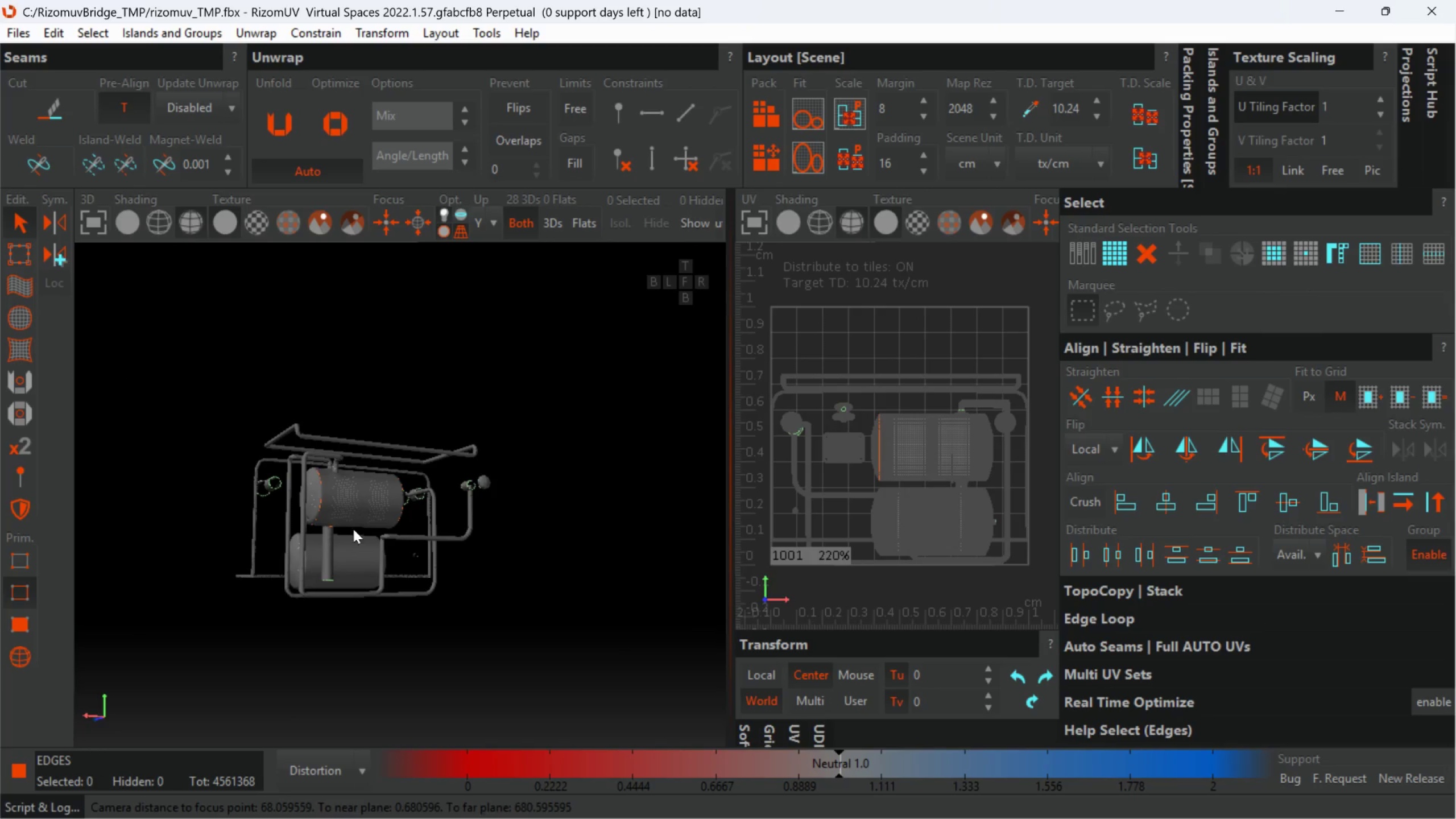 
scroll: coordinate [307, 514], scroll_direction: down, amount: 6.0
 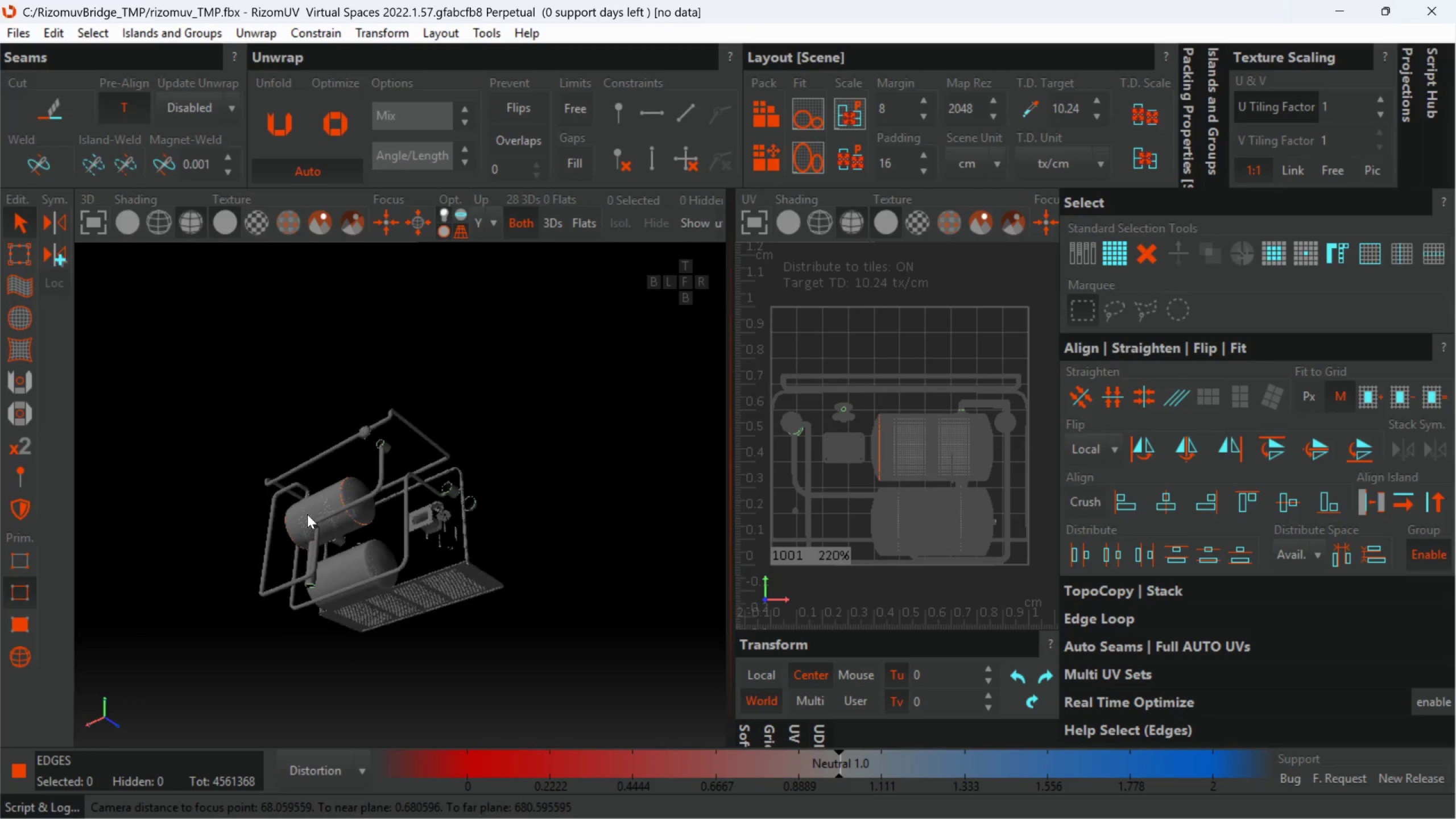 
hold_key(key=AltLeft, duration=0.89)
 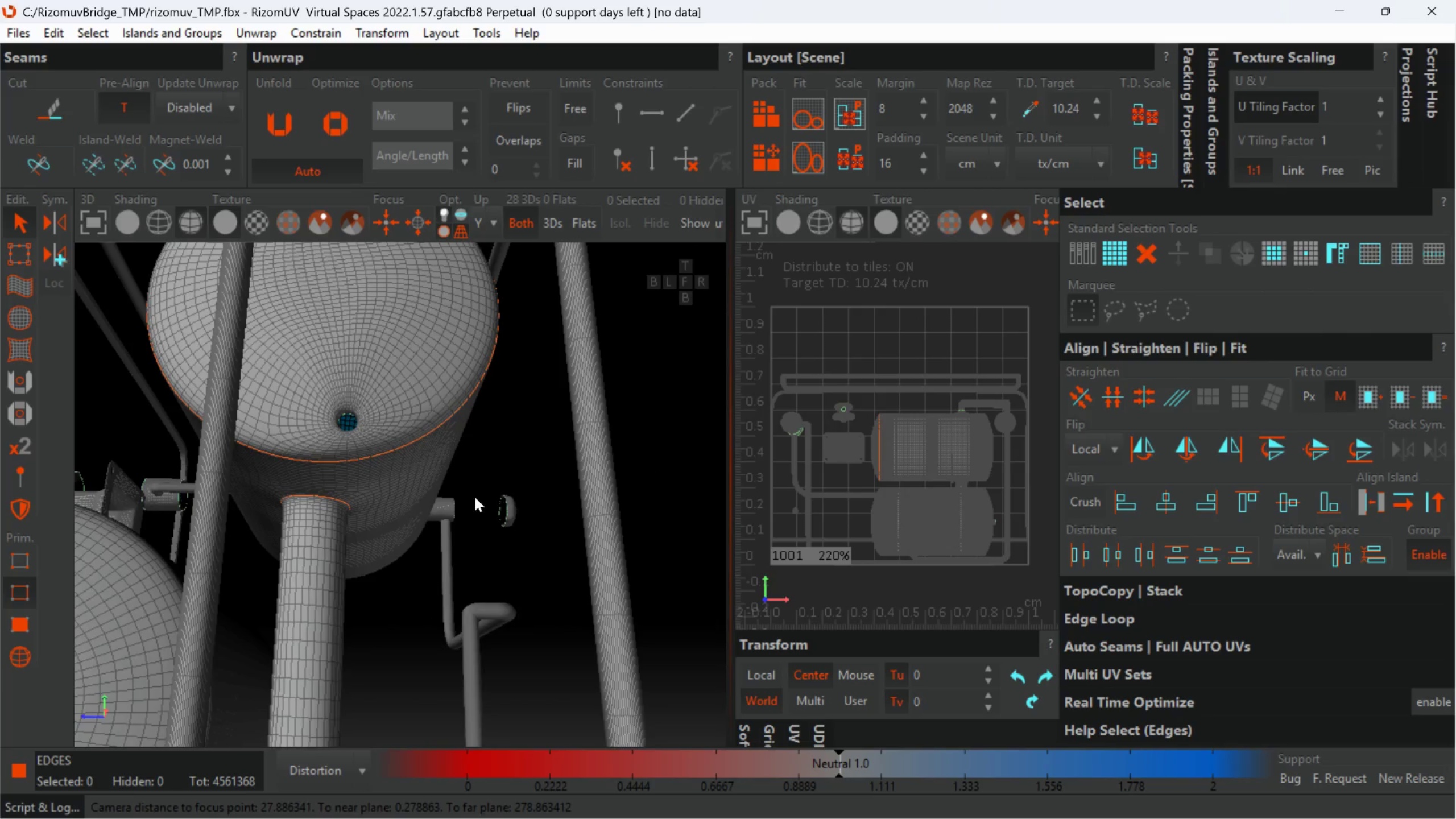 
scroll: coordinate [331, 524], scroll_direction: up, amount: 3.0
 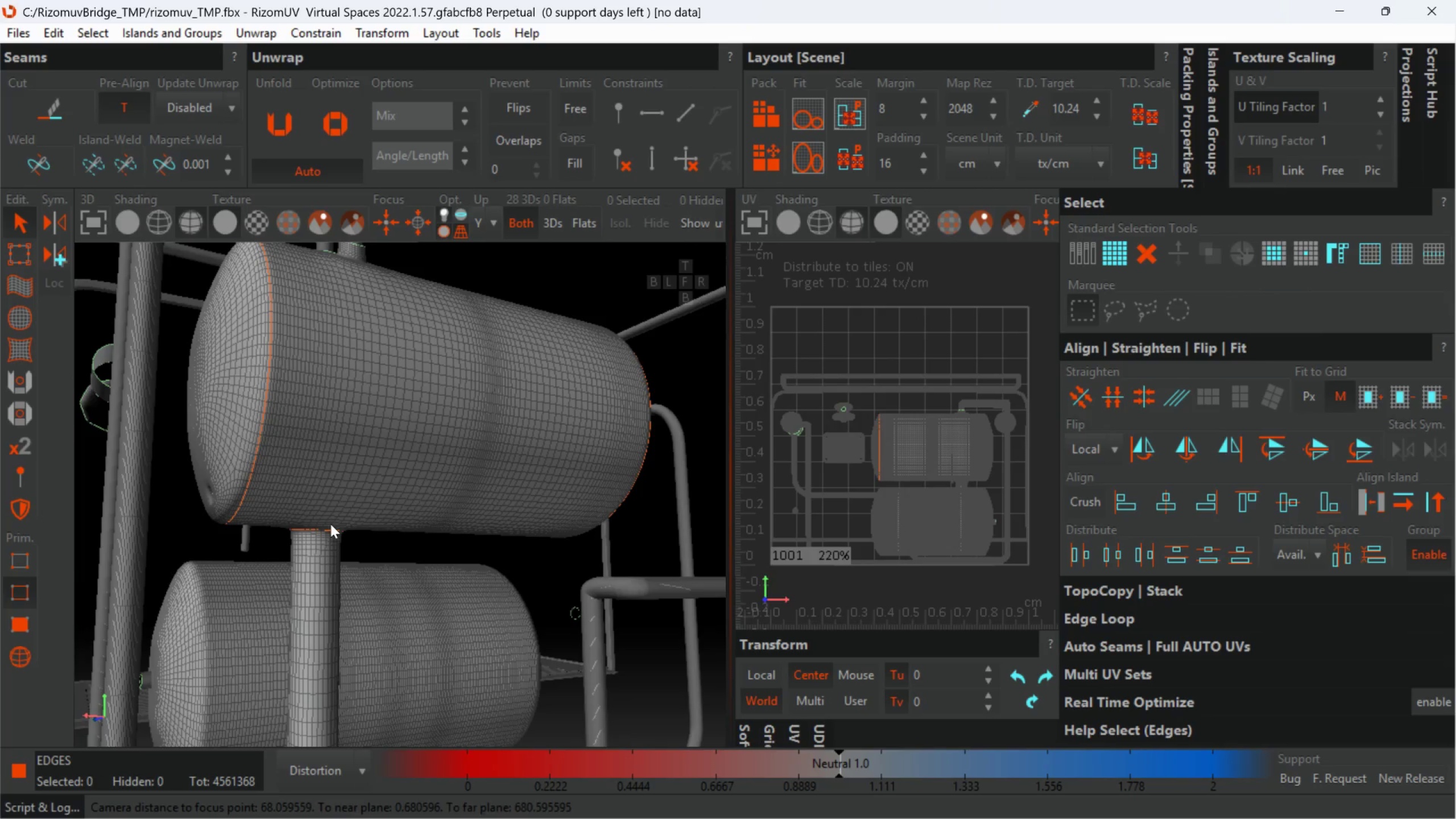 
hold_key(key=AltLeft, duration=2.38)
scroll: coordinate [466, 512], scroll_direction: down, amount: 4.0
 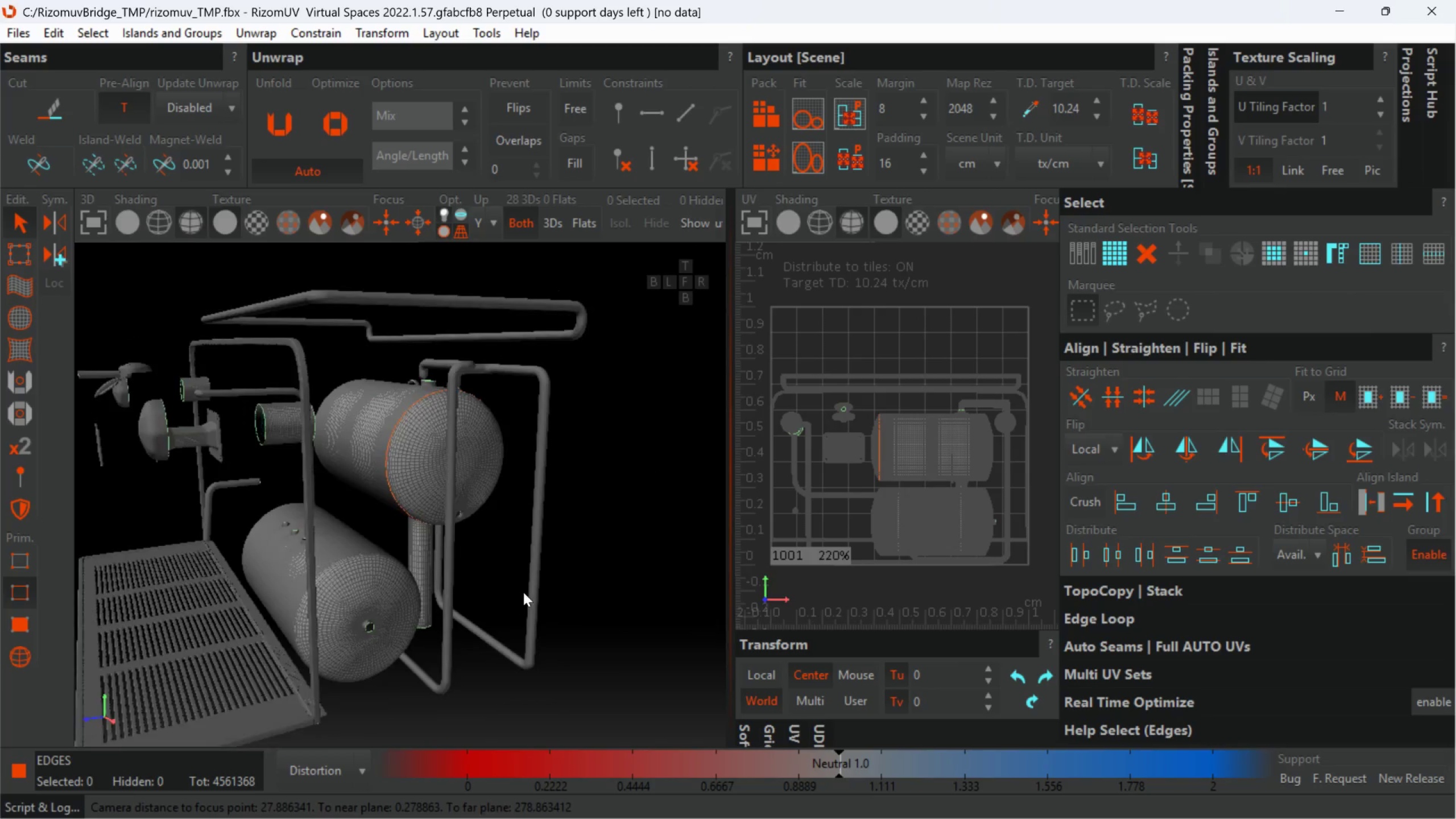 
hold_key(key=AltLeft, duration=0.62)
 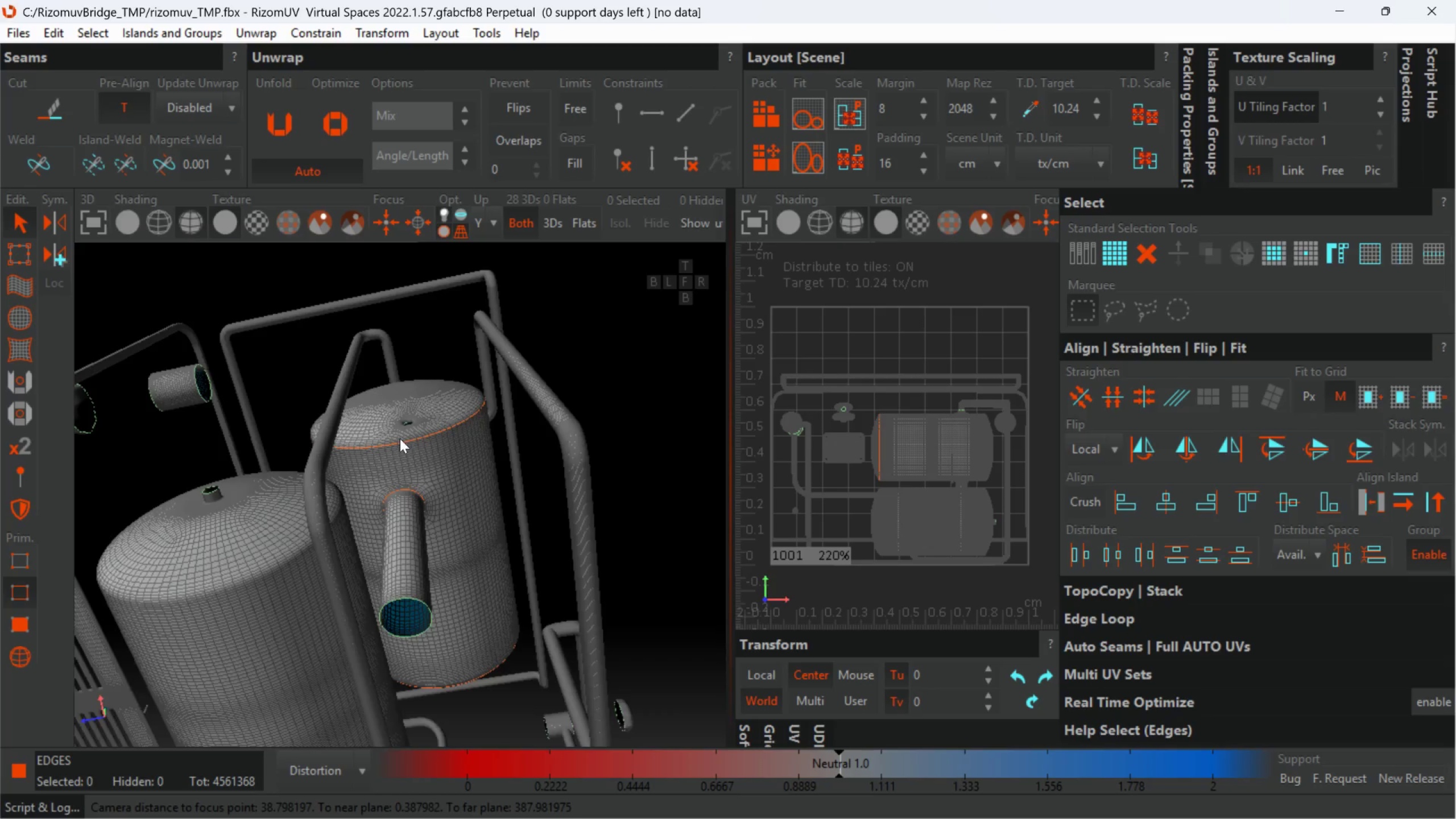 
scroll: coordinate [412, 501], scroll_direction: up, amount: 1.0
 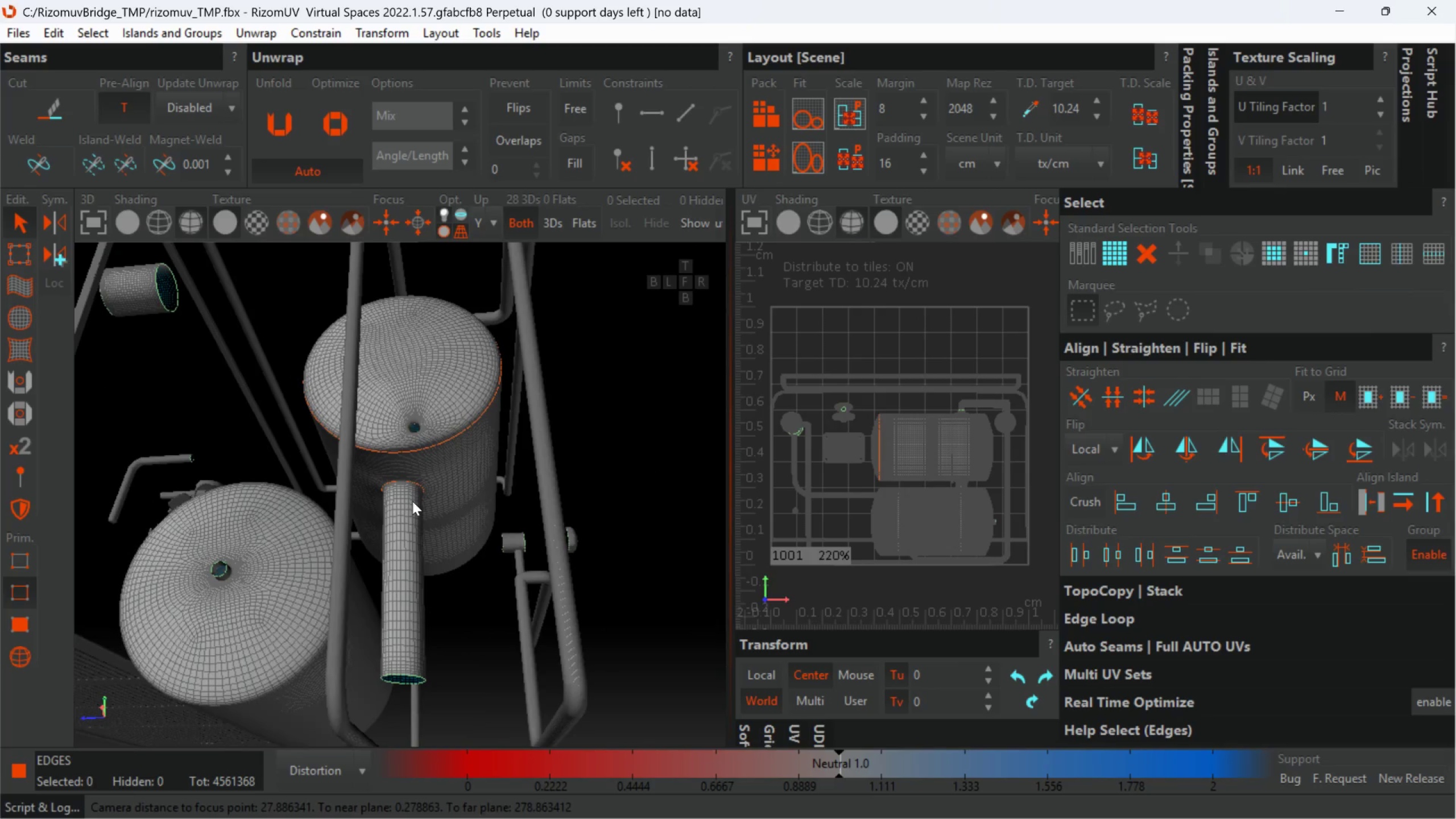 
hold_key(key=AltLeft, duration=0.45)
 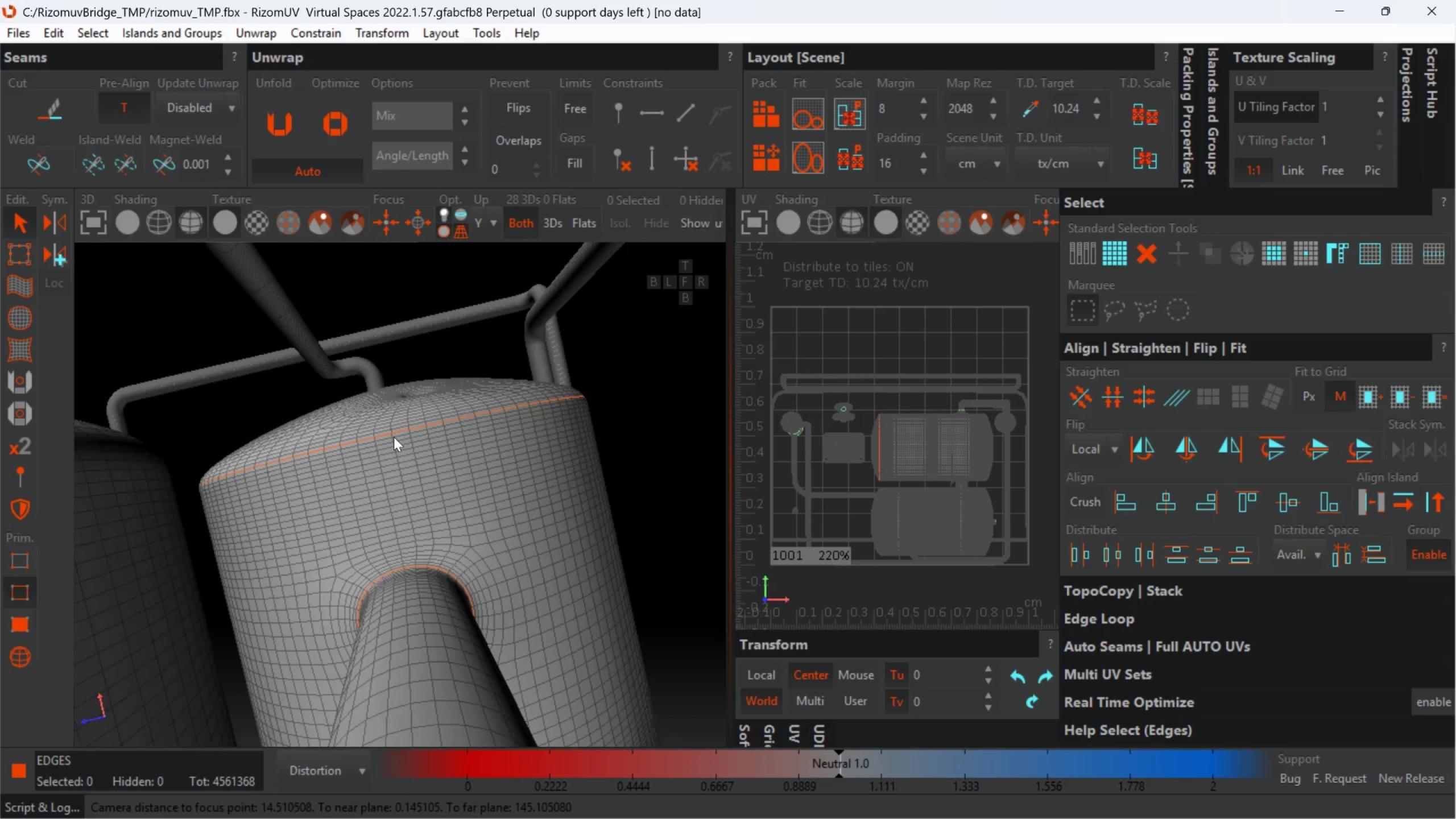 
scroll: coordinate [397, 491], scroll_direction: up, amount: 2.0
 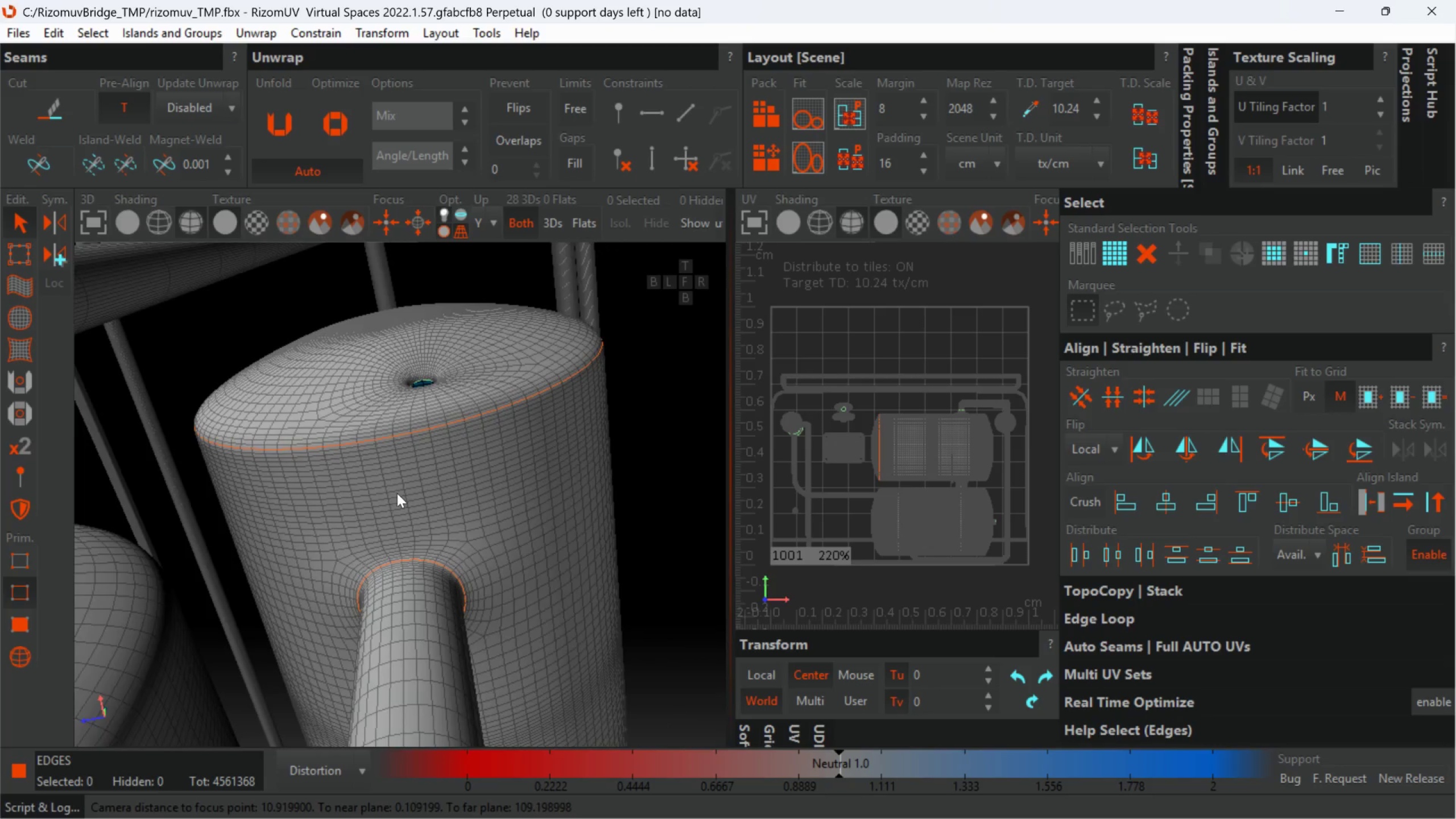 
hold_key(key=AltLeft, duration=0.47)
 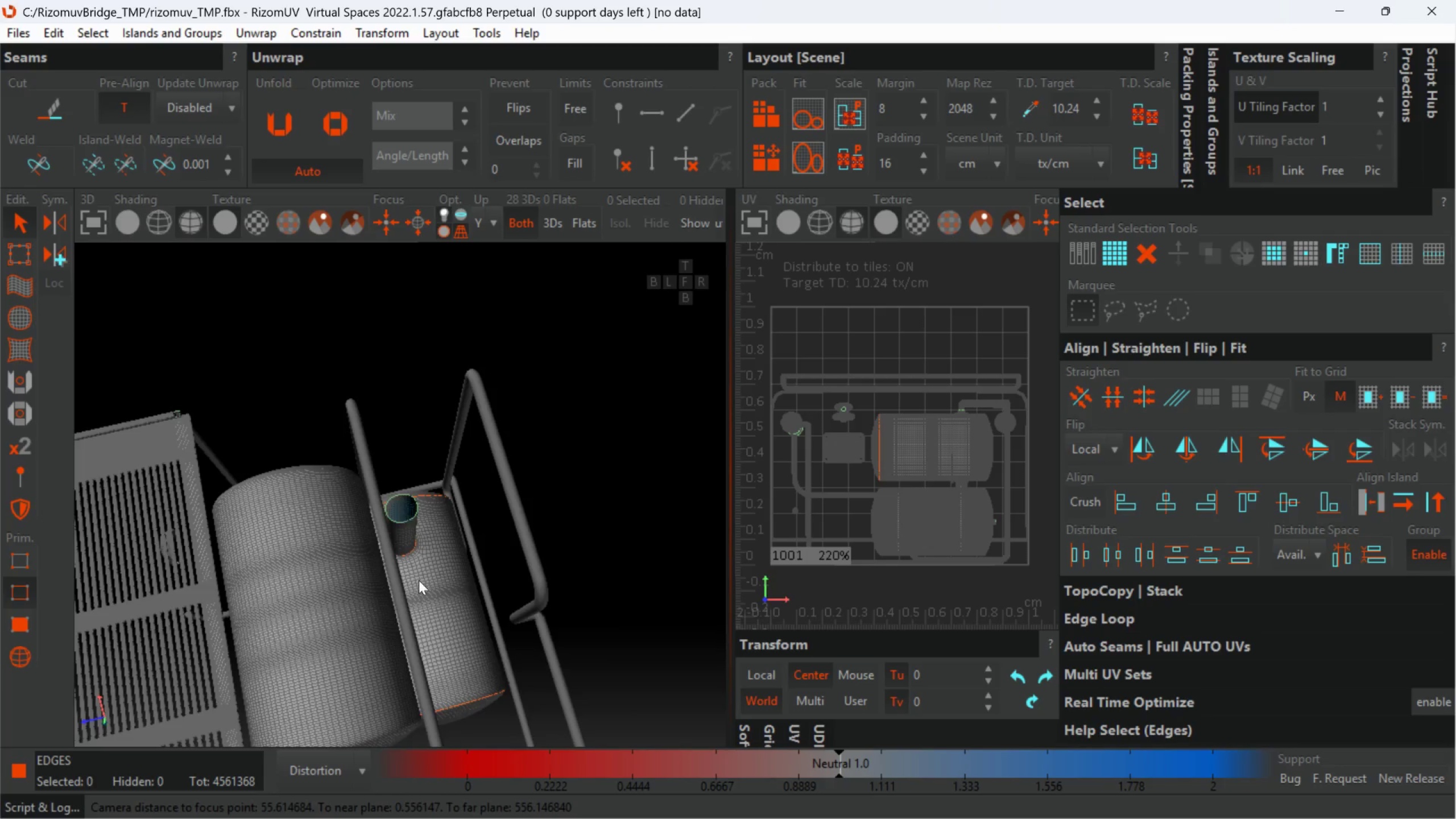 
scroll: coordinate [403, 547], scroll_direction: down, amount: 5.0
 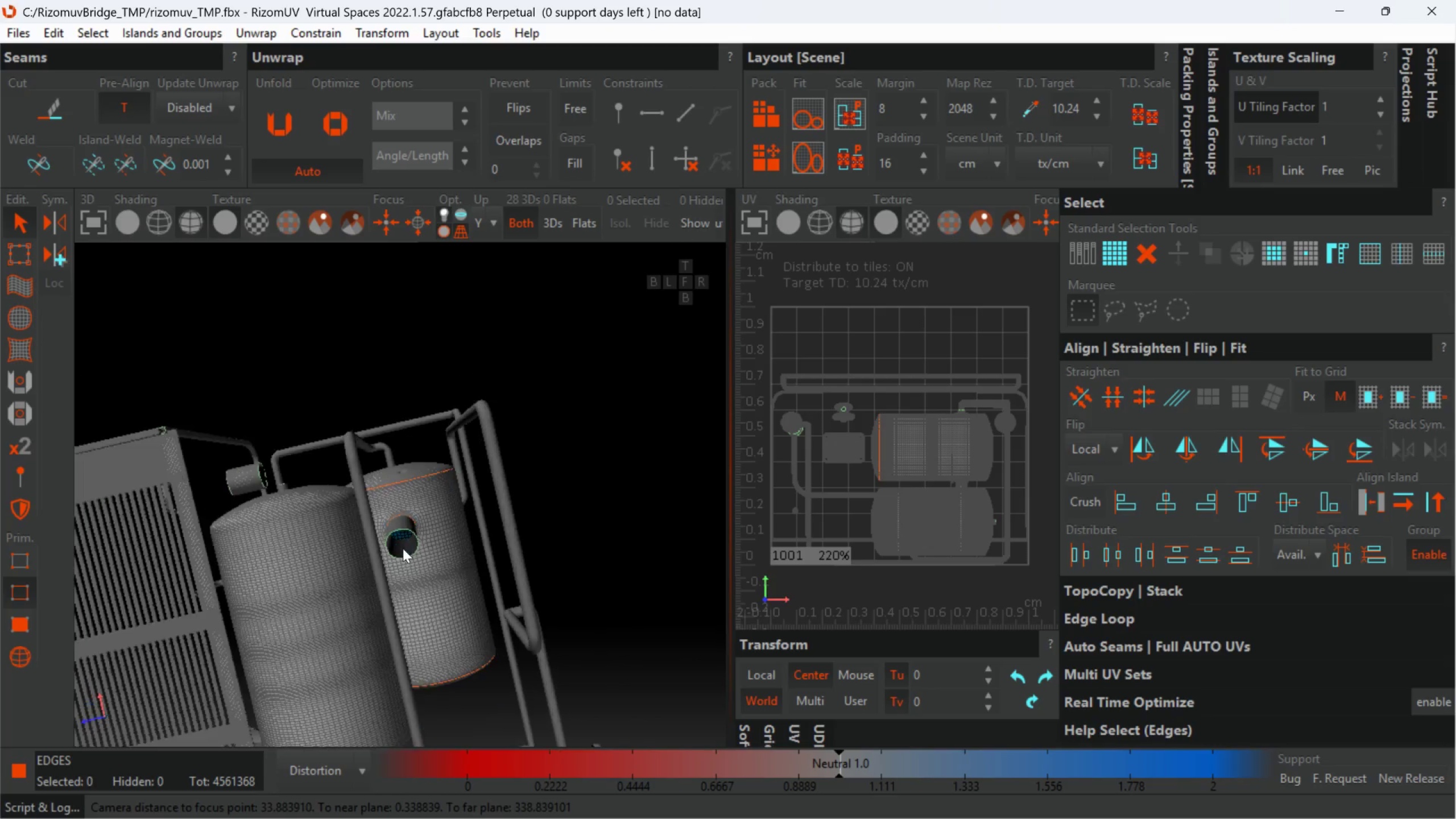 
scroll: coordinate [419, 580], scroll_direction: up, amount: 3.0
 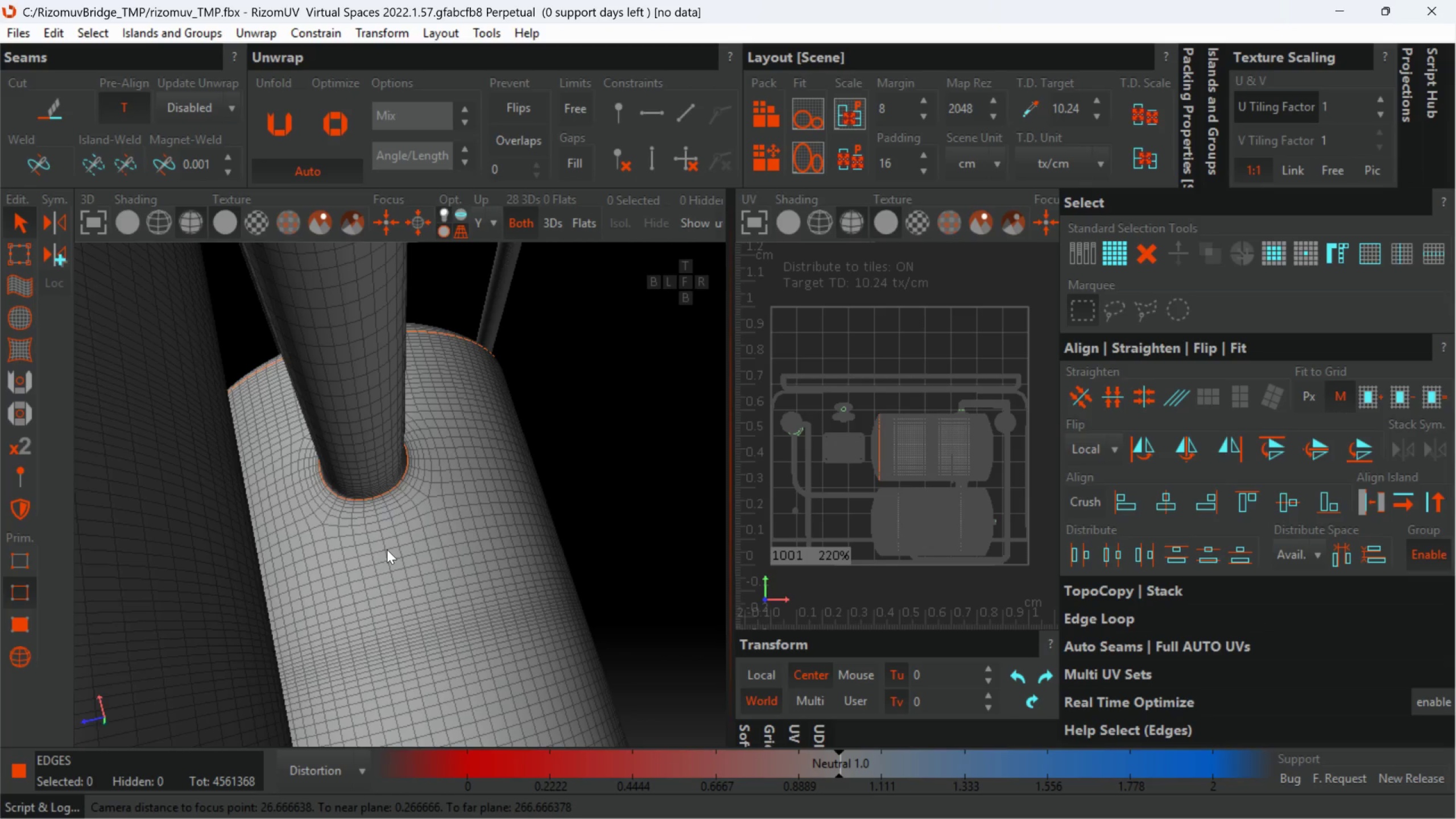 
hold_key(key=AltLeft, duration=0.61)
 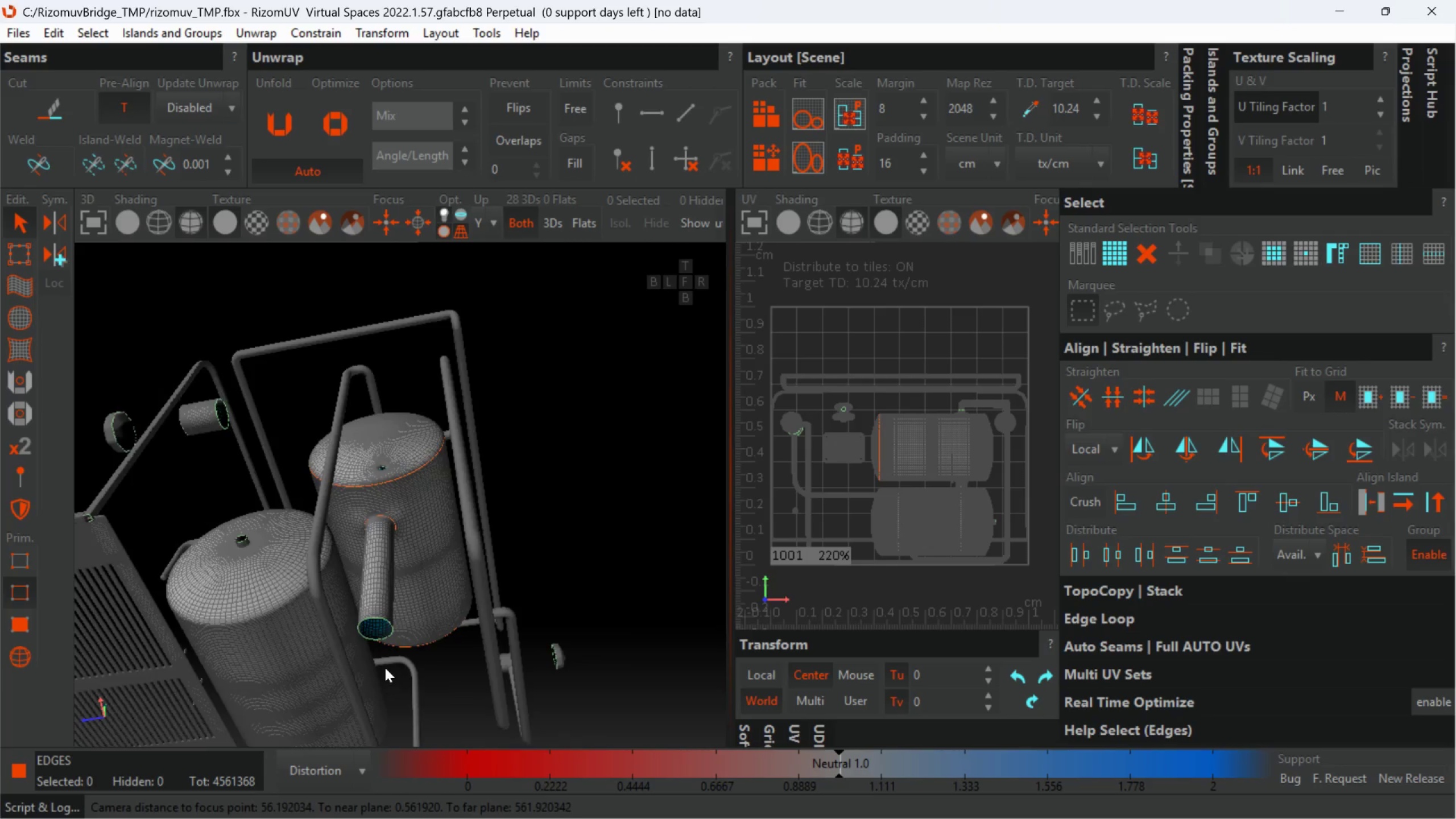 
scroll: coordinate [387, 550], scroll_direction: down, amount: 4.0
 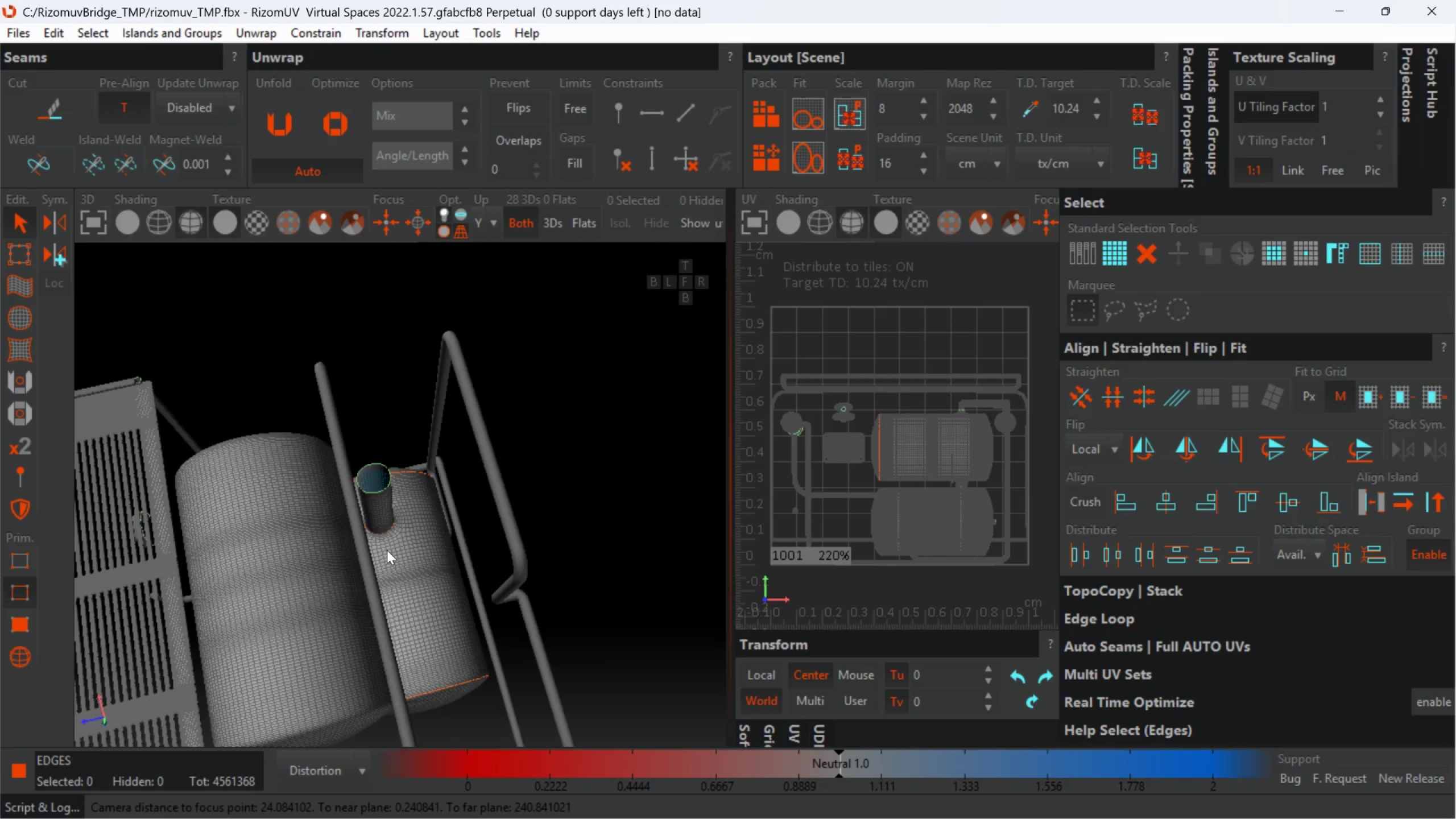 
hold_key(key=AltLeft, duration=0.41)
 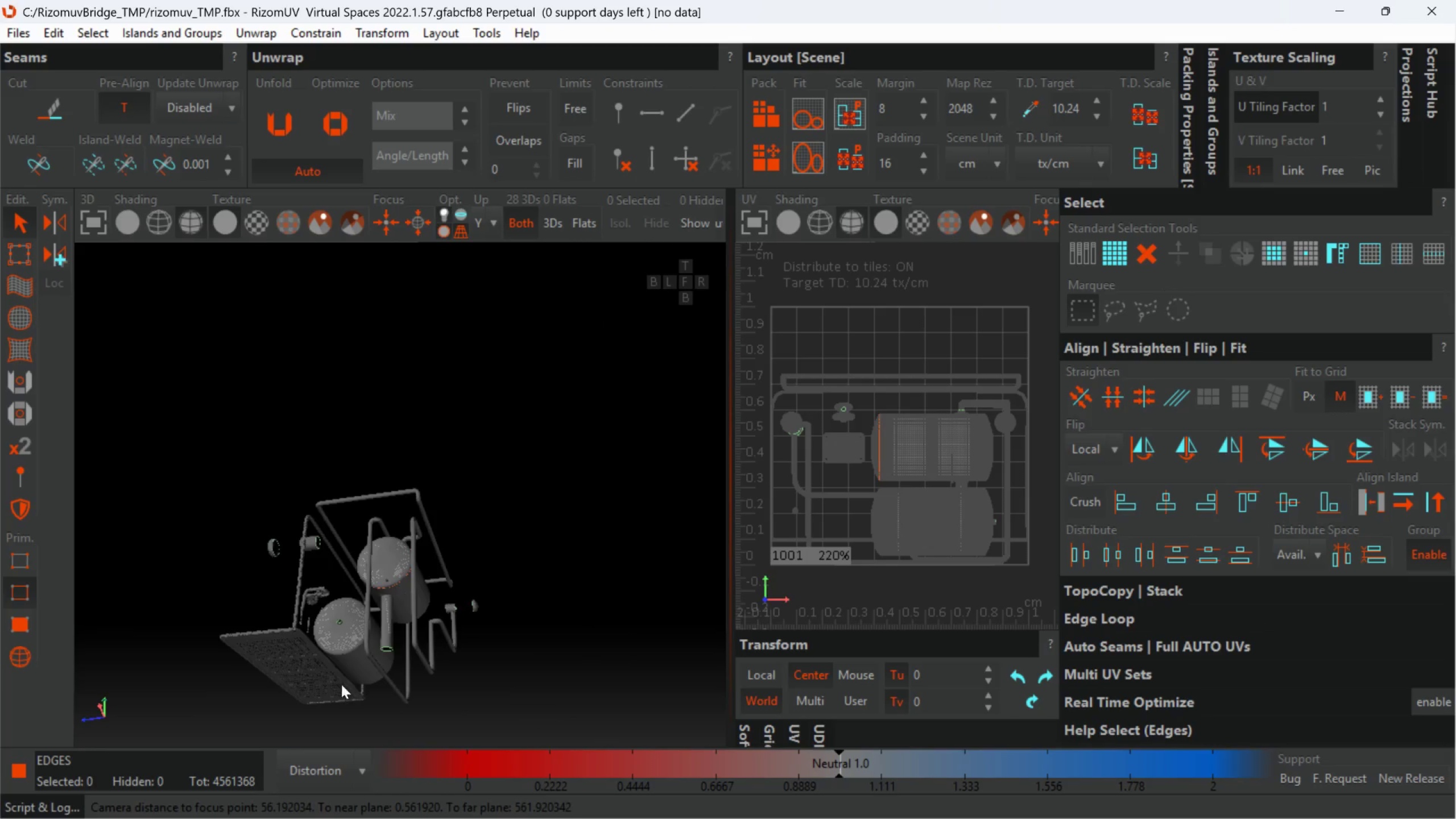 
scroll: coordinate [385, 667], scroll_direction: down, amount: 3.0
 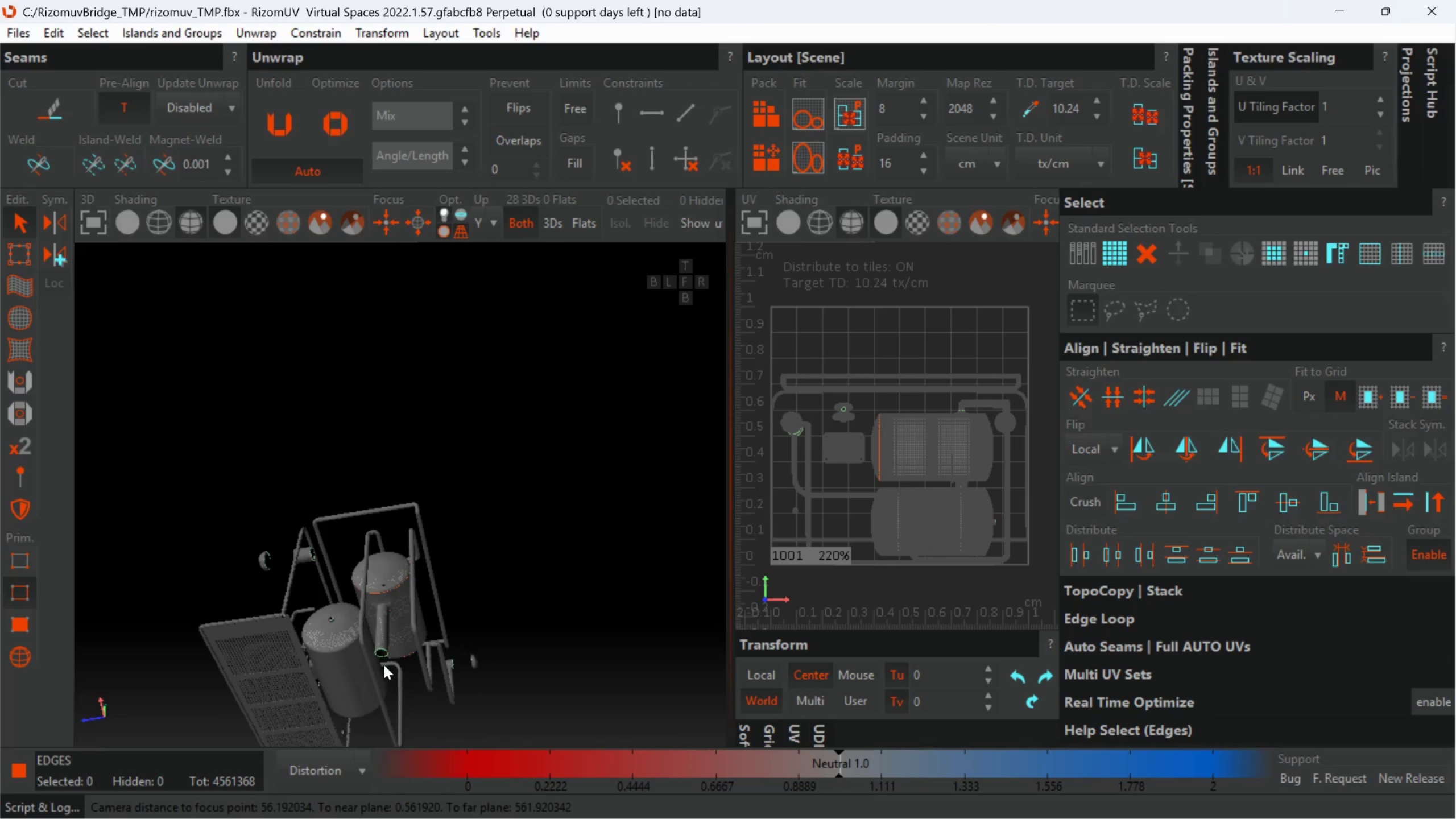 
hold_key(key=AltLeft, duration=0.48)
 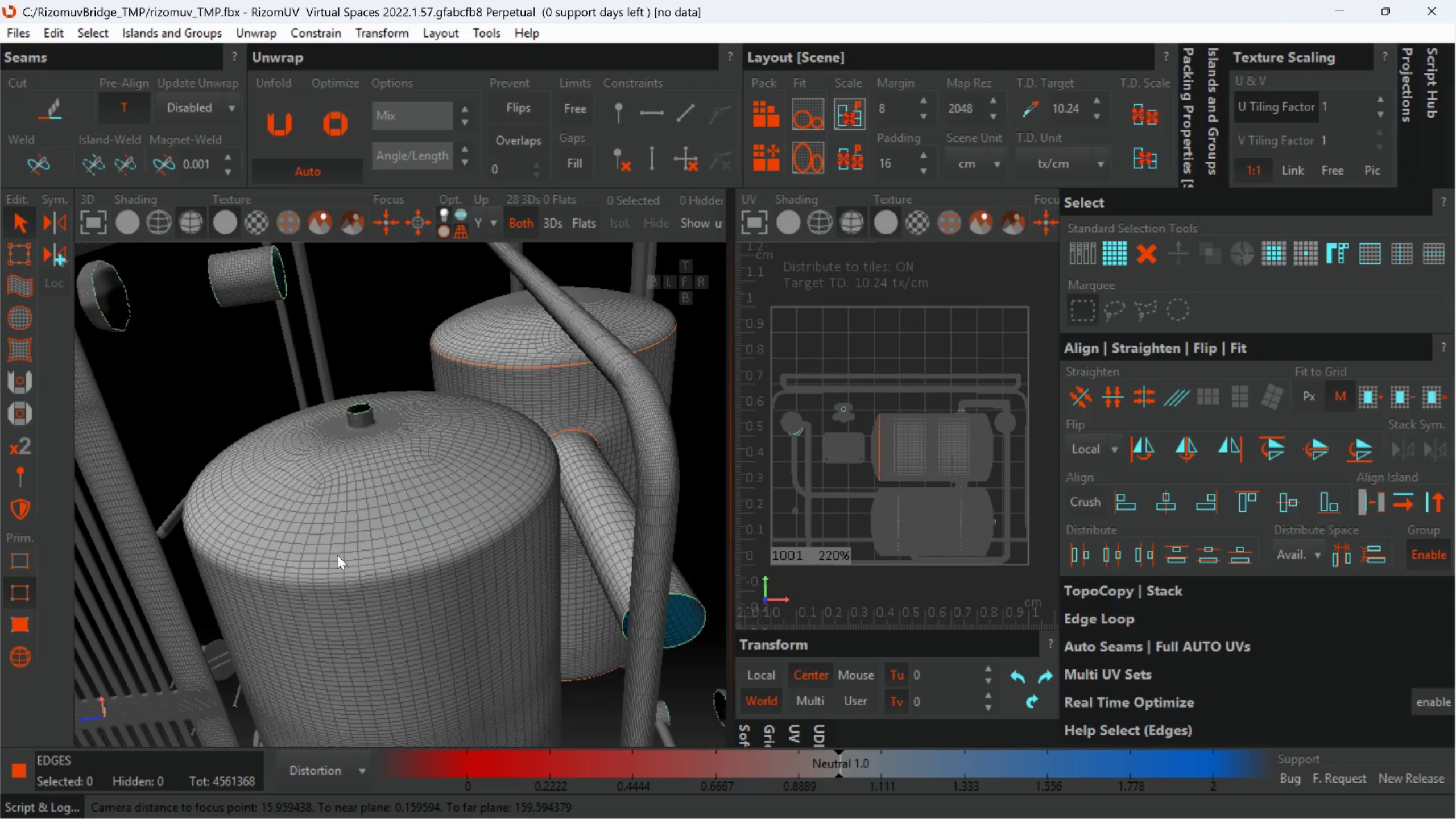 
scroll: coordinate [331, 566], scroll_direction: up, amount: 8.0
 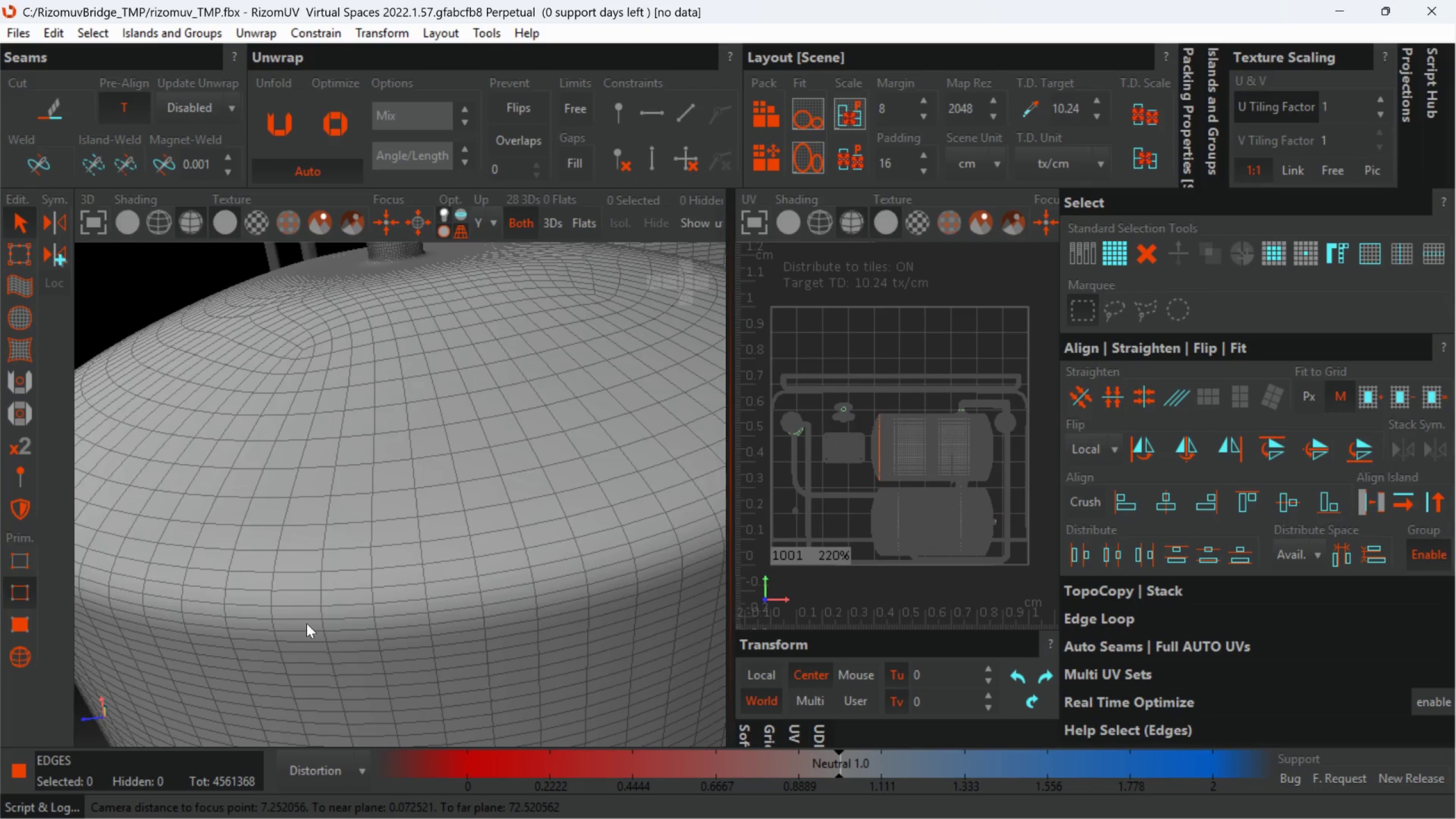 
double_click([307, 622])
 